 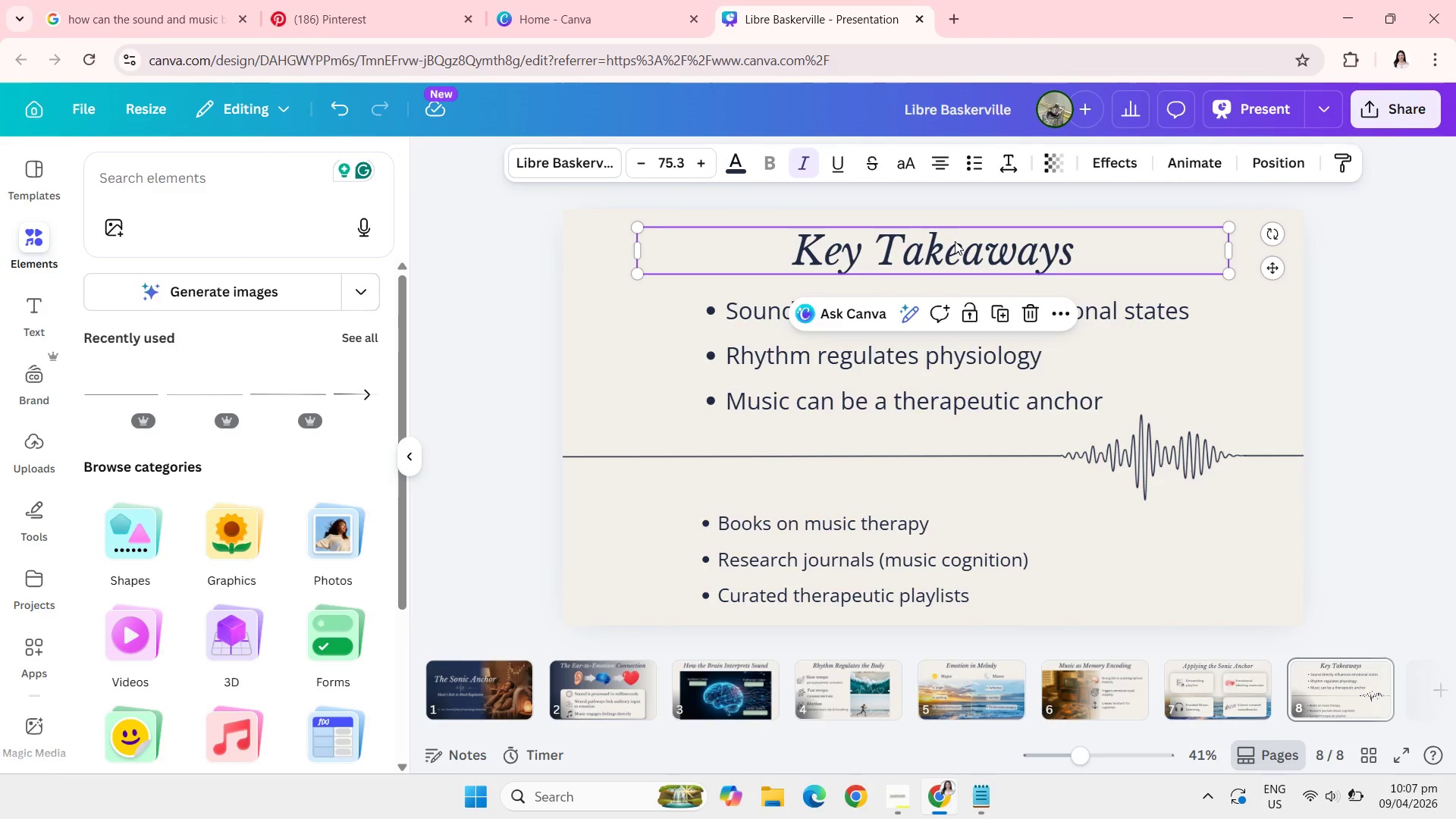 
left_click([1011, 304])
 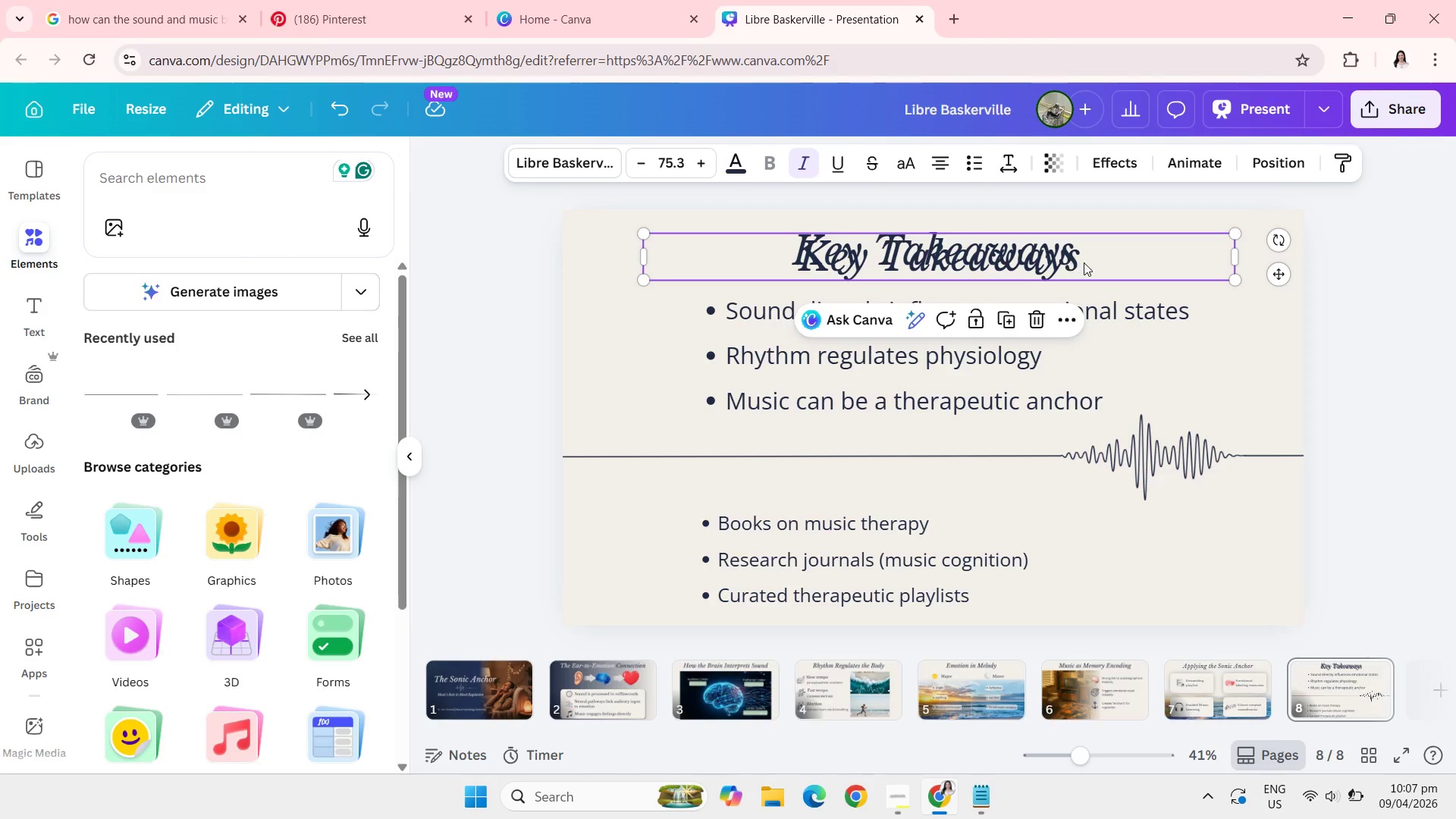 
left_click_drag(start_coordinate=[1087, 262], to_coordinate=[1048, 497])
 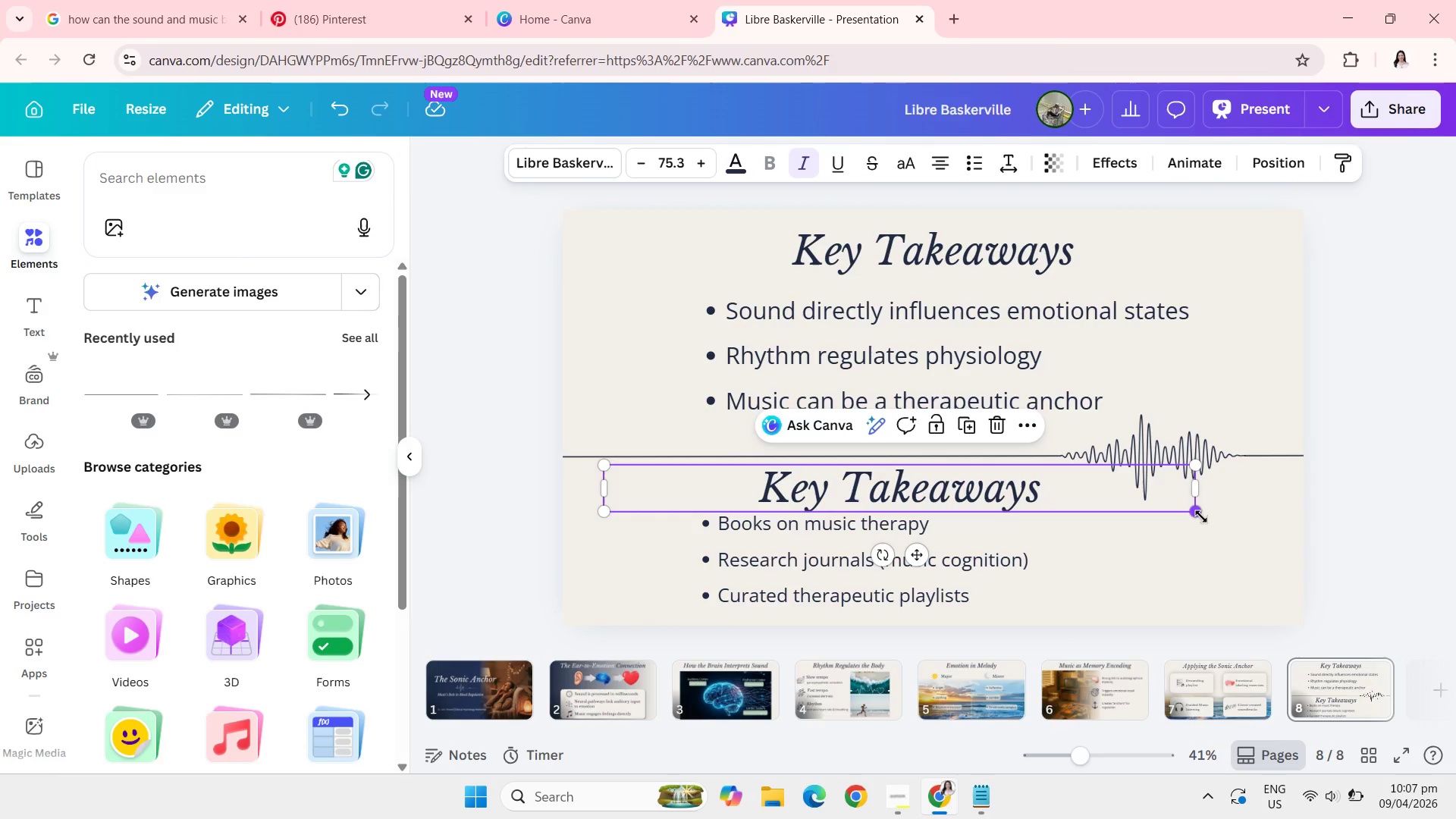 
left_click_drag(start_coordinate=[1201, 516], to_coordinate=[936, 486])
 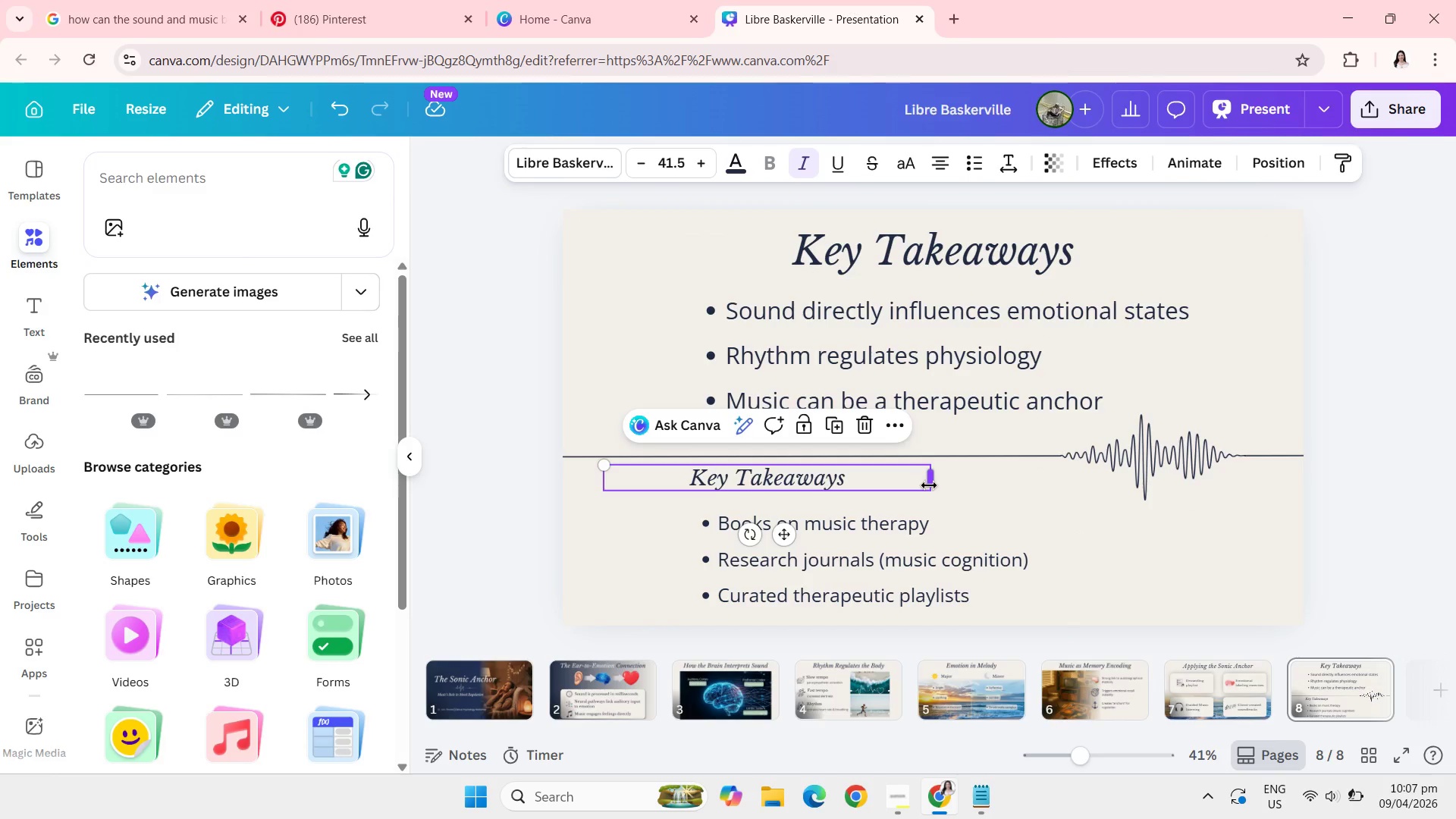 
left_click_drag(start_coordinate=[929, 485], to_coordinate=[934, 489])
 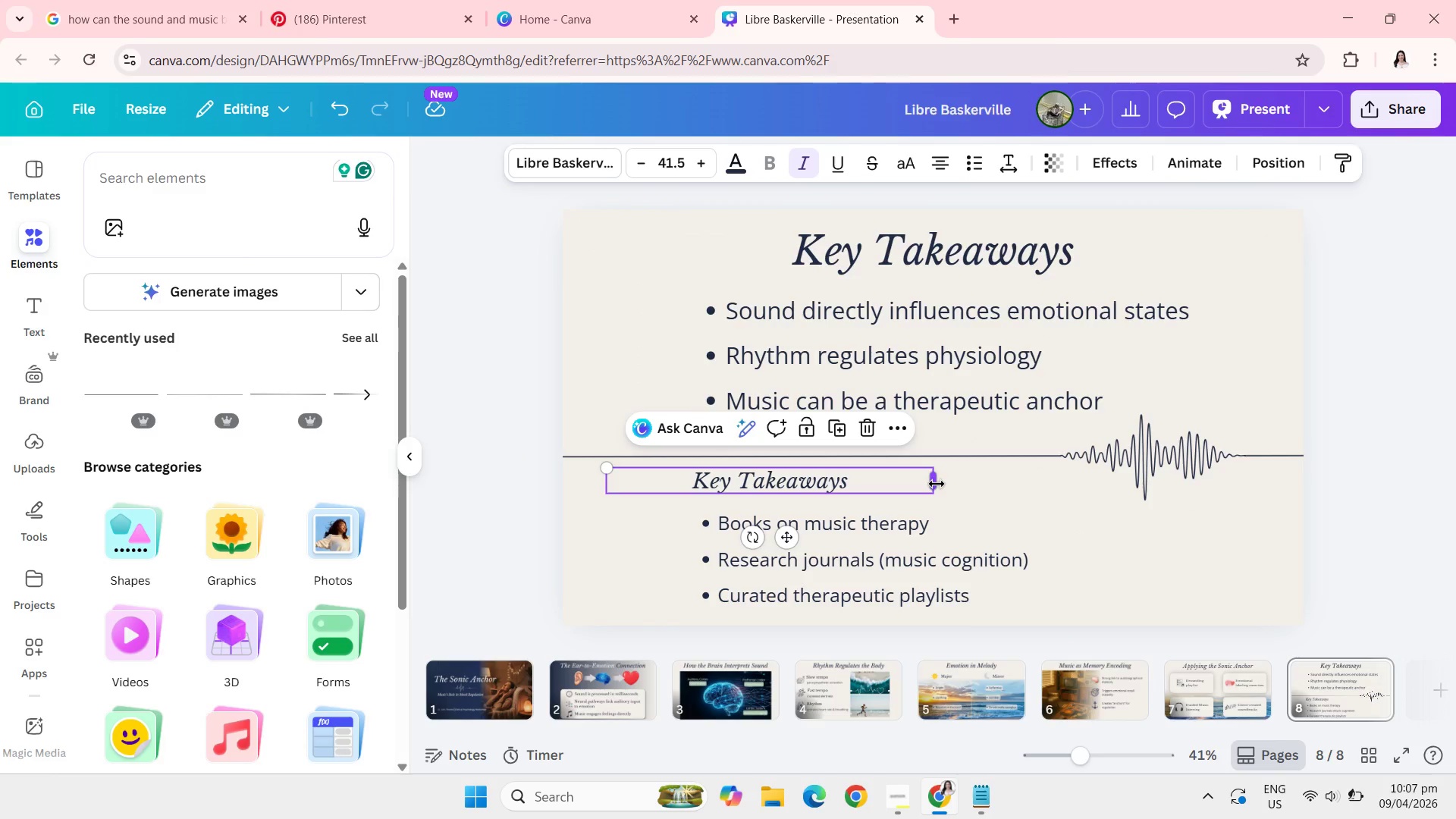 
left_click_drag(start_coordinate=[937, 484], to_coordinate=[773, 482])
 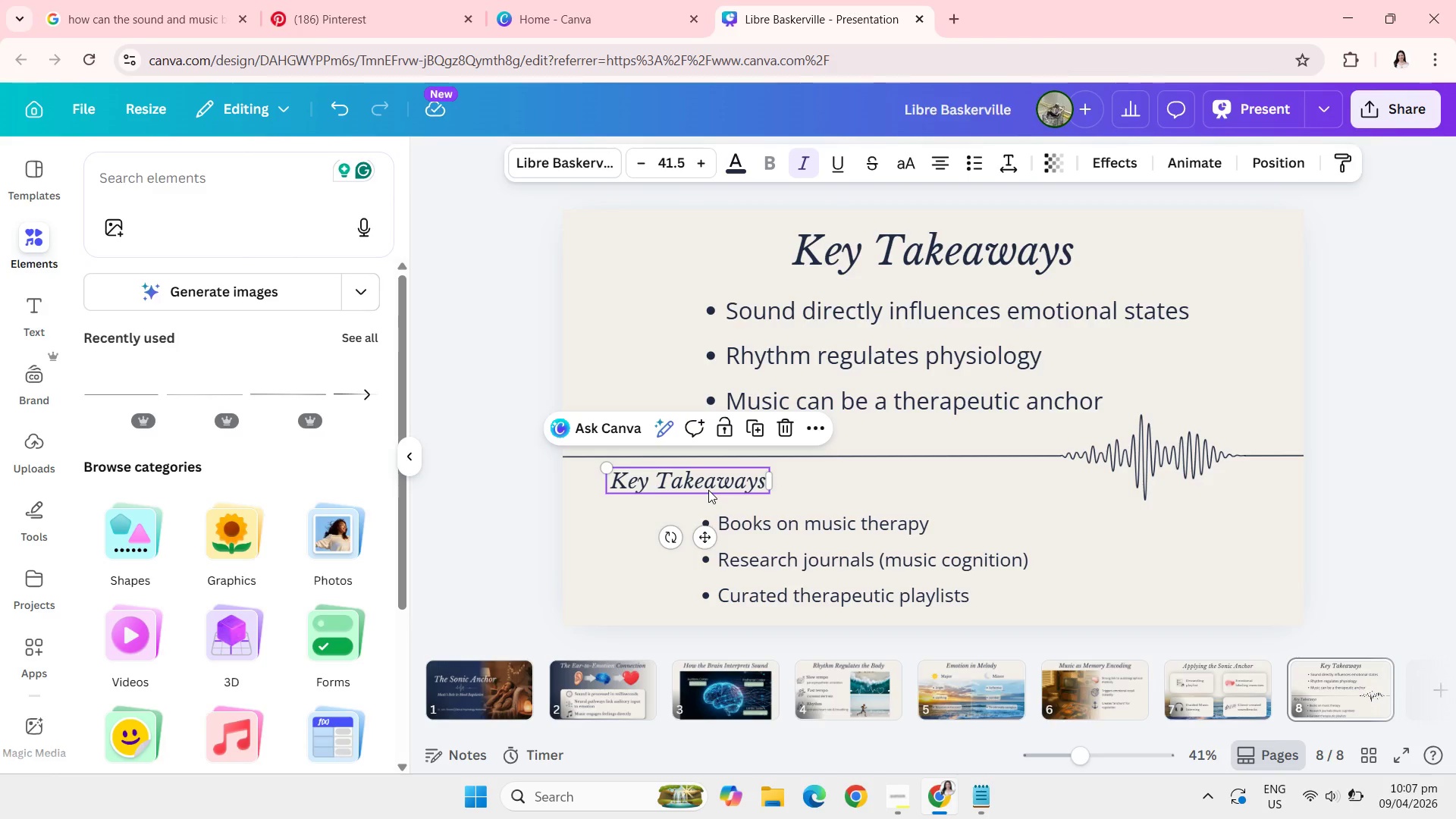 
left_click_drag(start_coordinate=[708, 490], to_coordinate=[789, 487])
 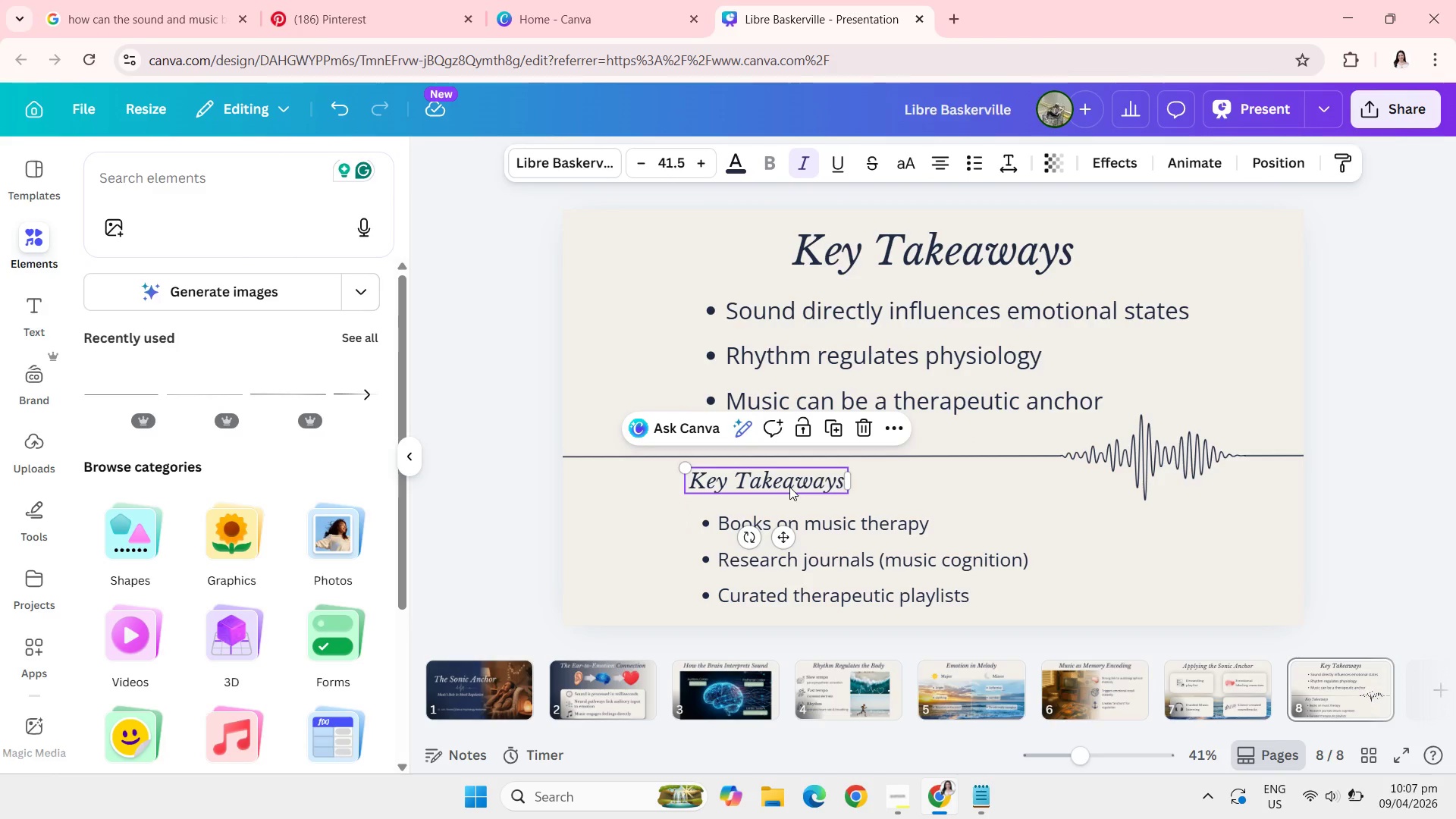 
left_click([789, 487])
 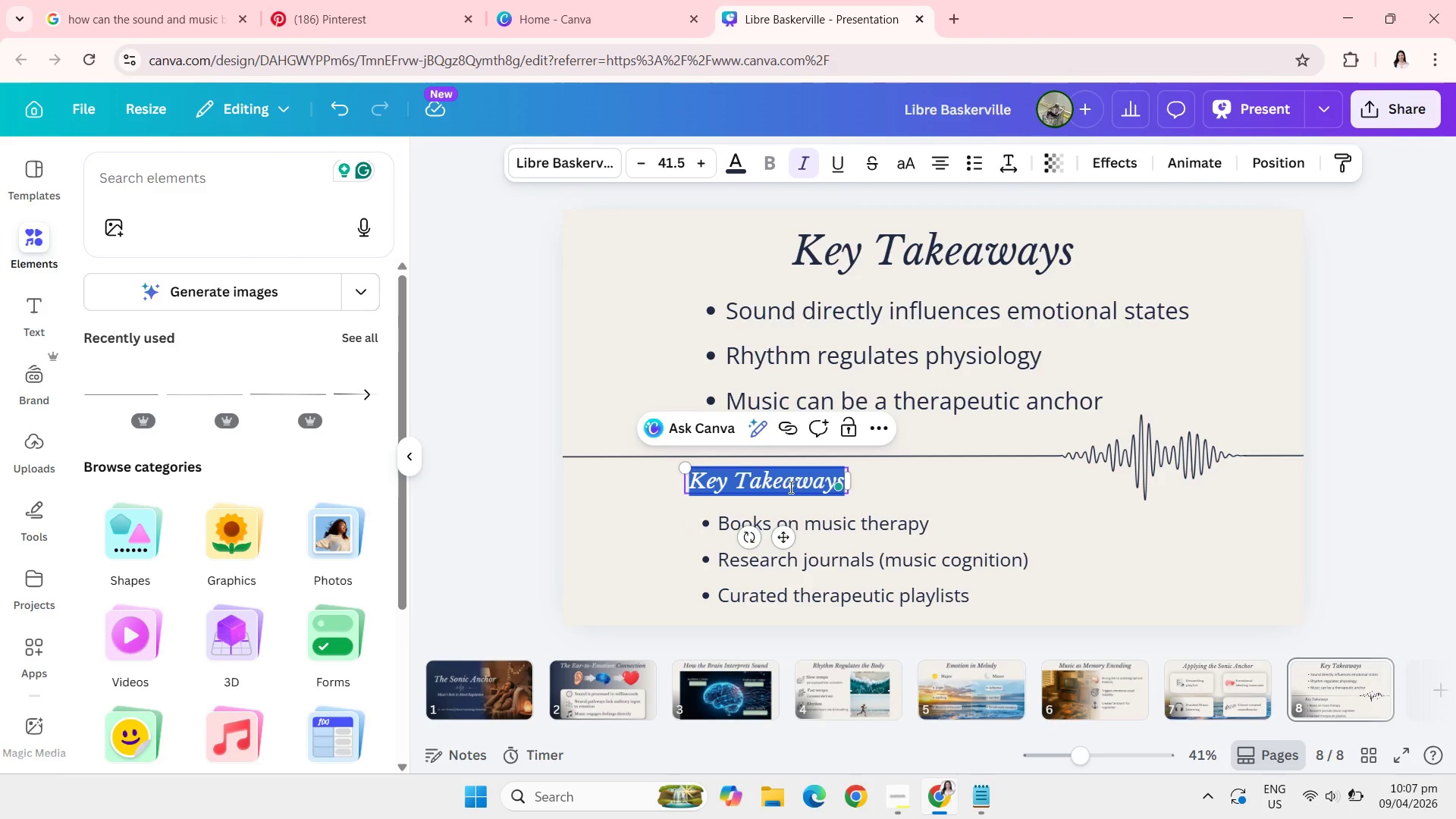 
type(Resources)
 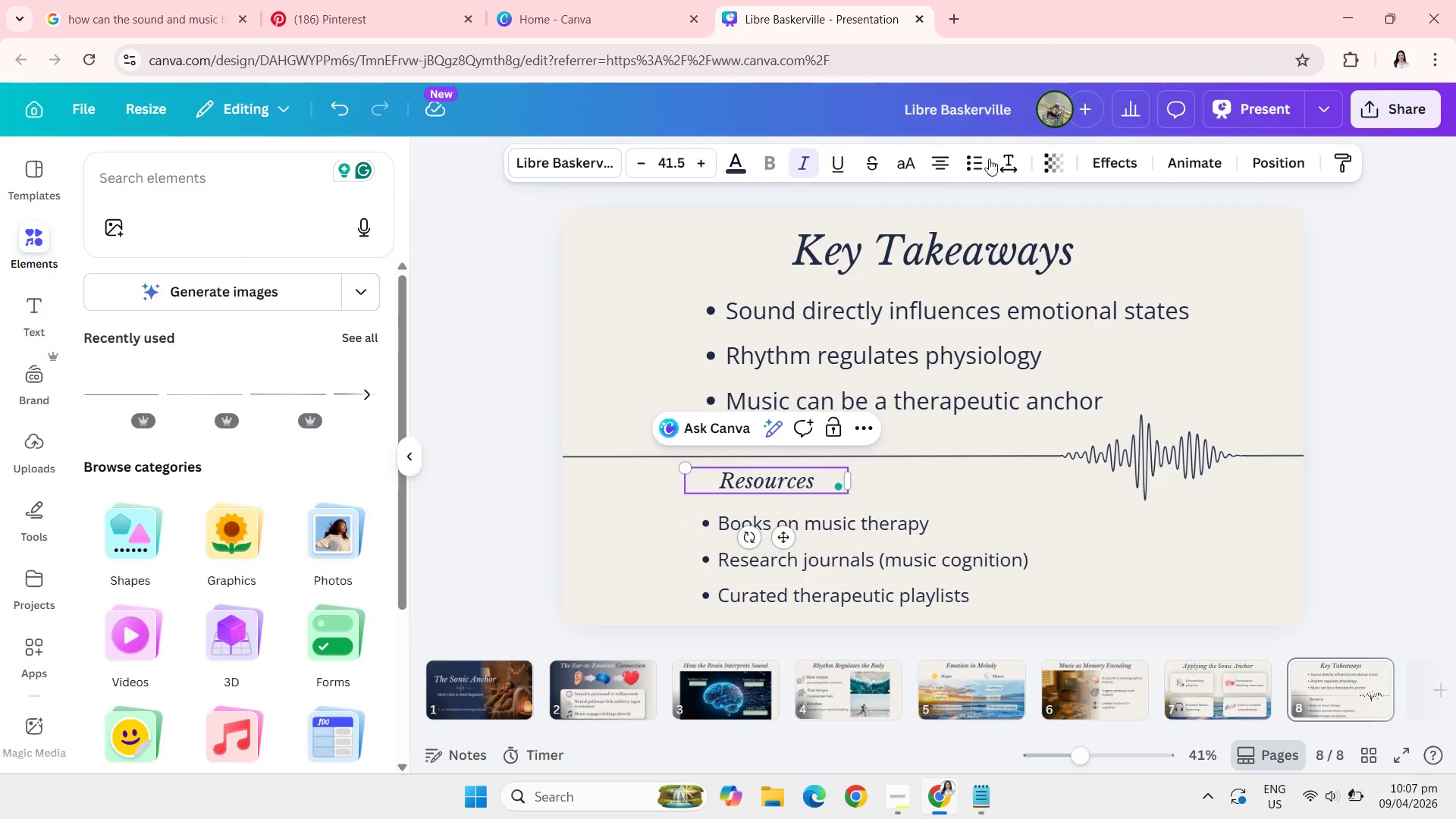 
left_click([950, 164])
 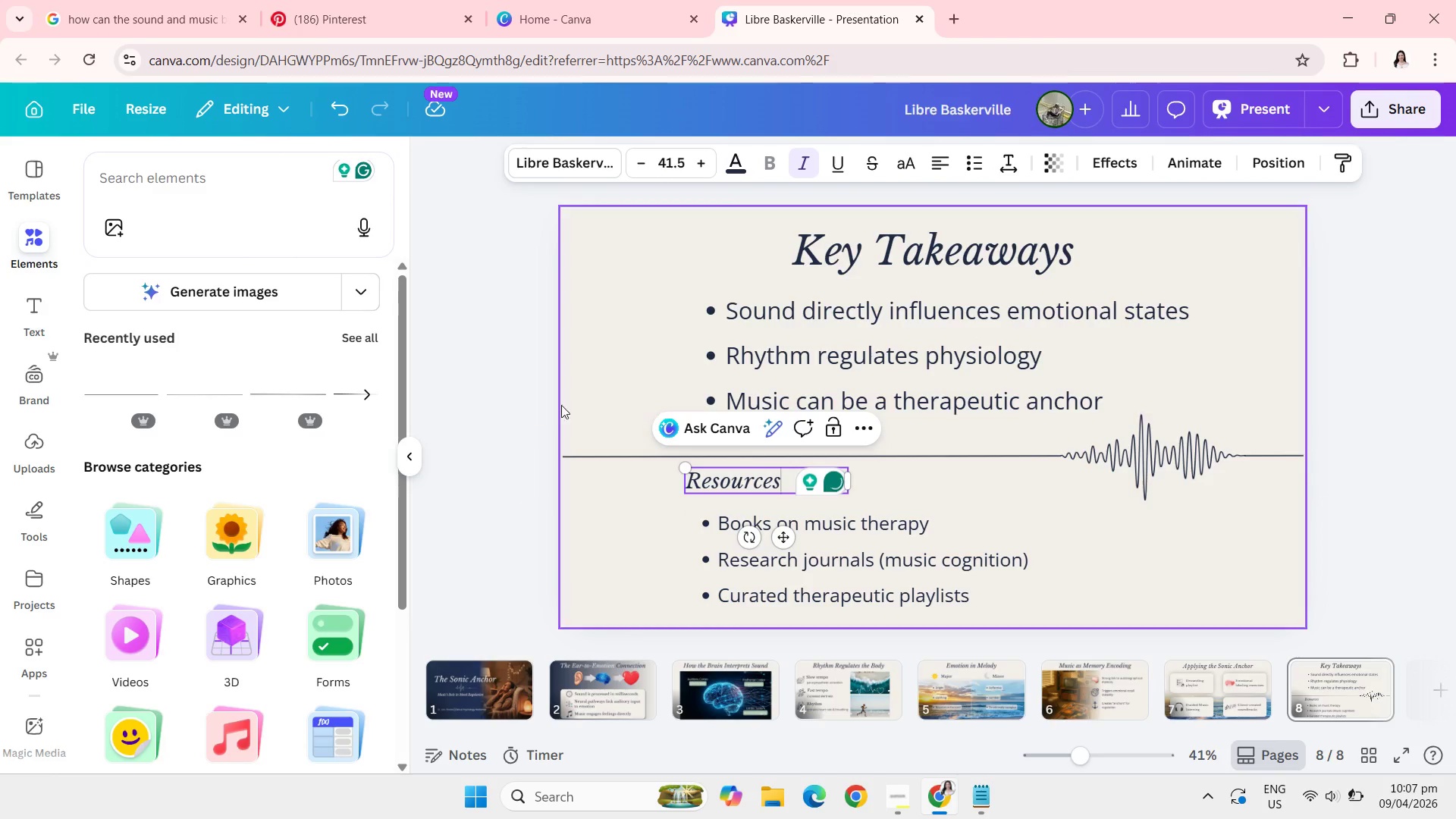 
left_click([522, 384])
 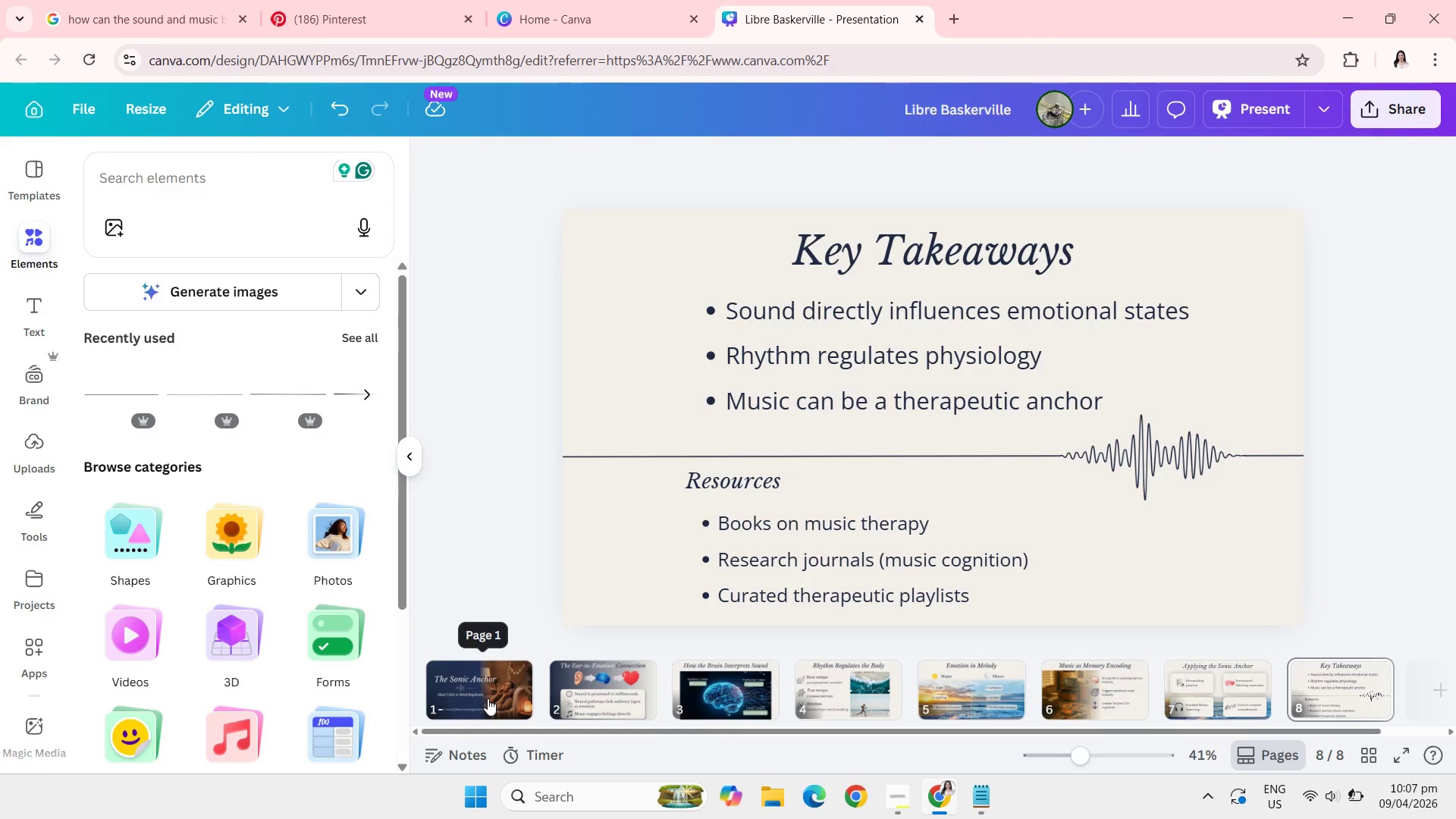 
wait(10.12)
 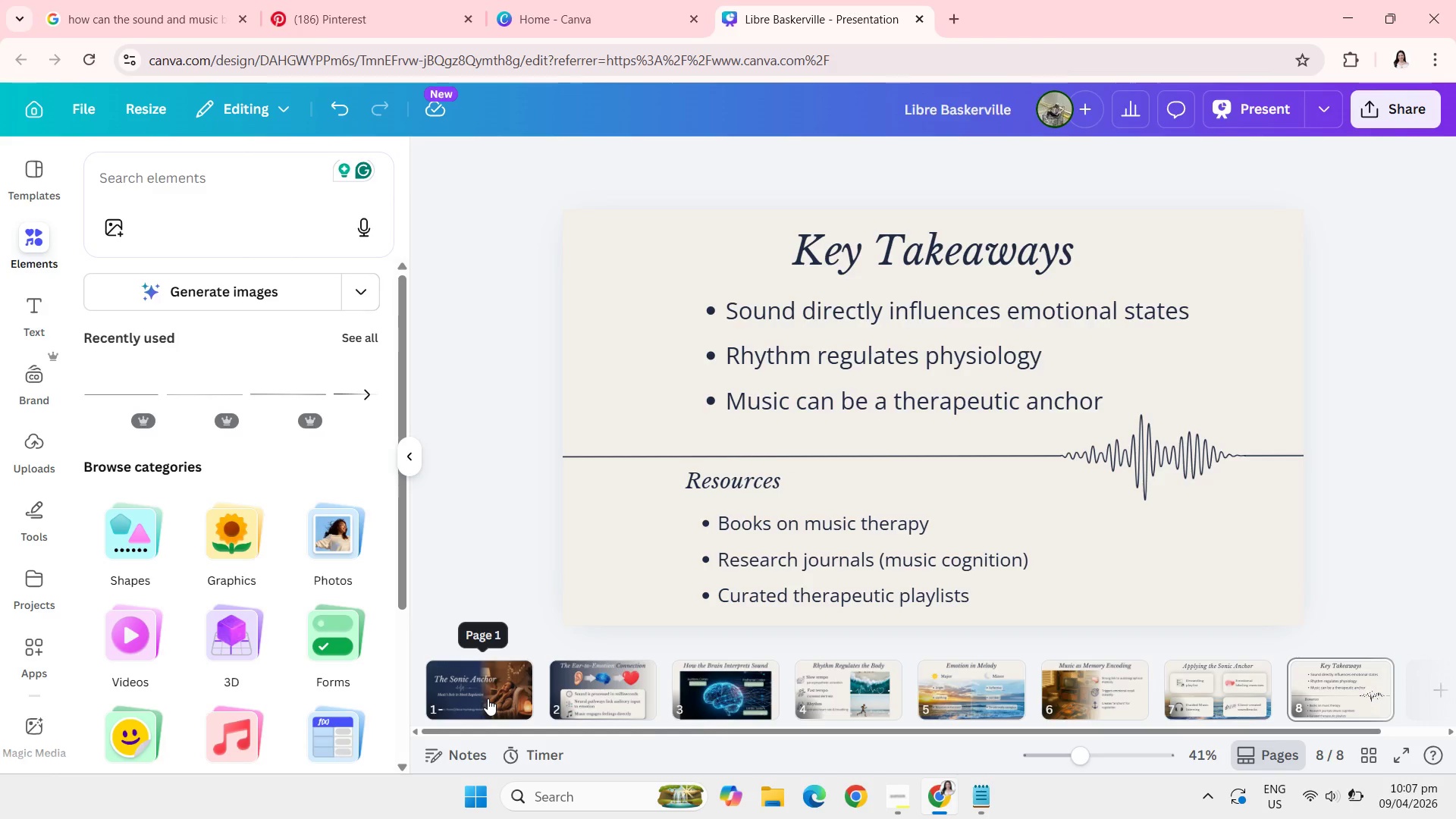 
left_click([30, 184])
 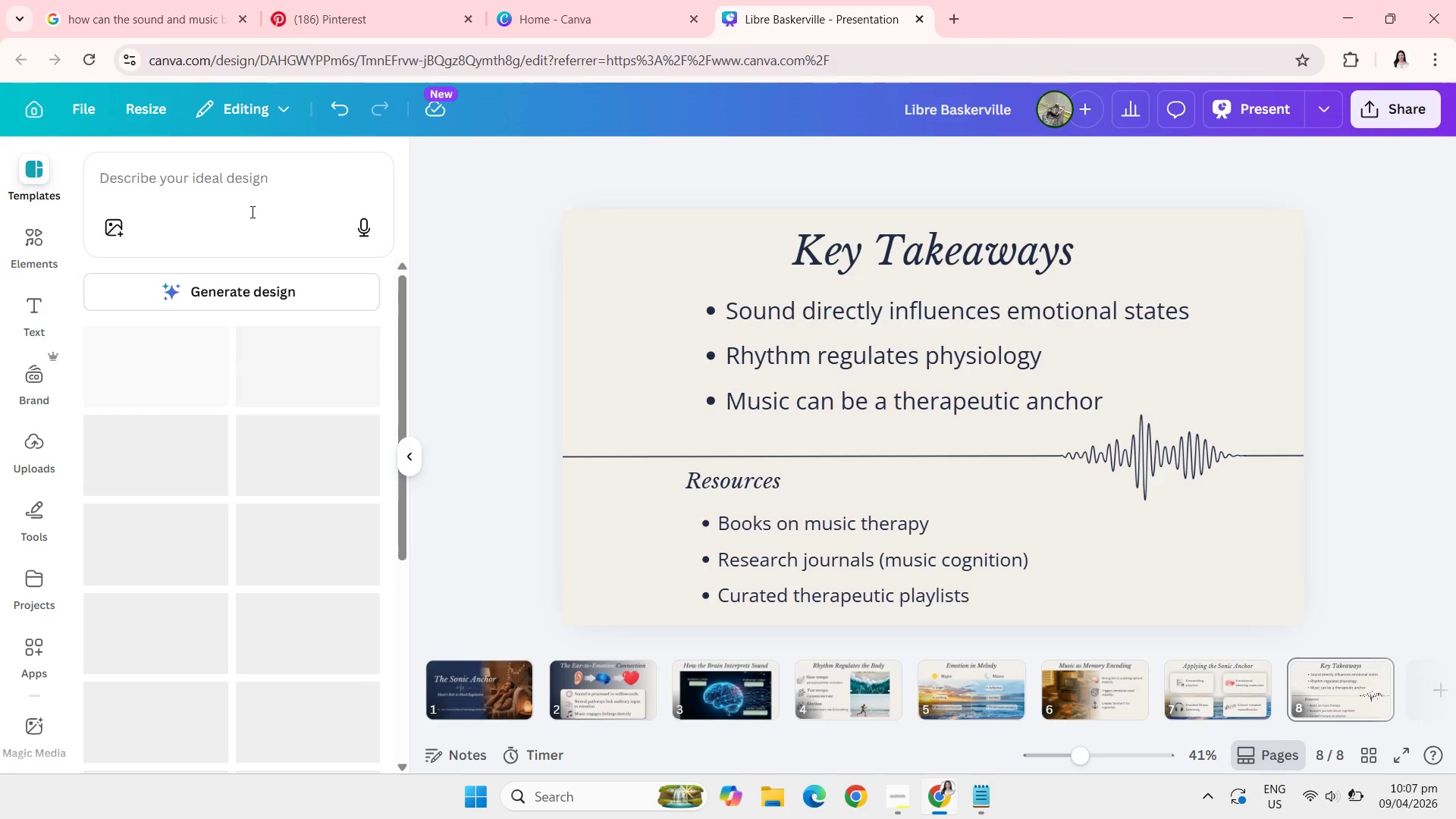 
left_click([234, 190])
 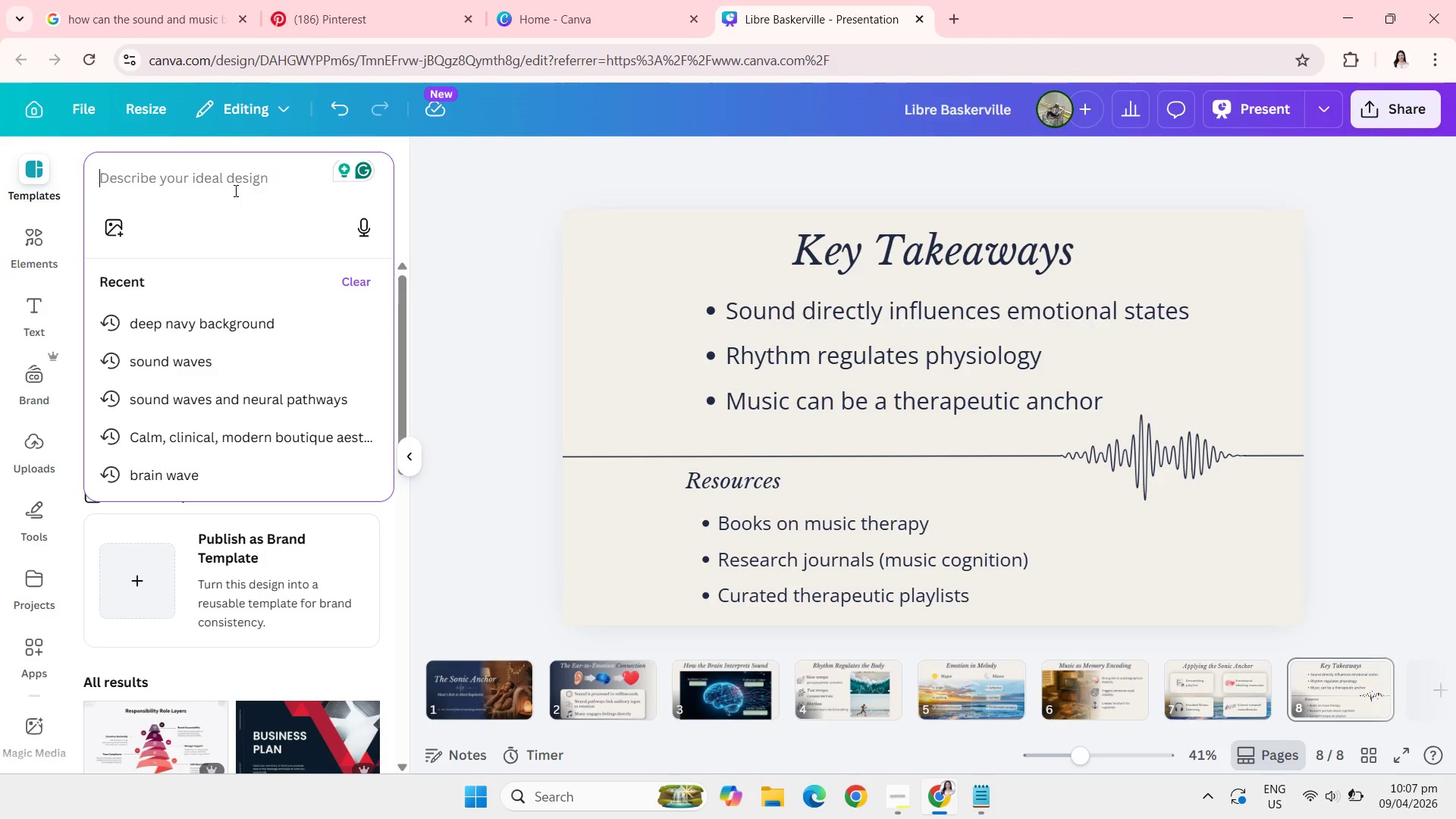 
type(calm gradient background)
 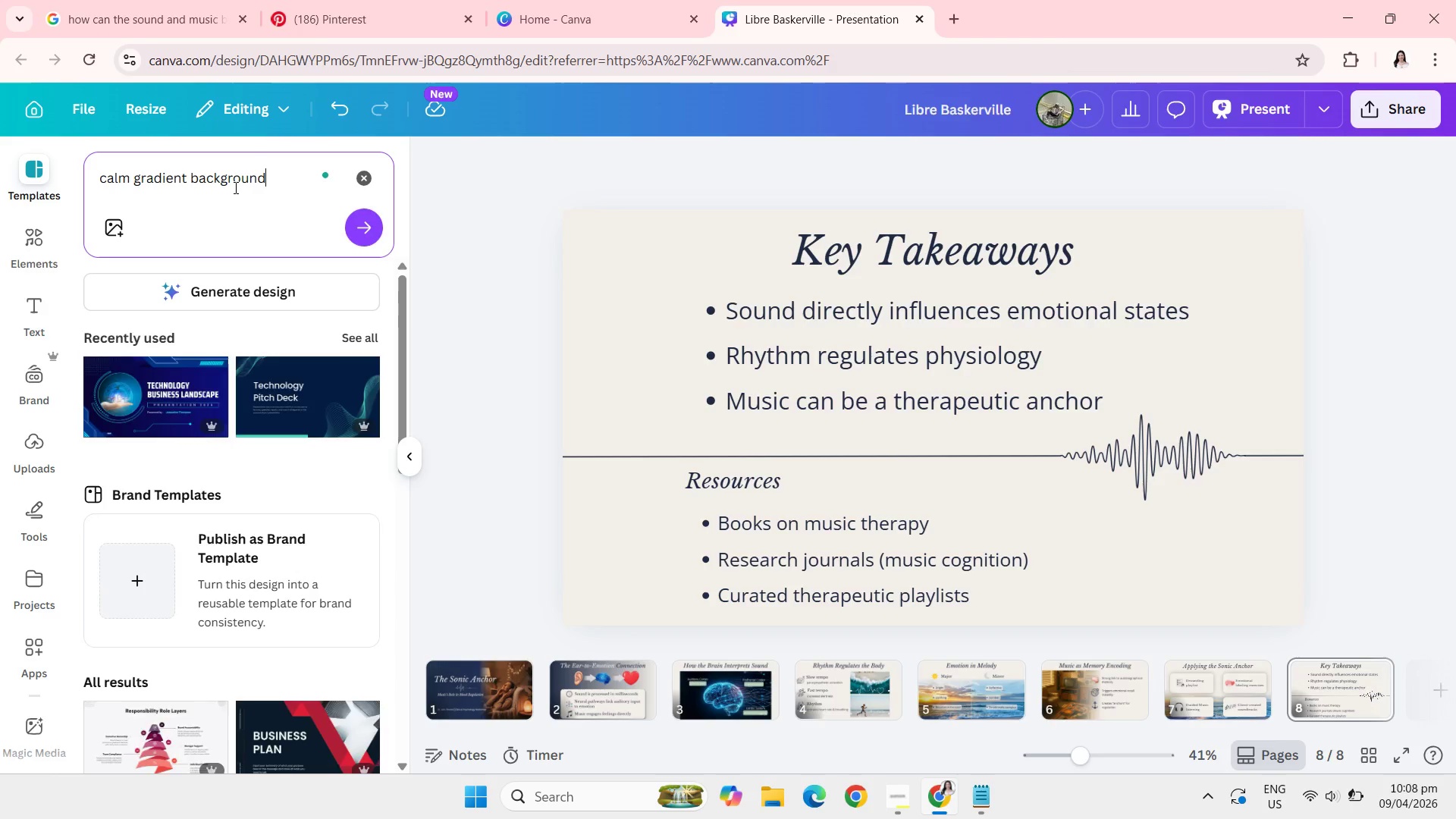 
key(Enter)
 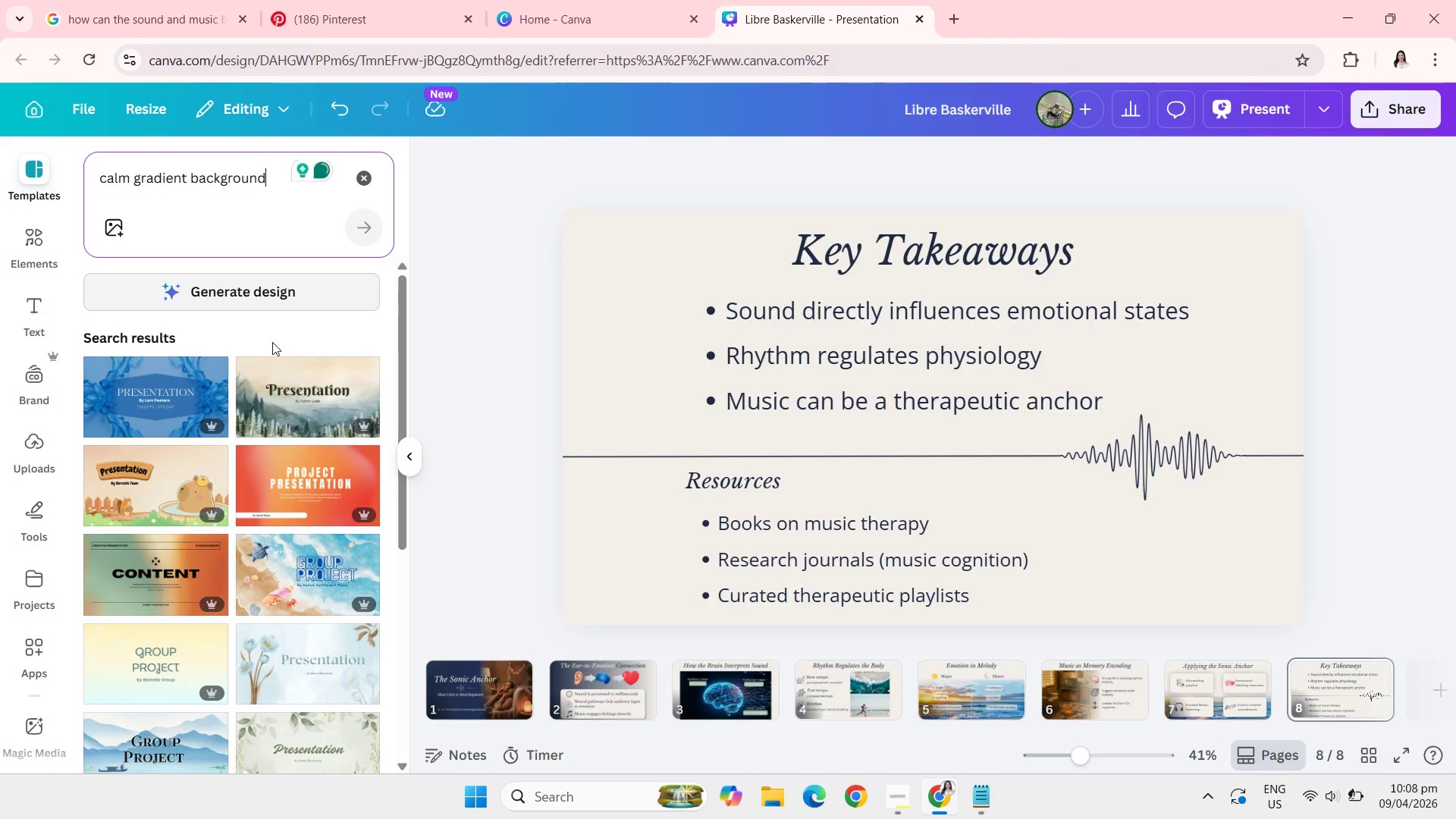 
mouse_move([276, 407])
 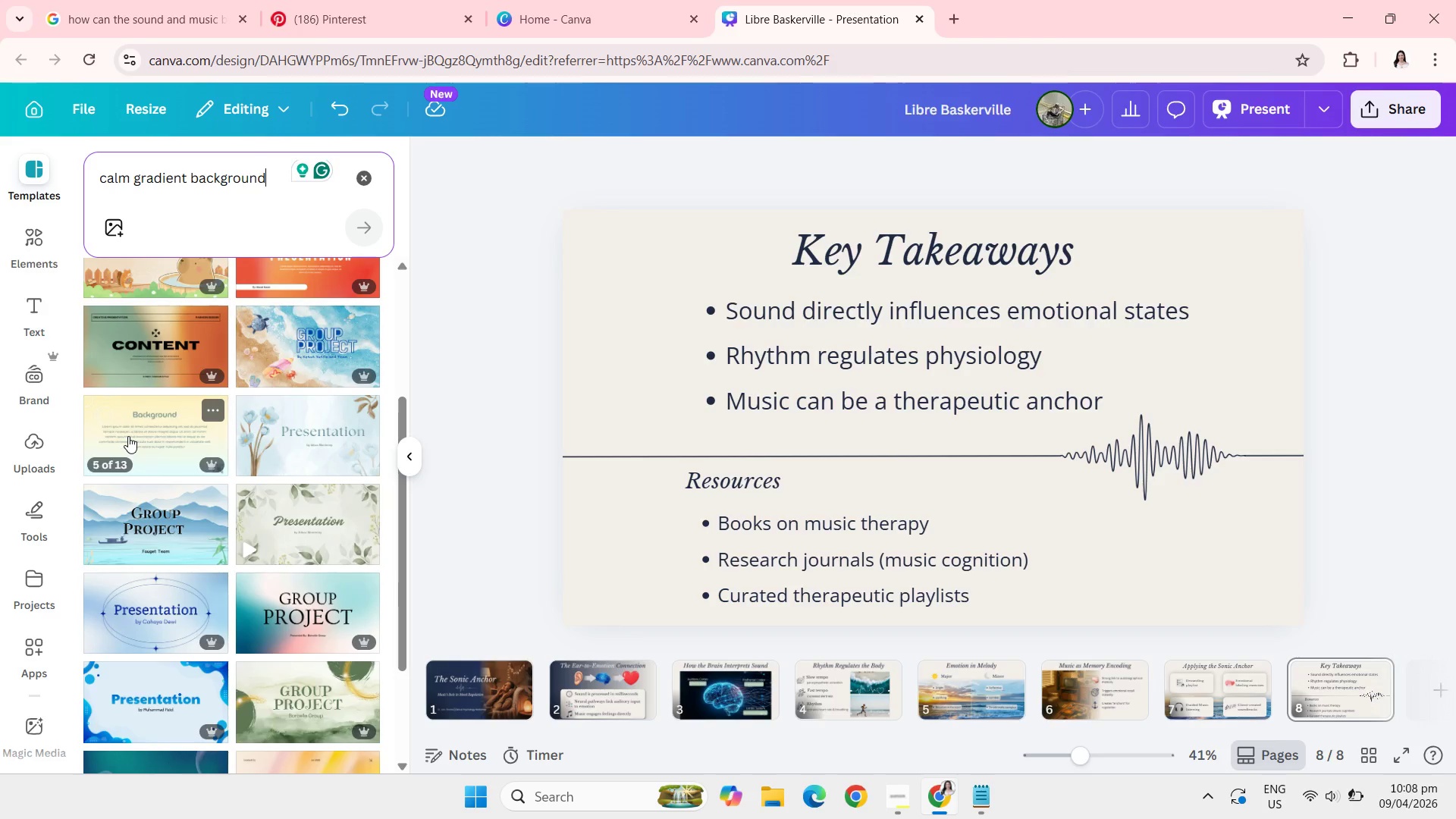 
wait(7.03)
 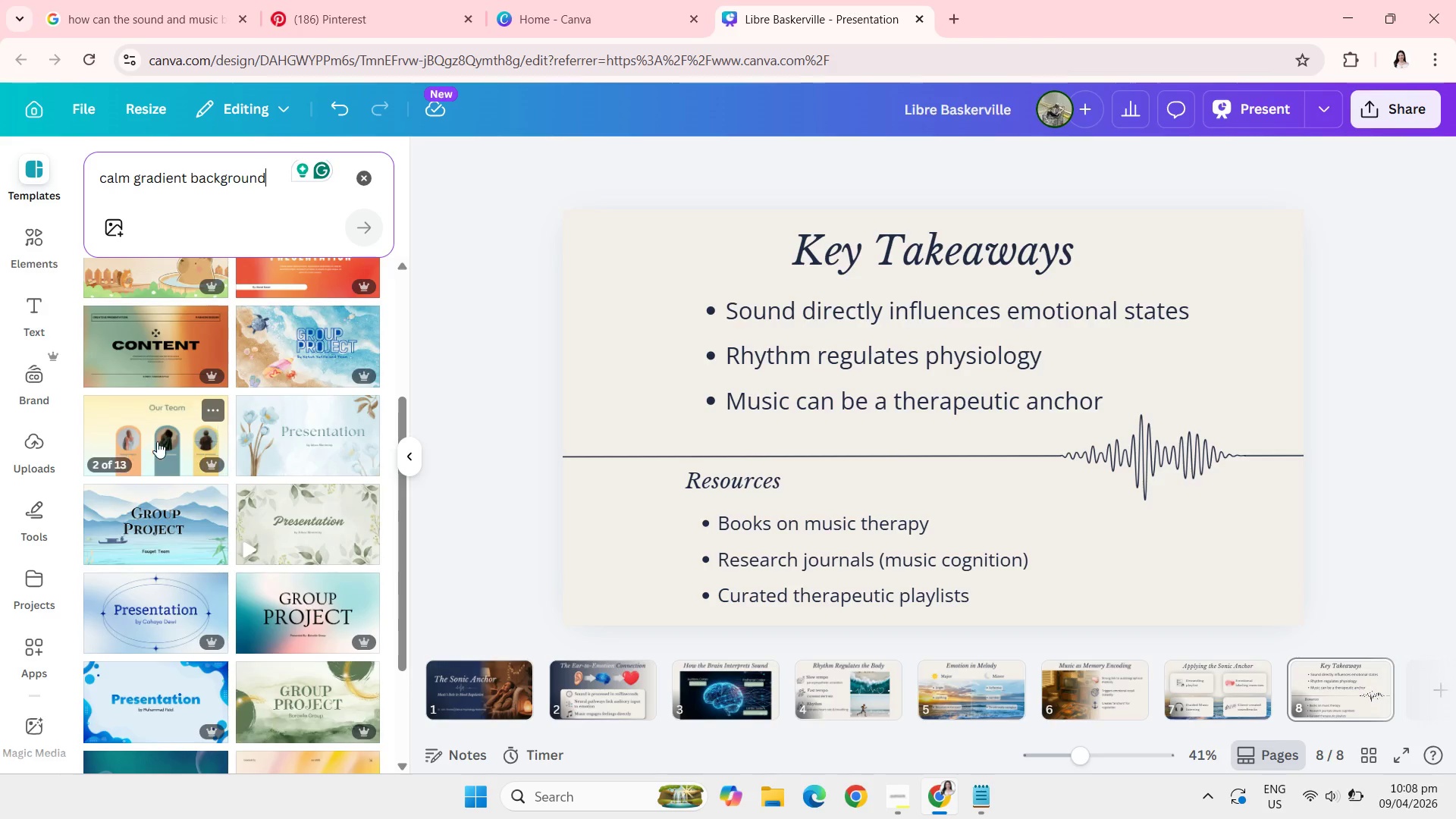 
left_click([128, 436])
 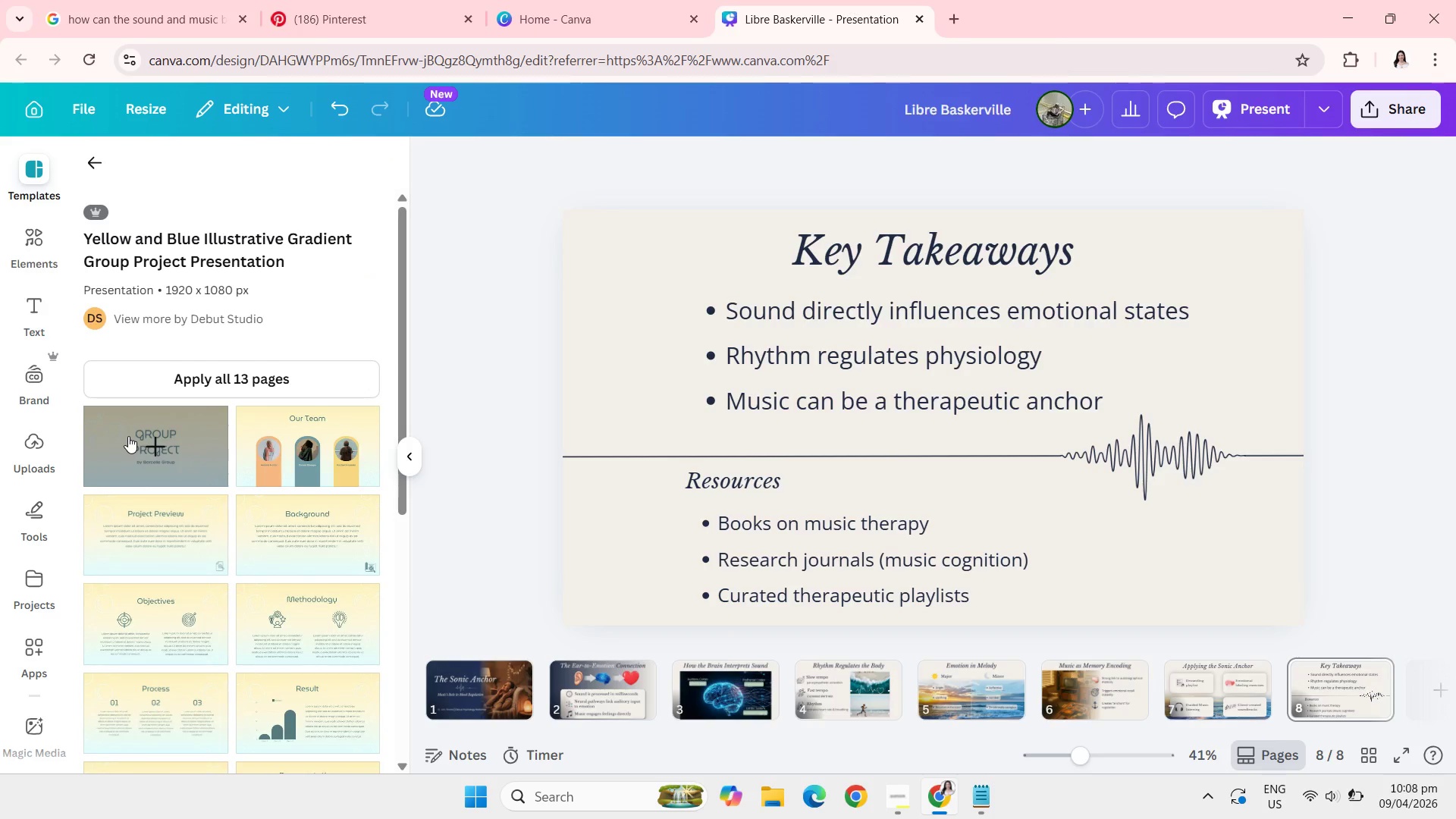 
left_click([139, 448])
 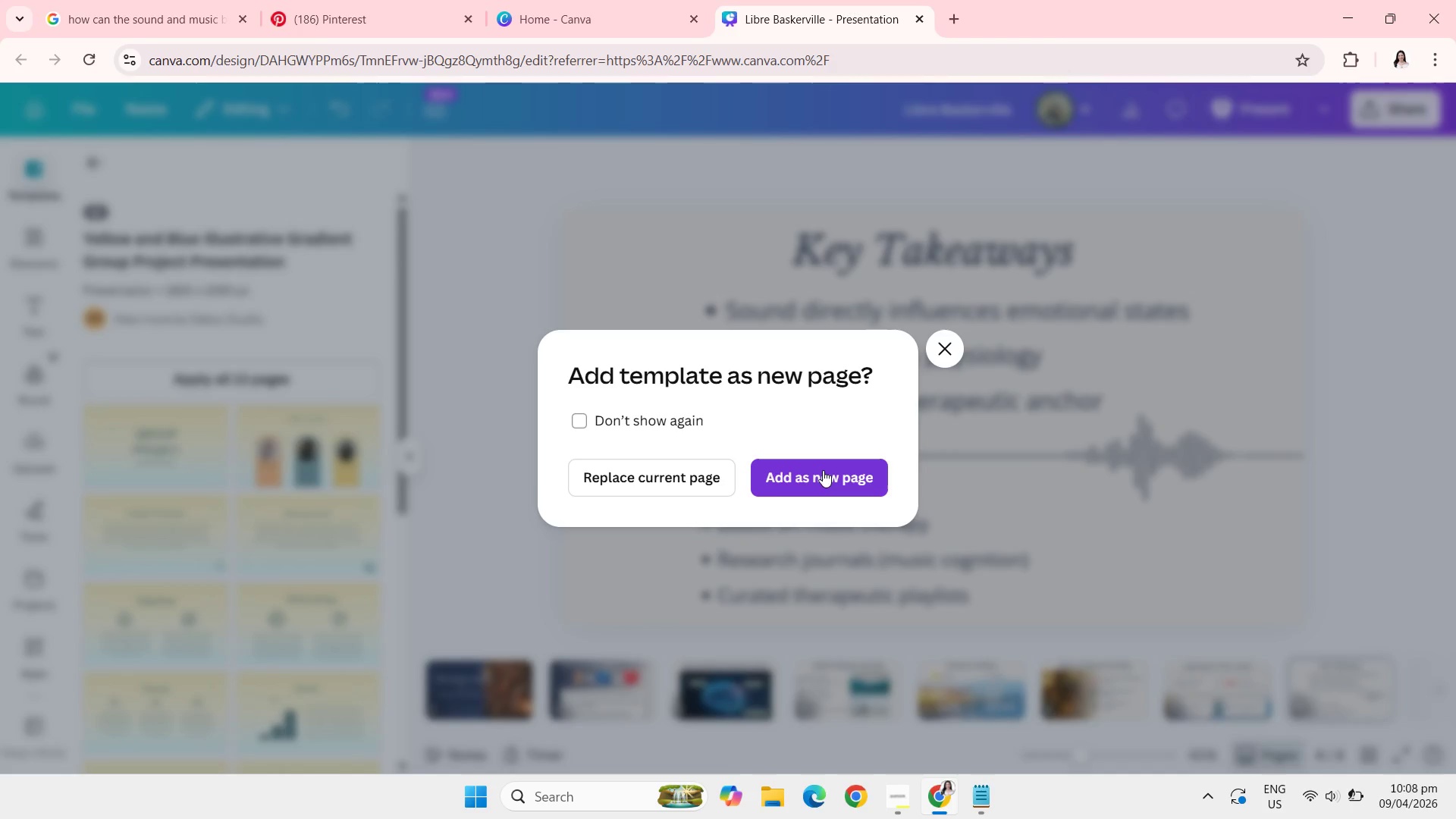 
wait(9.84)
 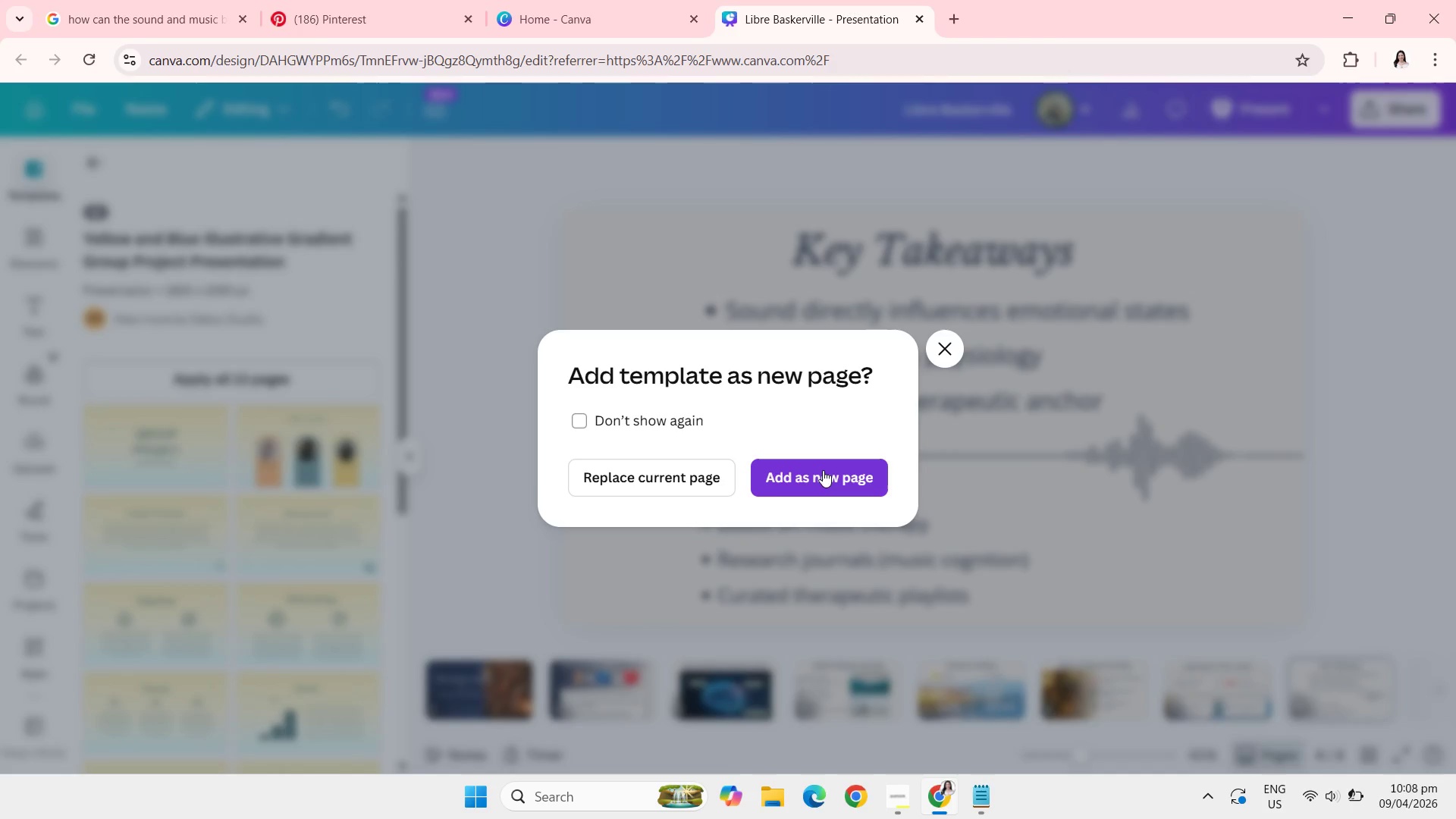 
left_click([790, 480])
 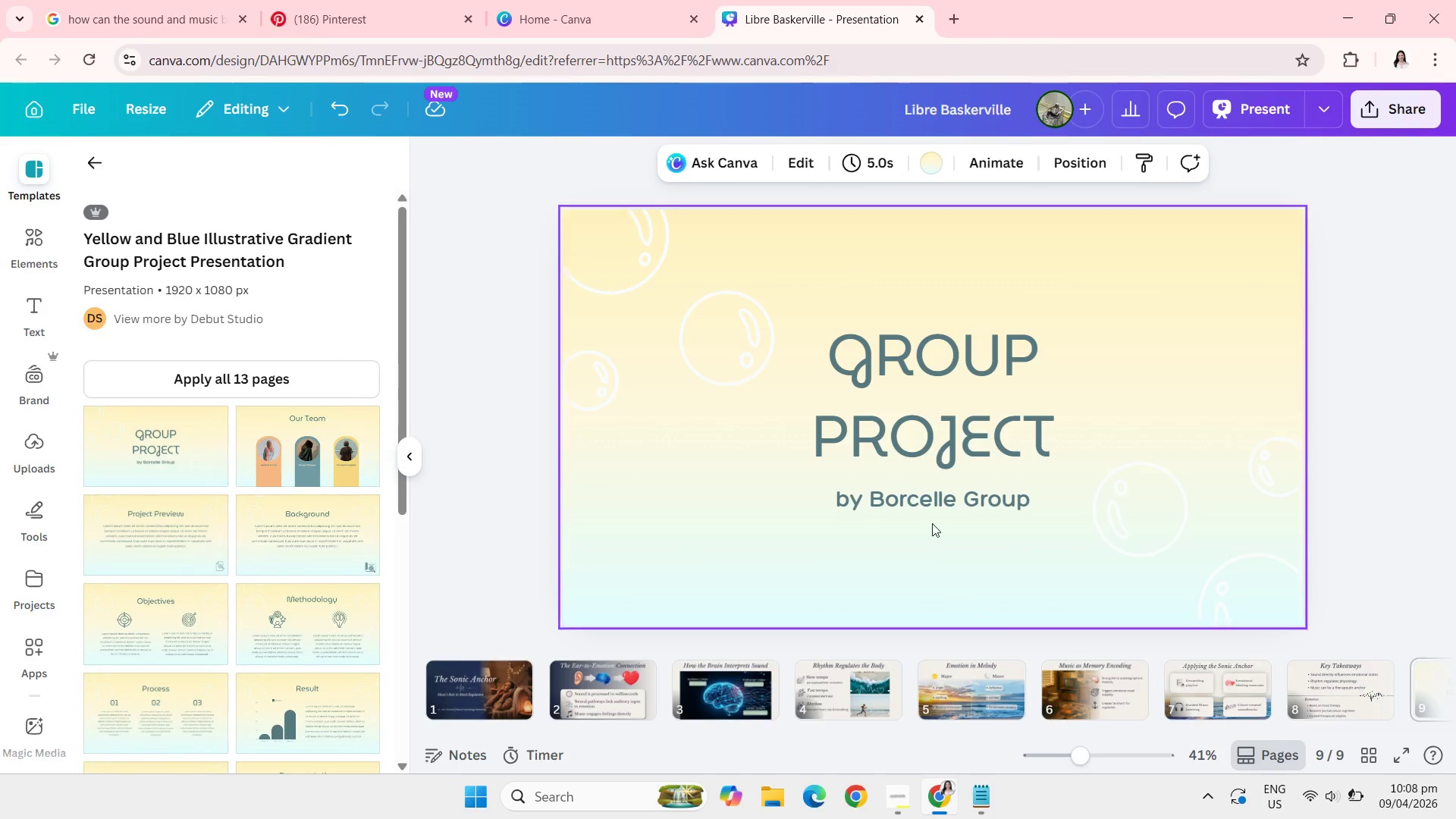 
left_click([893, 264])
 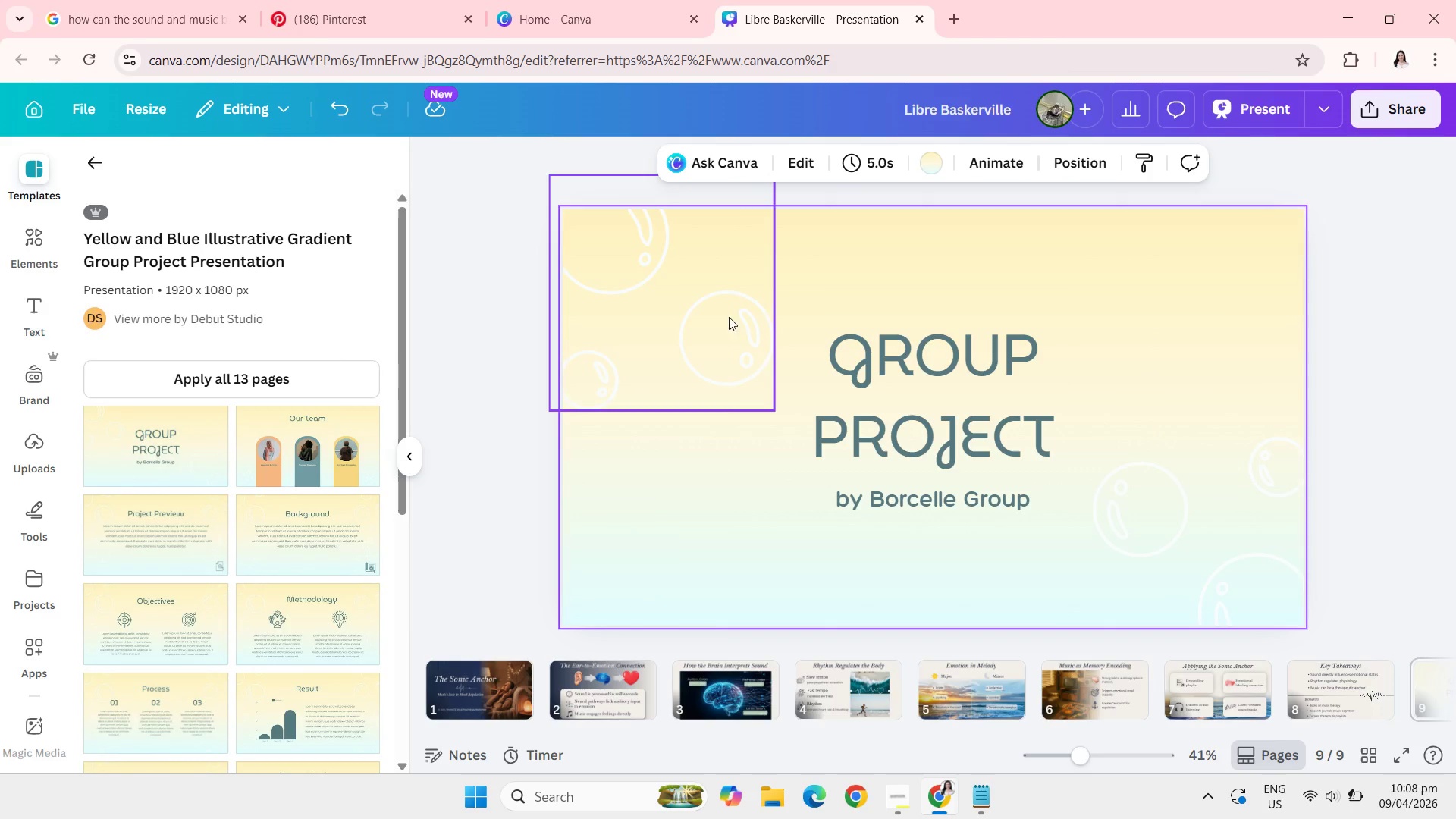 
left_click([720, 328])
 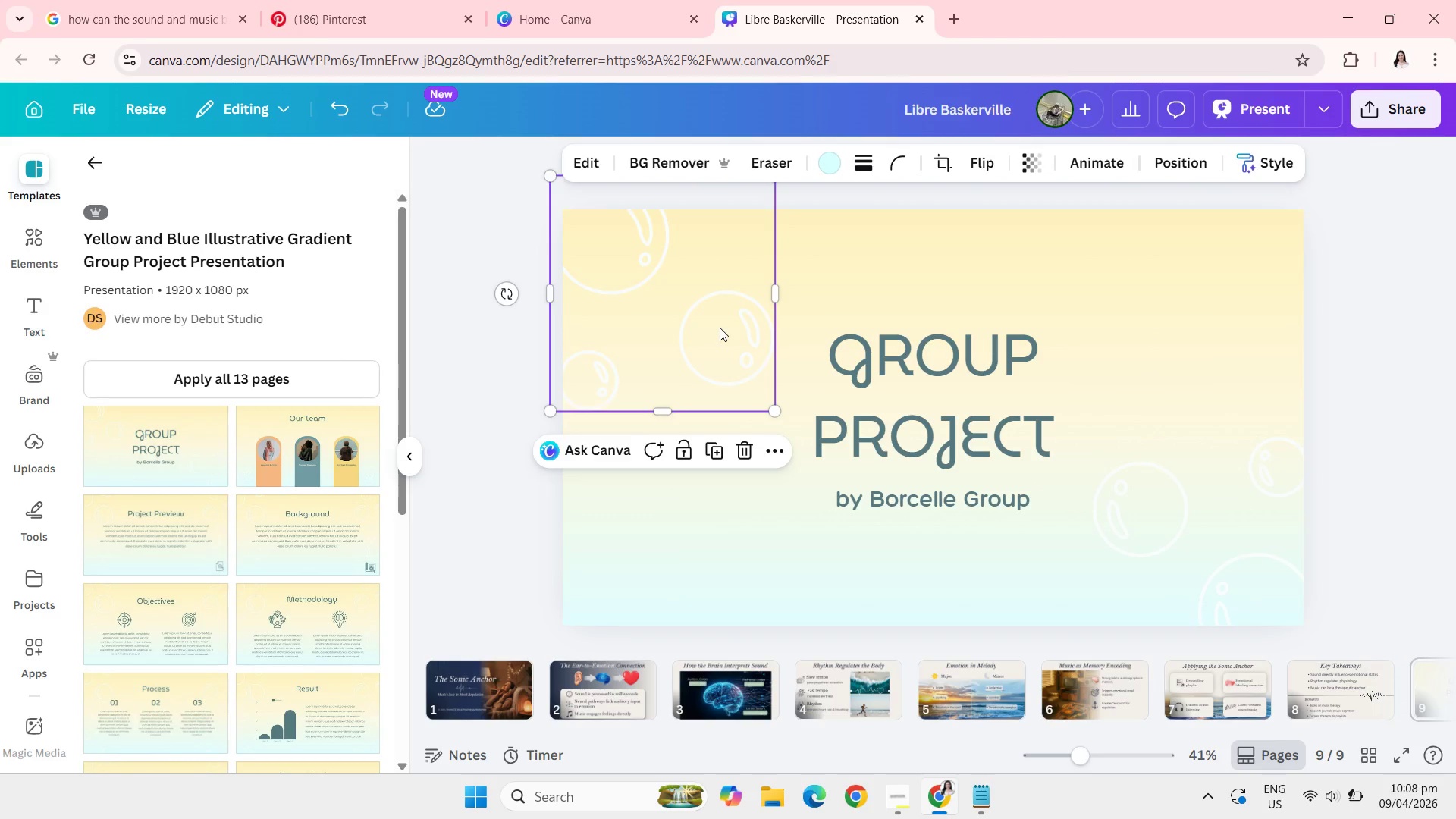 
key(Backspace)
 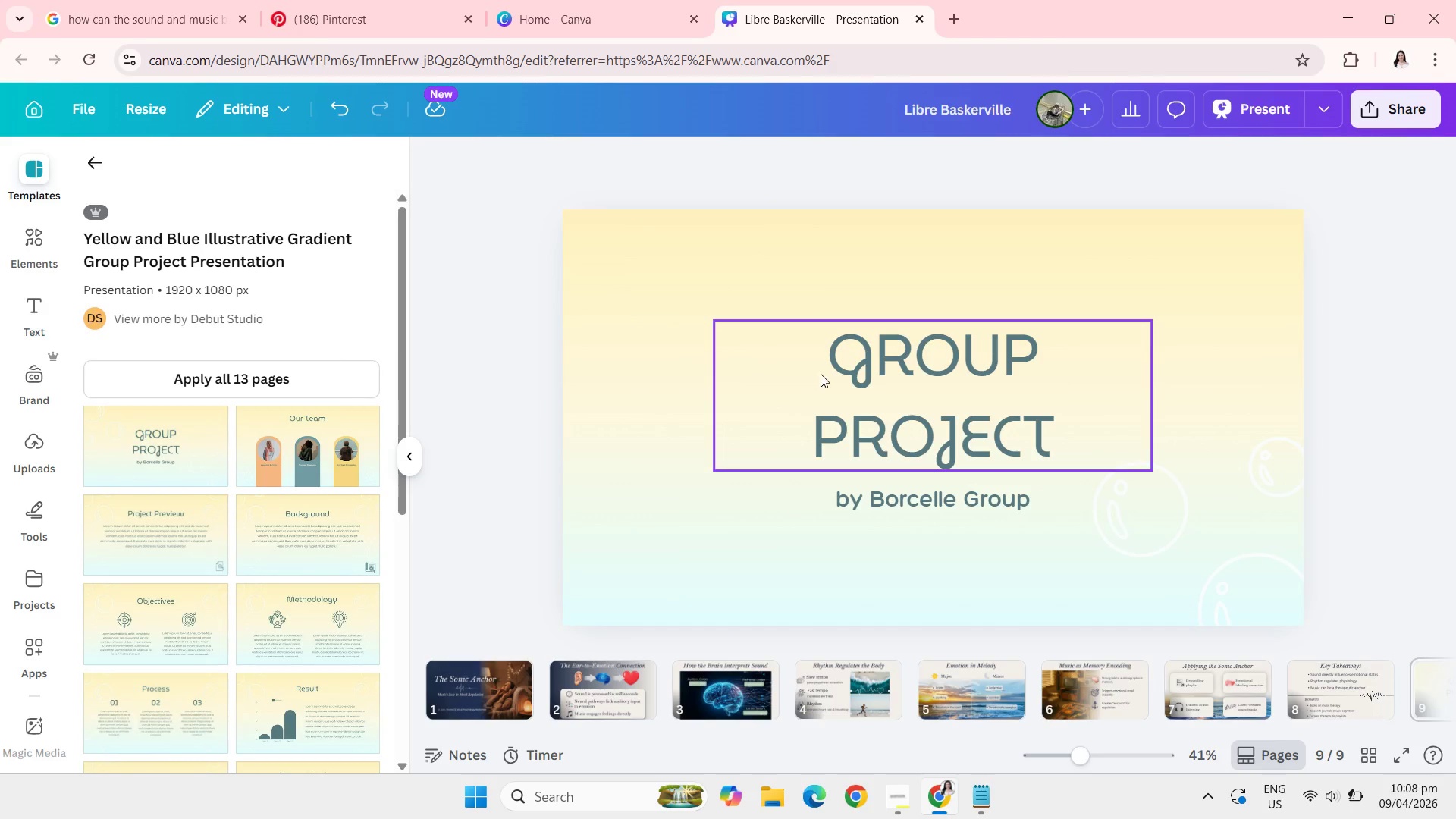 
left_click([821, 374])
 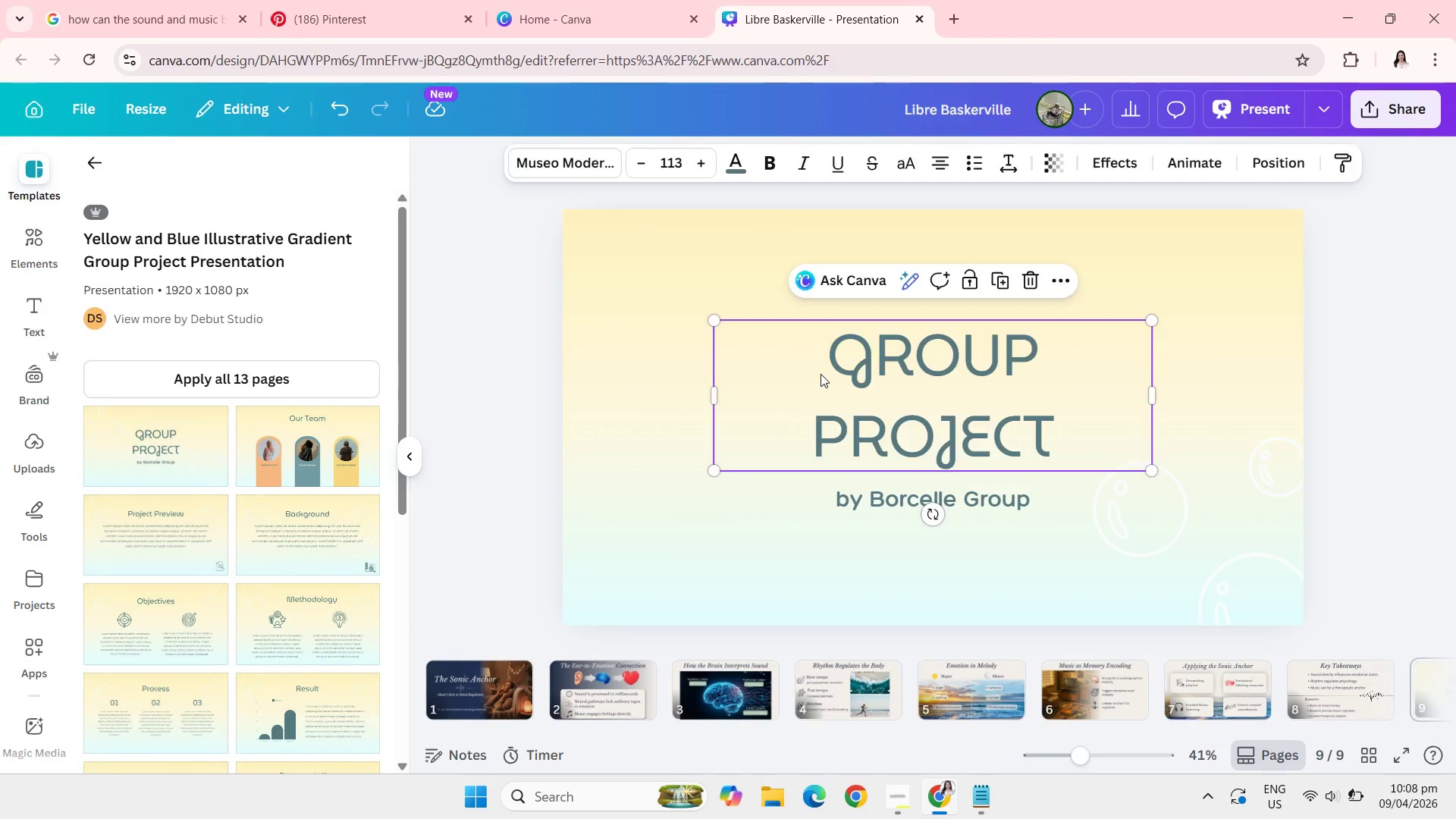 
key(Backspace)
 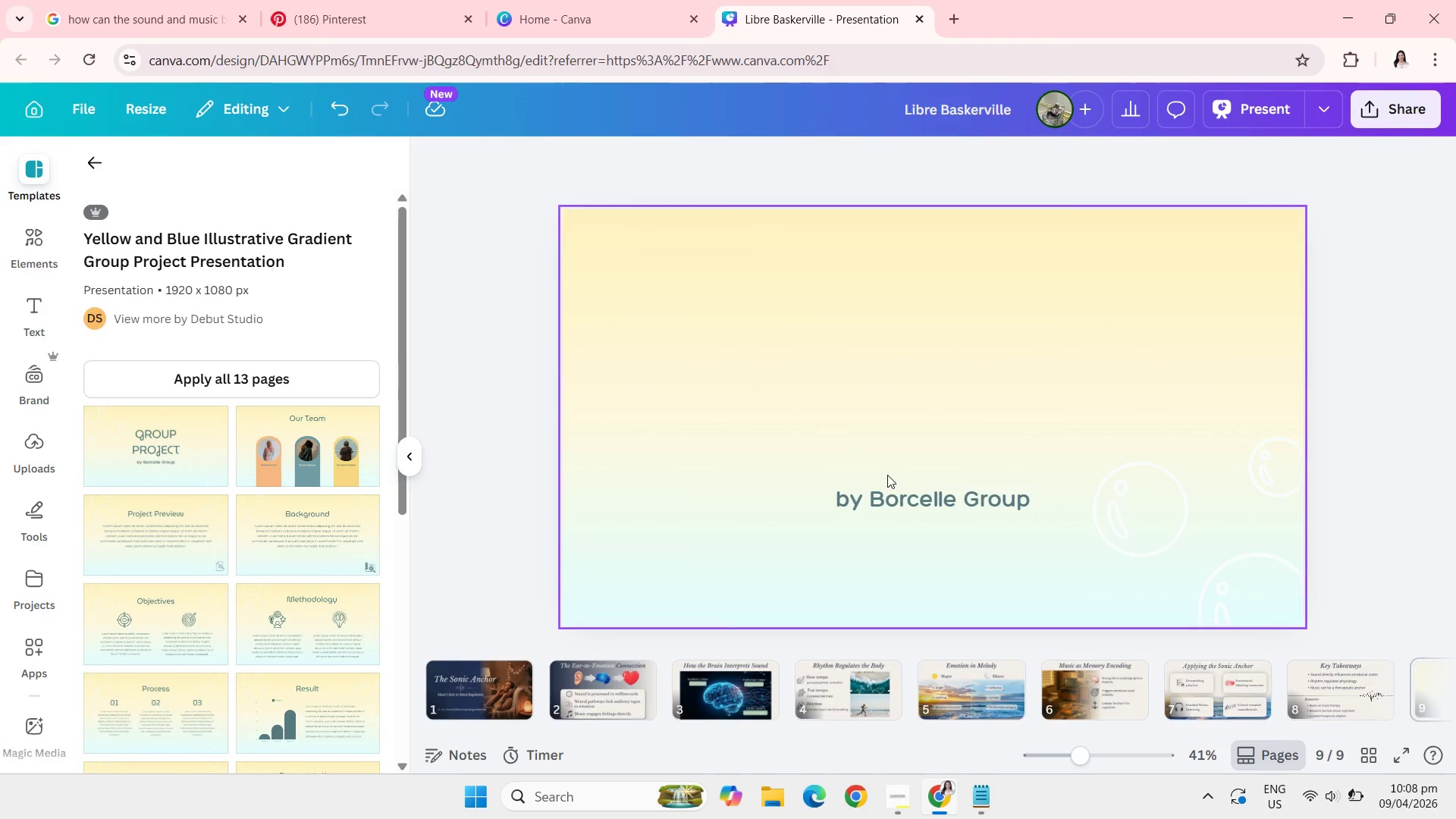 
left_click([893, 484])
 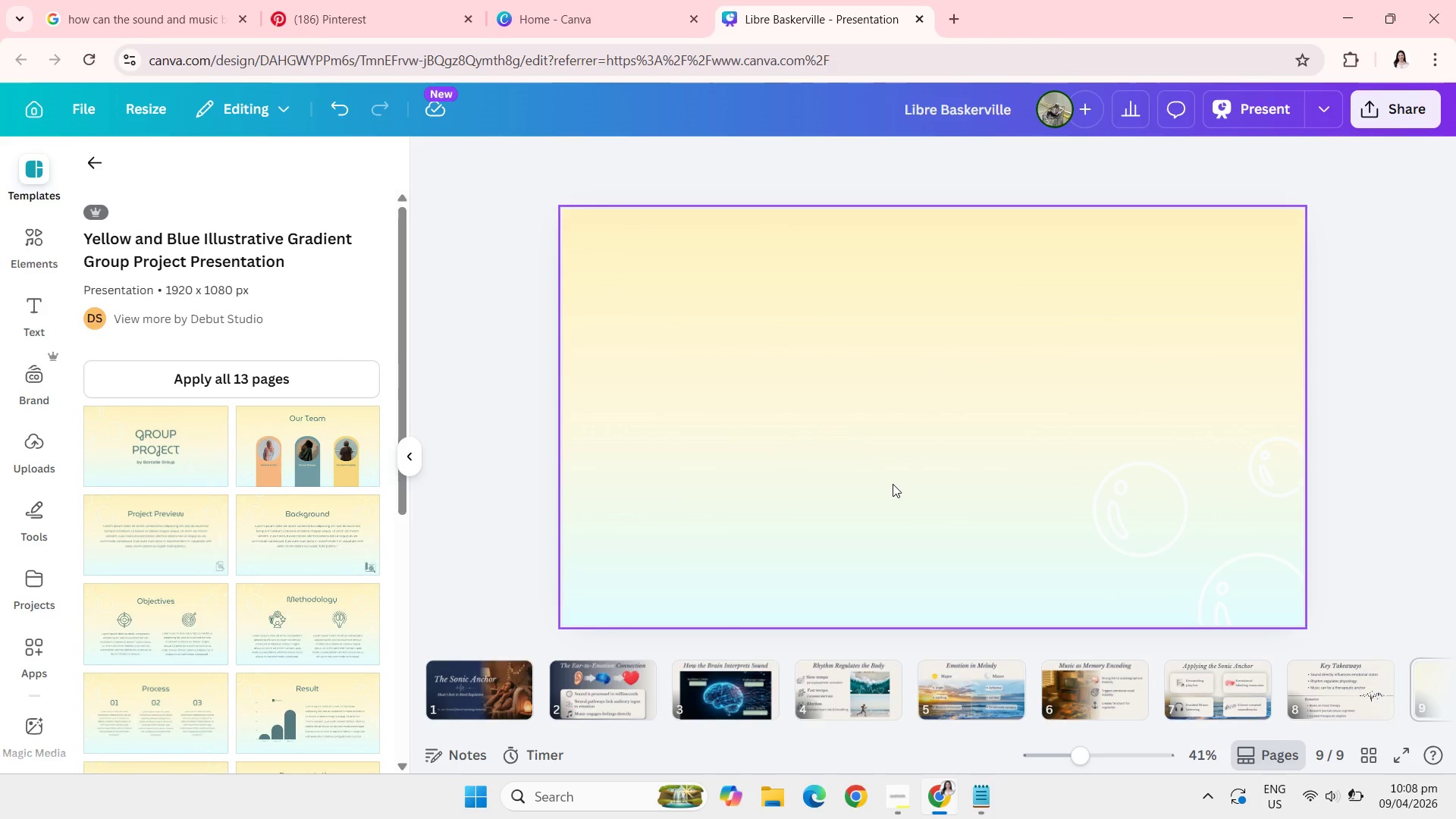 
key(Backspace)
 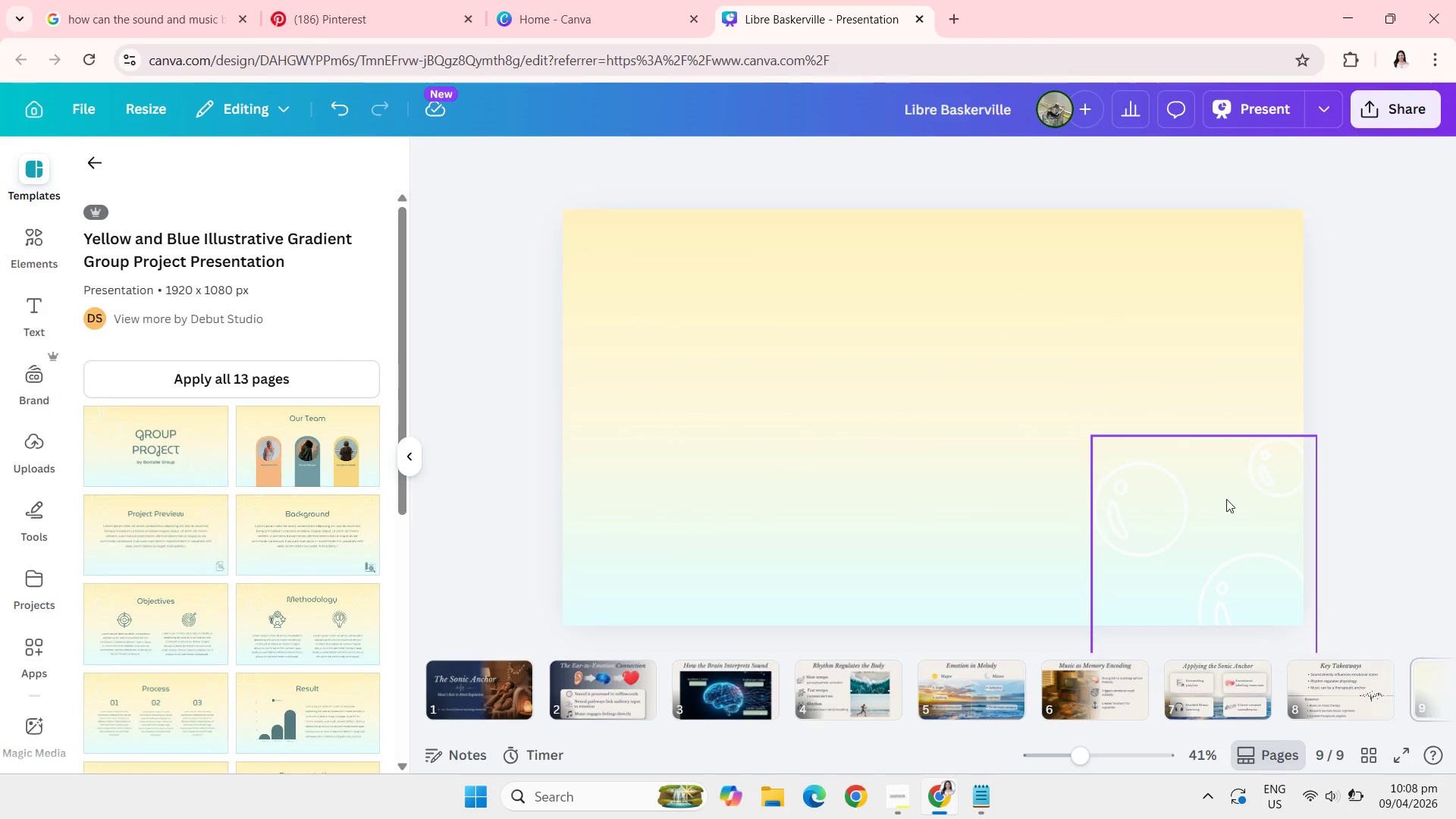 
left_click([1225, 500])
 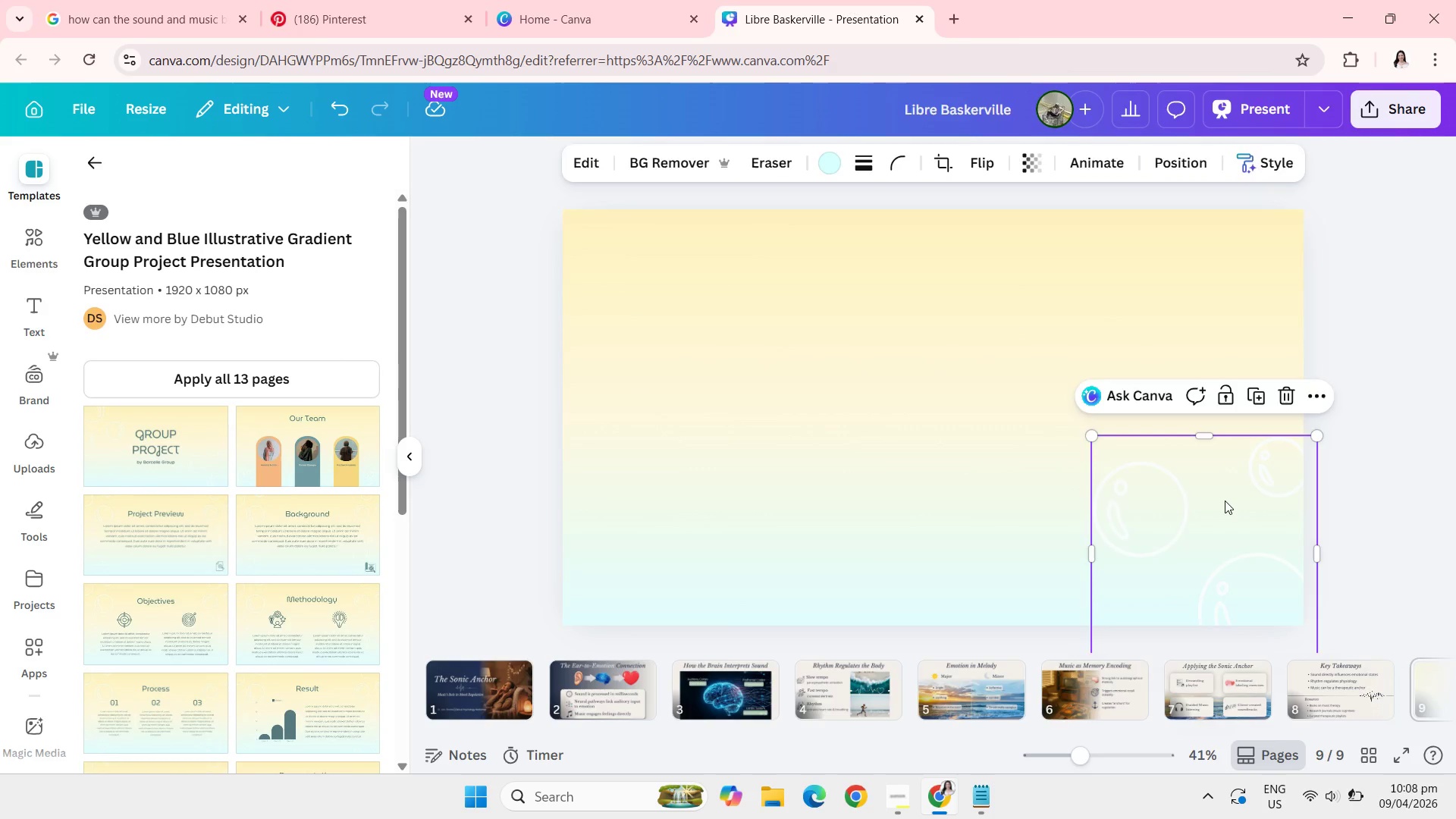 
key(Backspace)
 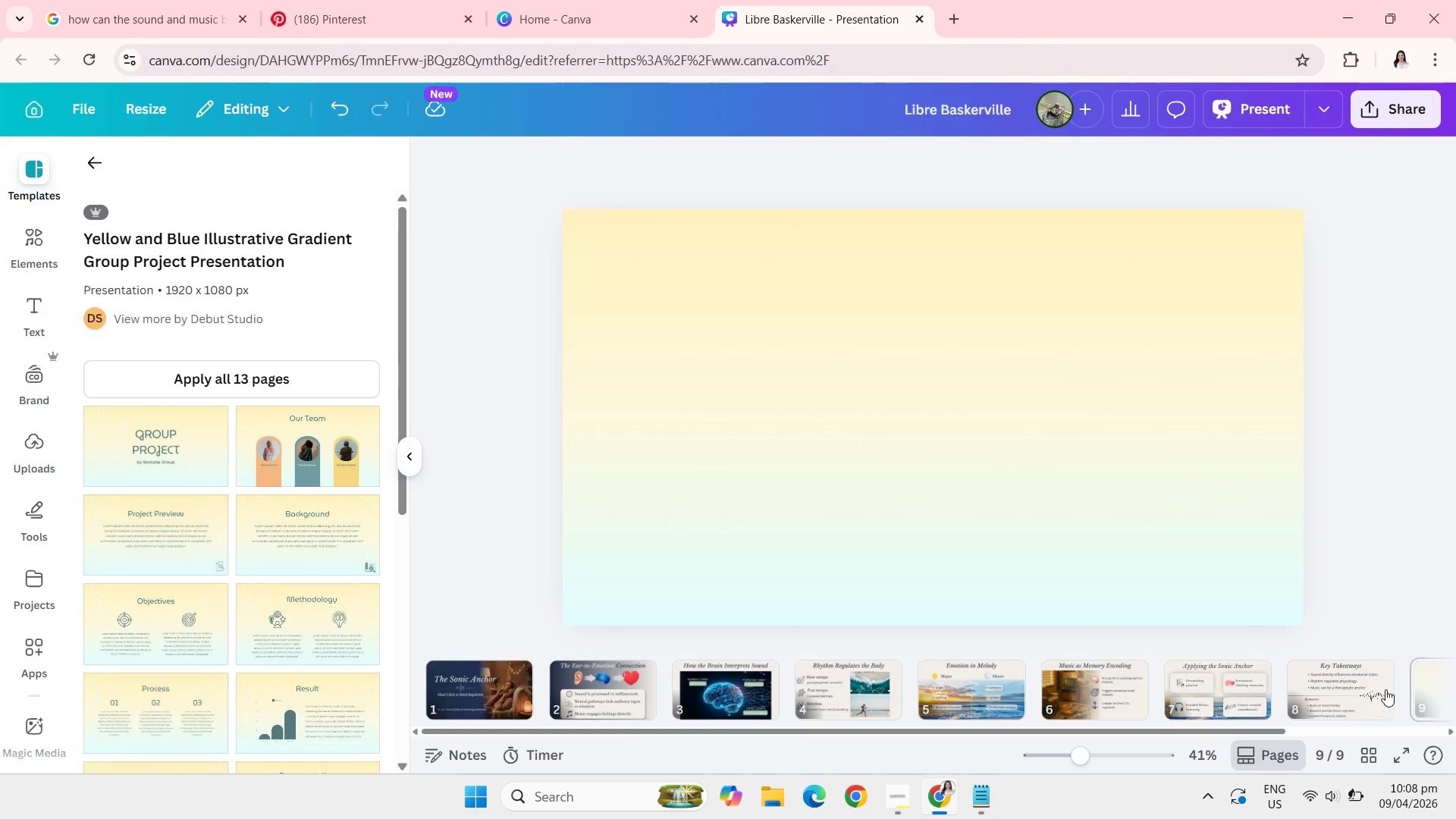 
left_click([1438, 694])
 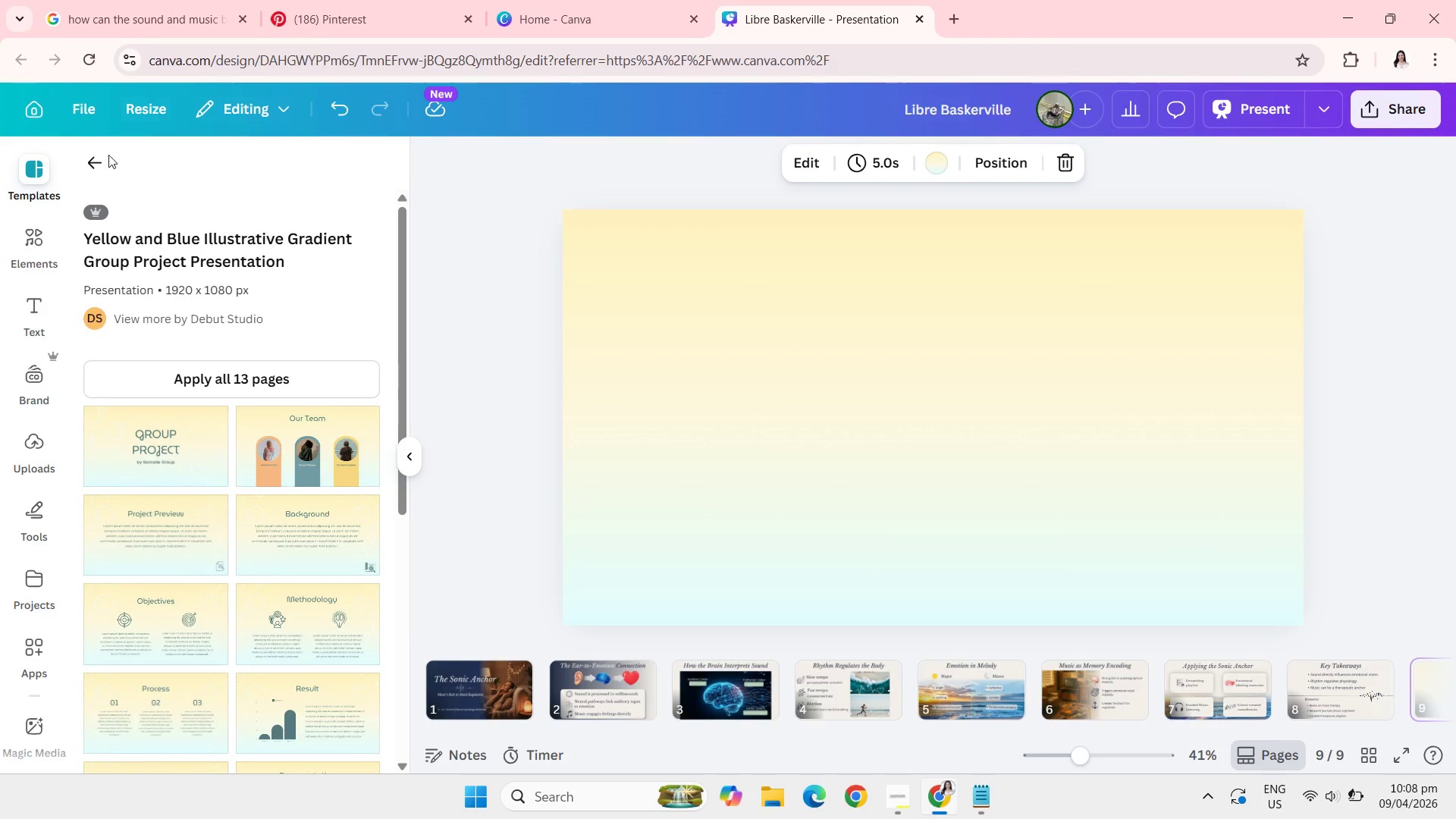 
left_click([102, 156])
 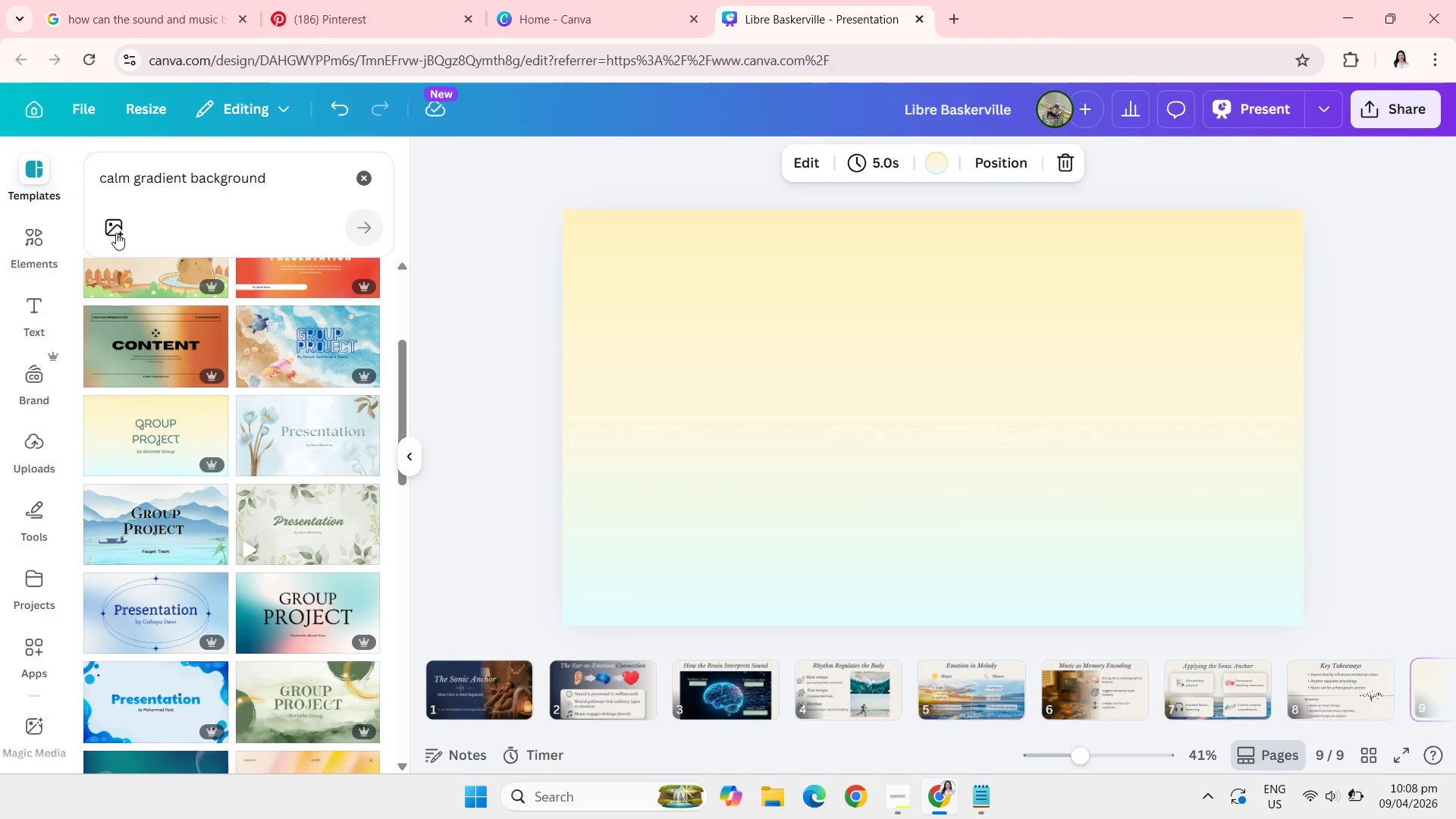 
mouse_move([149, 474])
 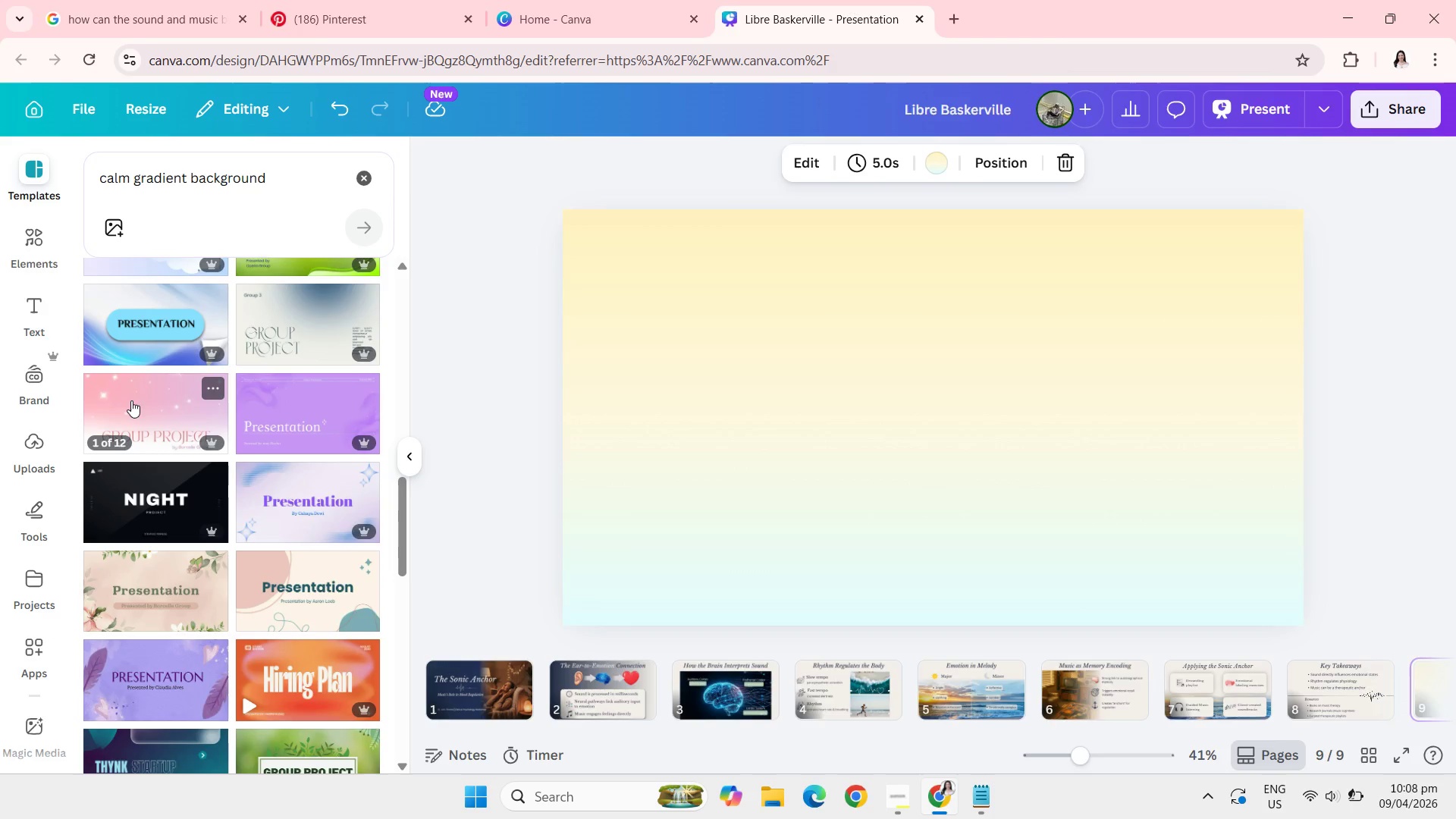 
left_click([131, 400])
 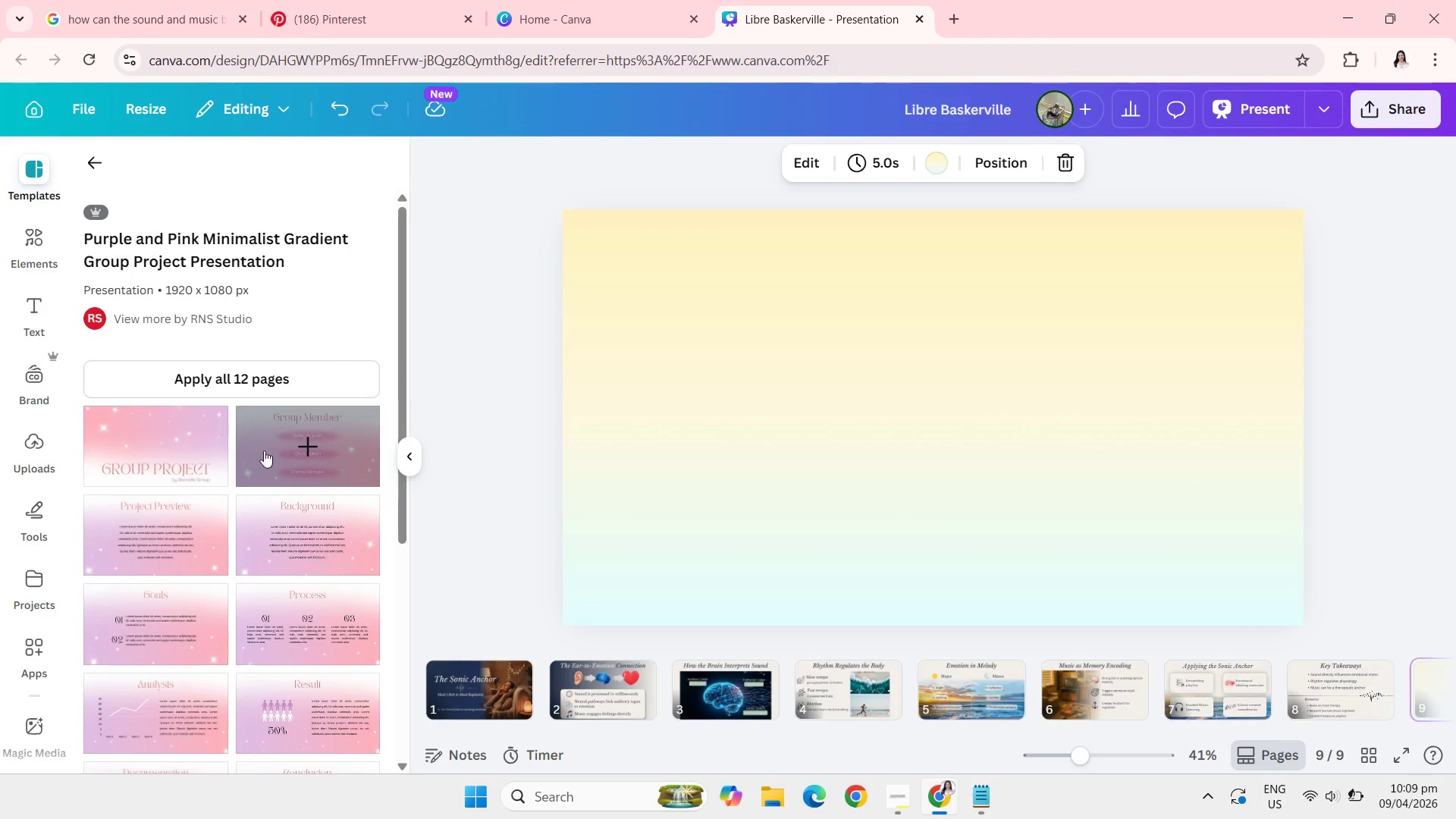 
wait(6.05)
 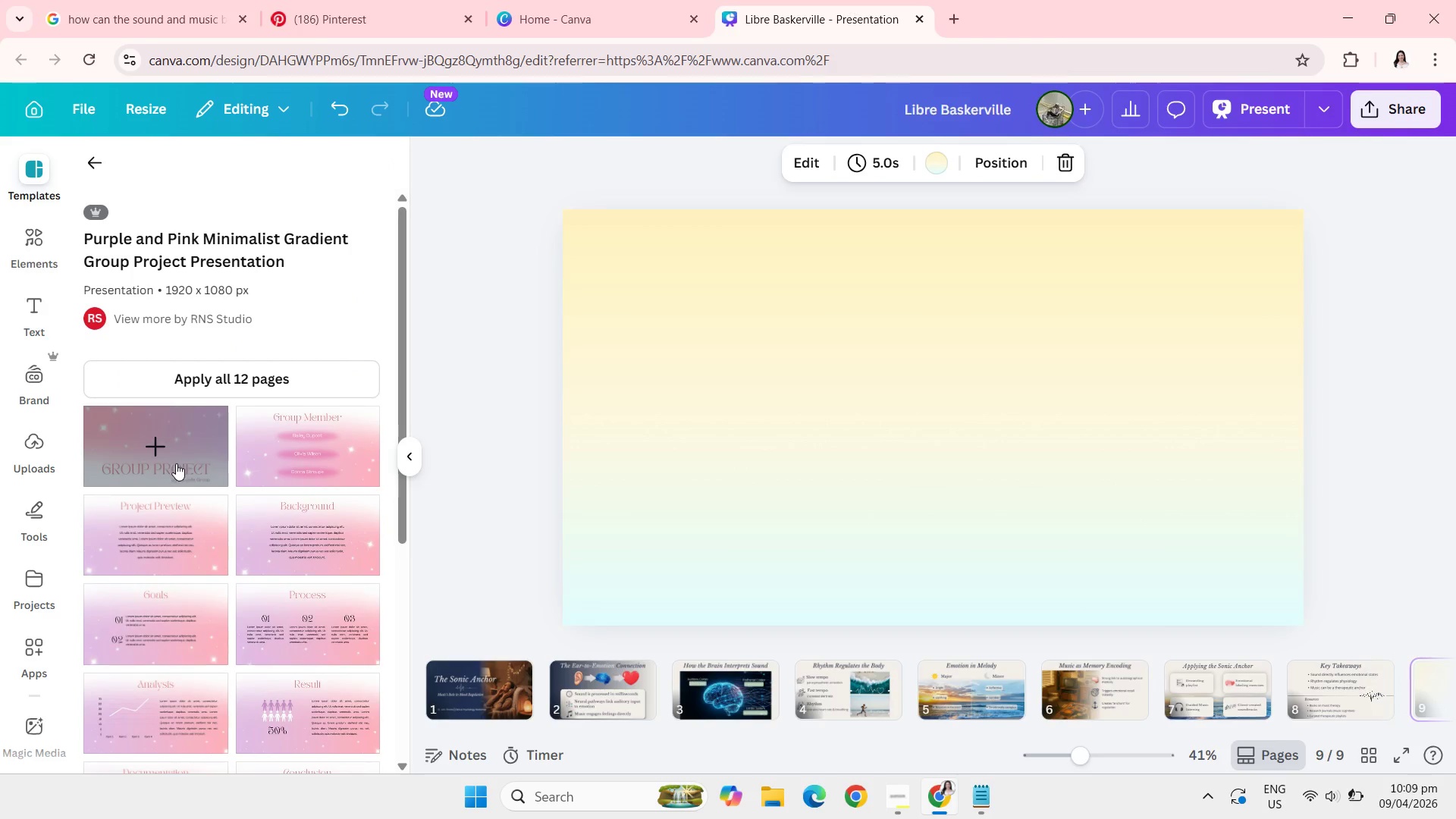 
left_click([301, 465])
 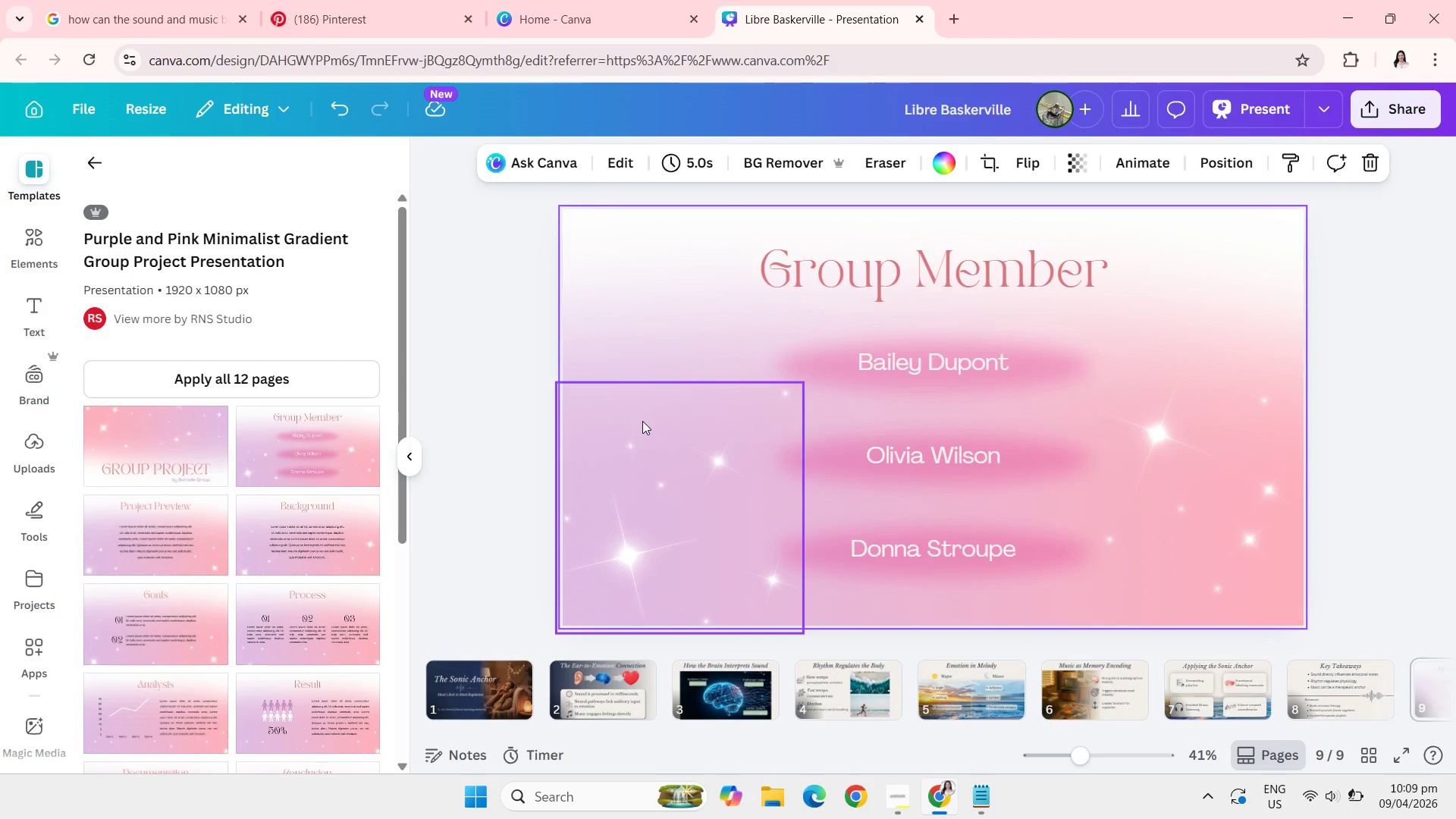 
left_click([659, 304])
 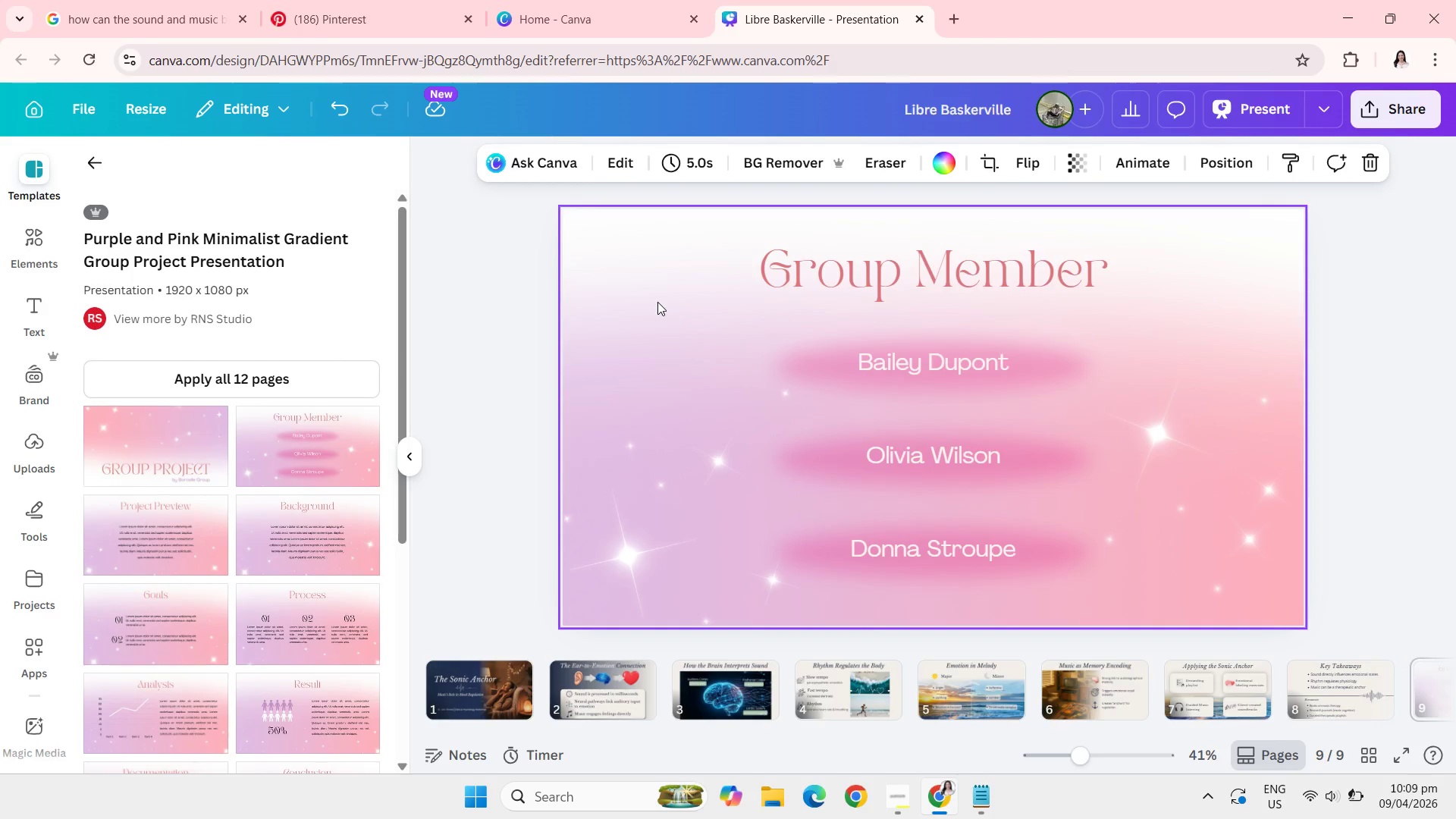 
left_click_drag(start_coordinate=[656, 299], to_coordinate=[632, 369])
 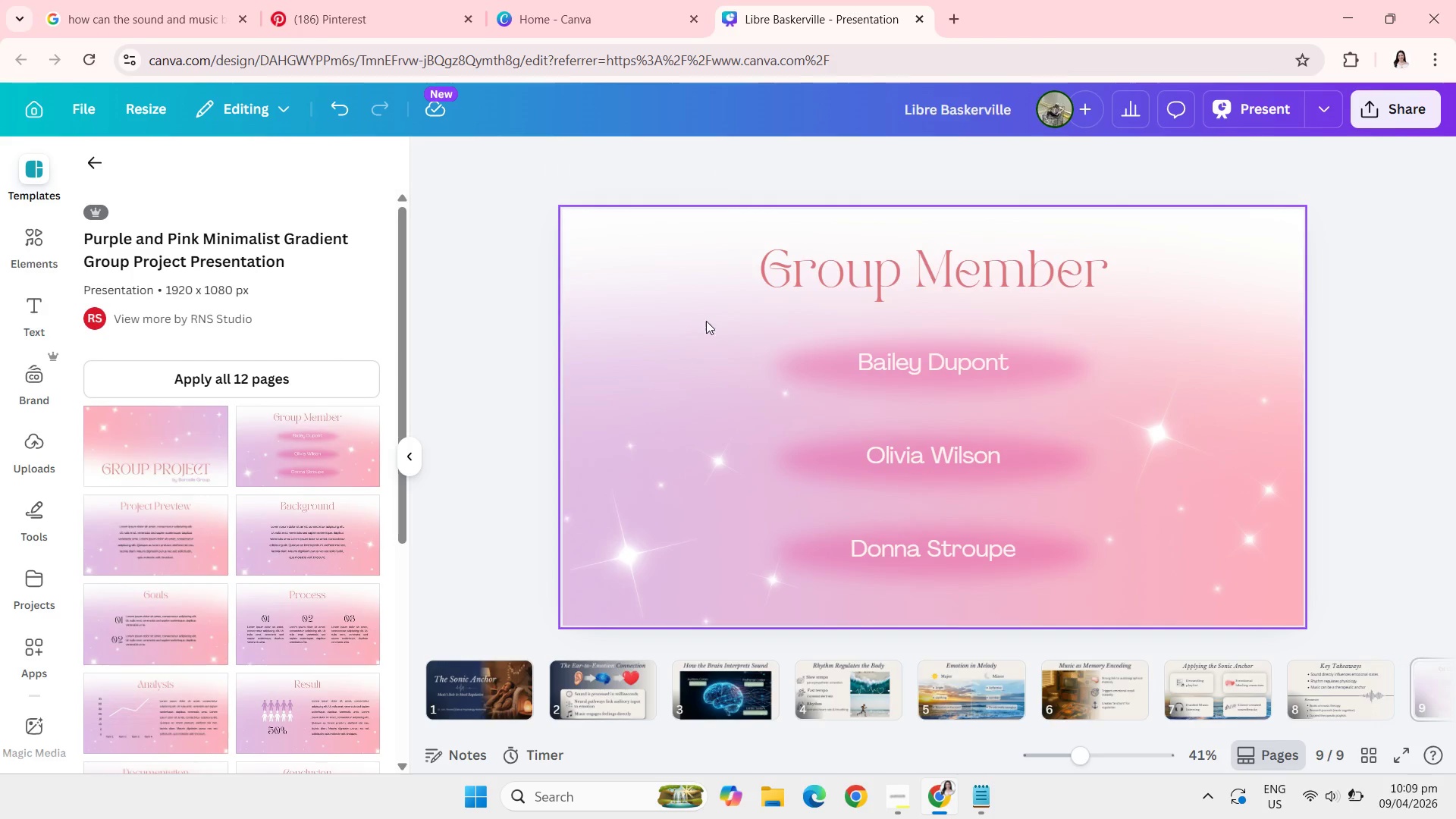 
left_click([697, 297])
 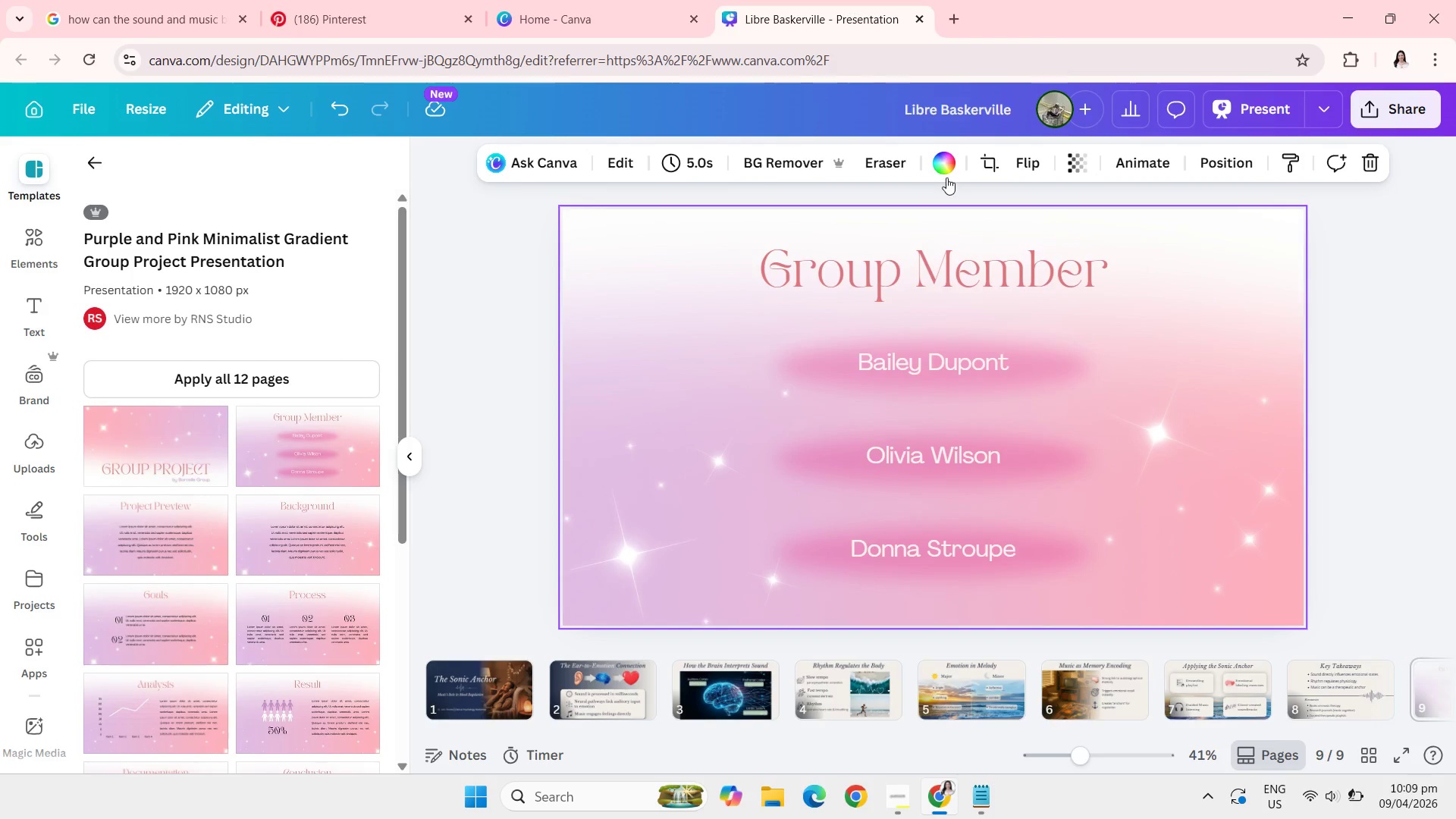 
left_click([944, 166])
 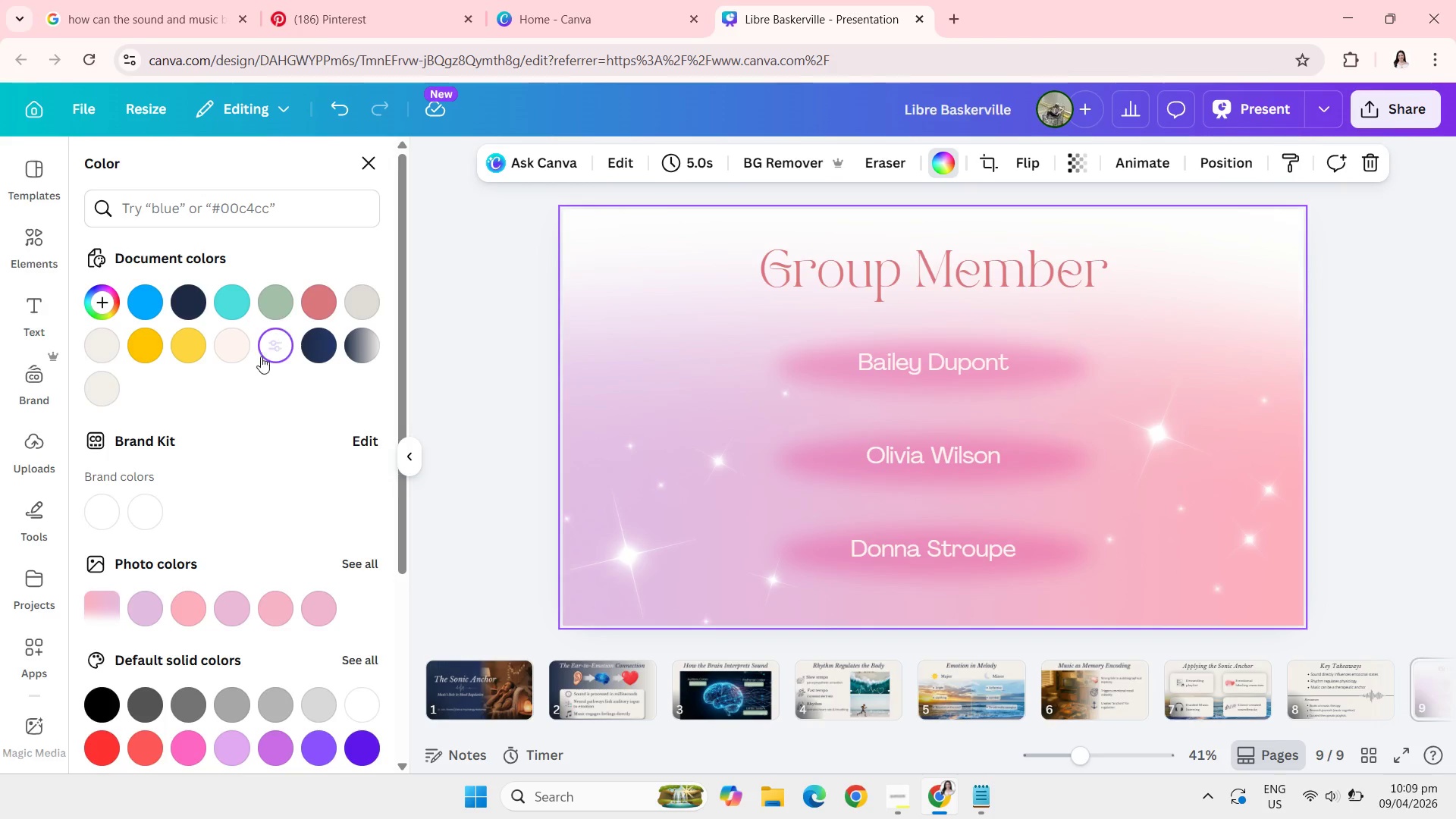 
left_click([276, 353])
 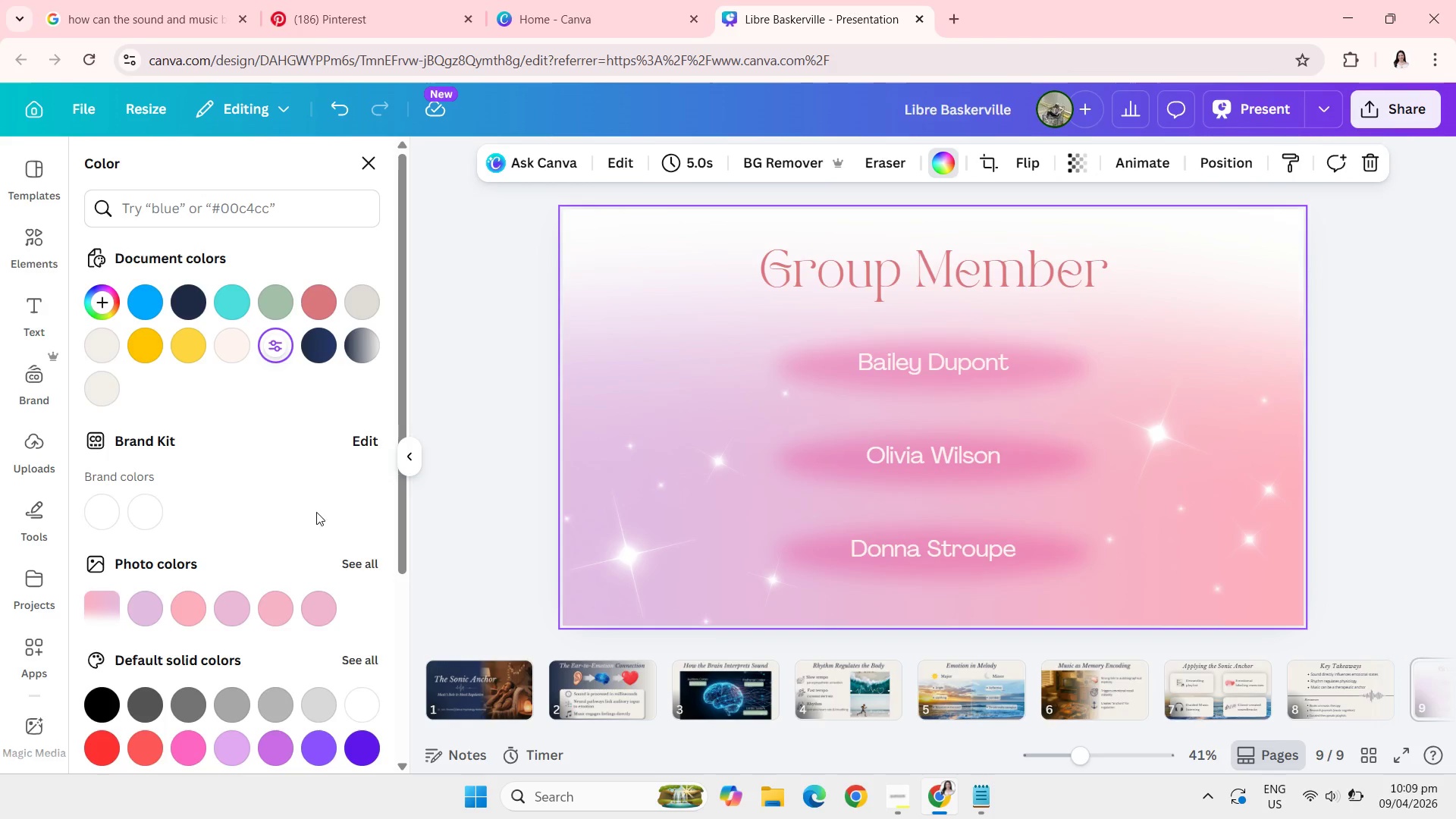 
left_click([97, 610])
 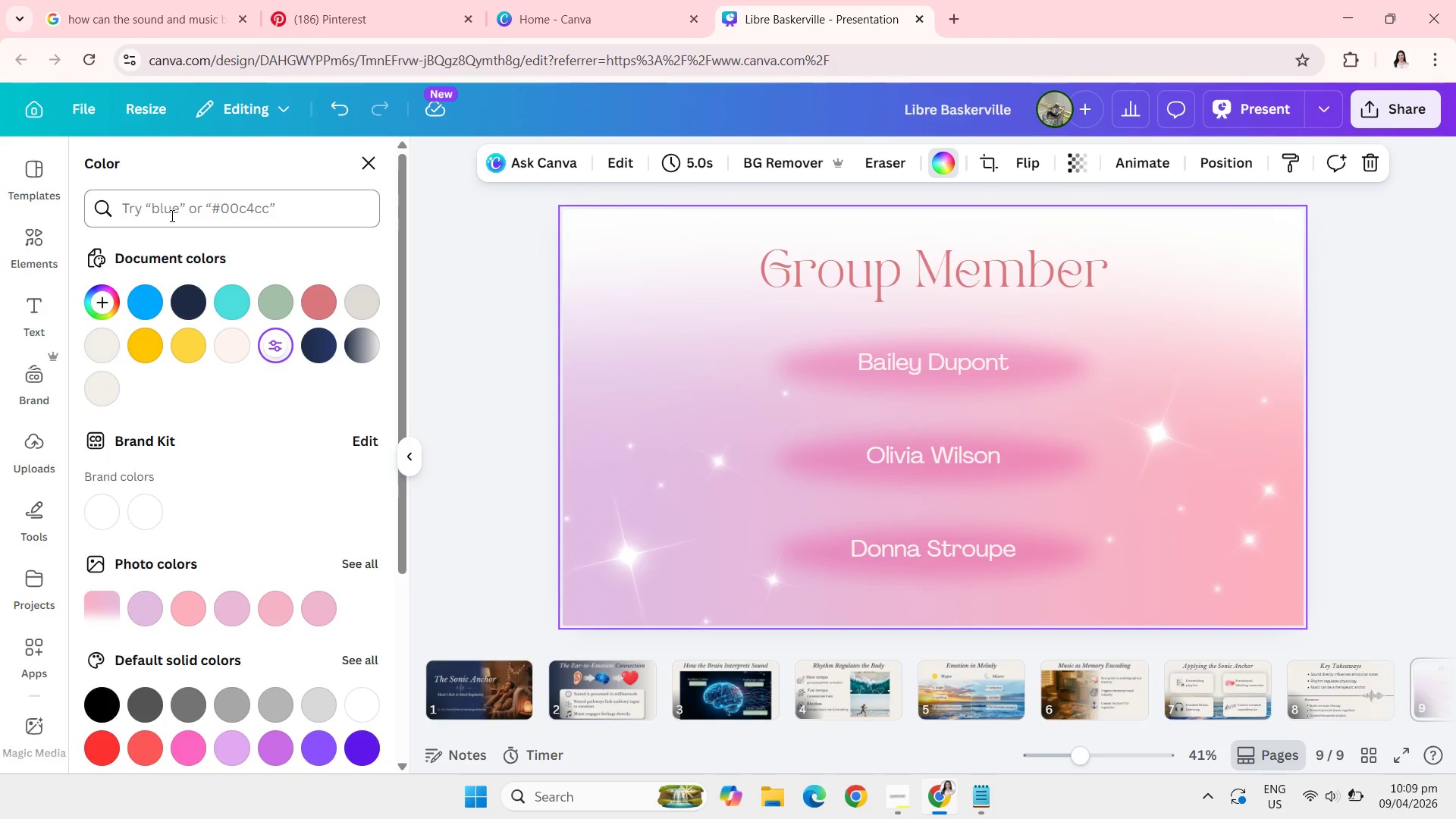 
left_click([336, 110])
 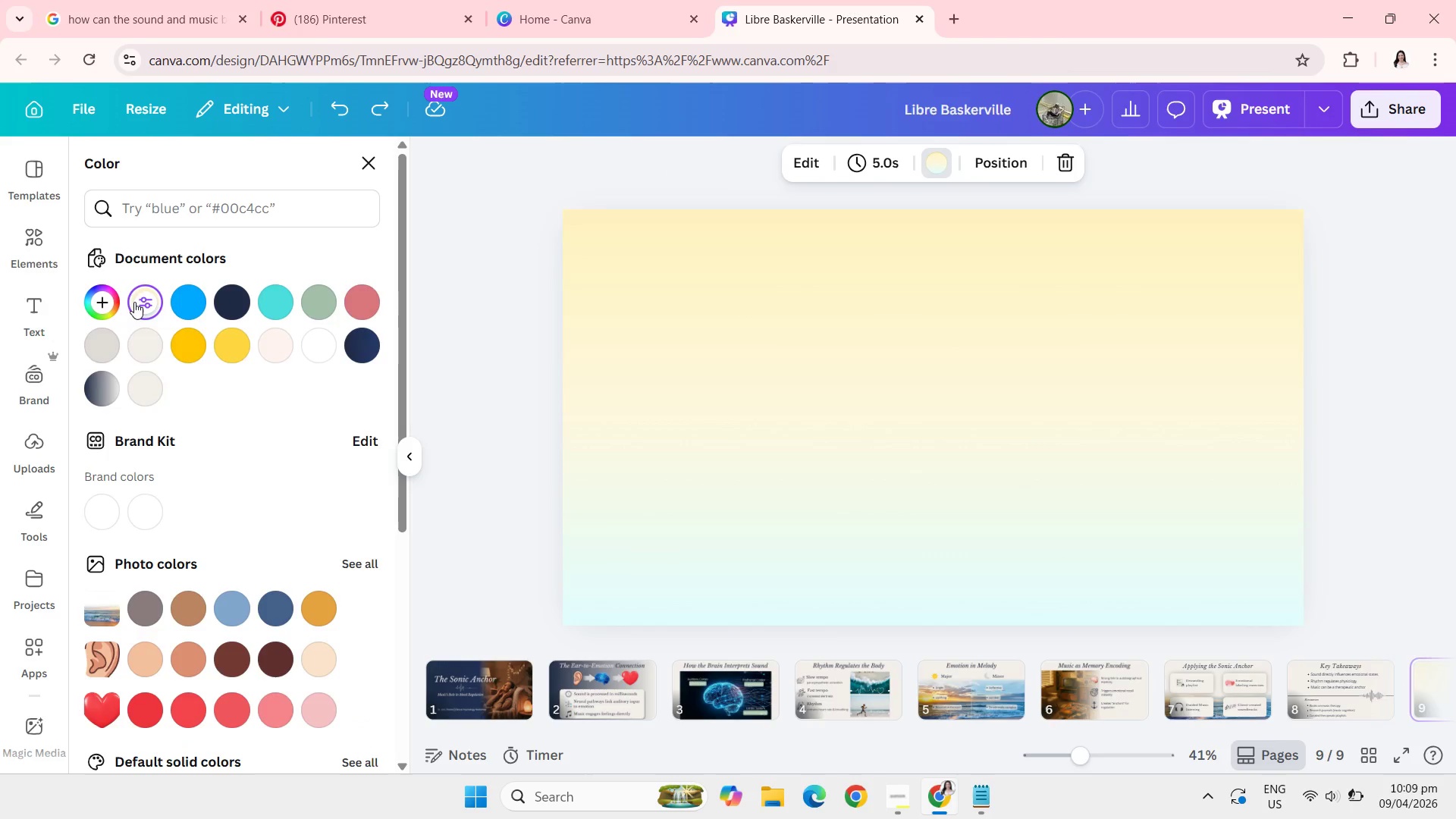 
left_click([140, 299])
 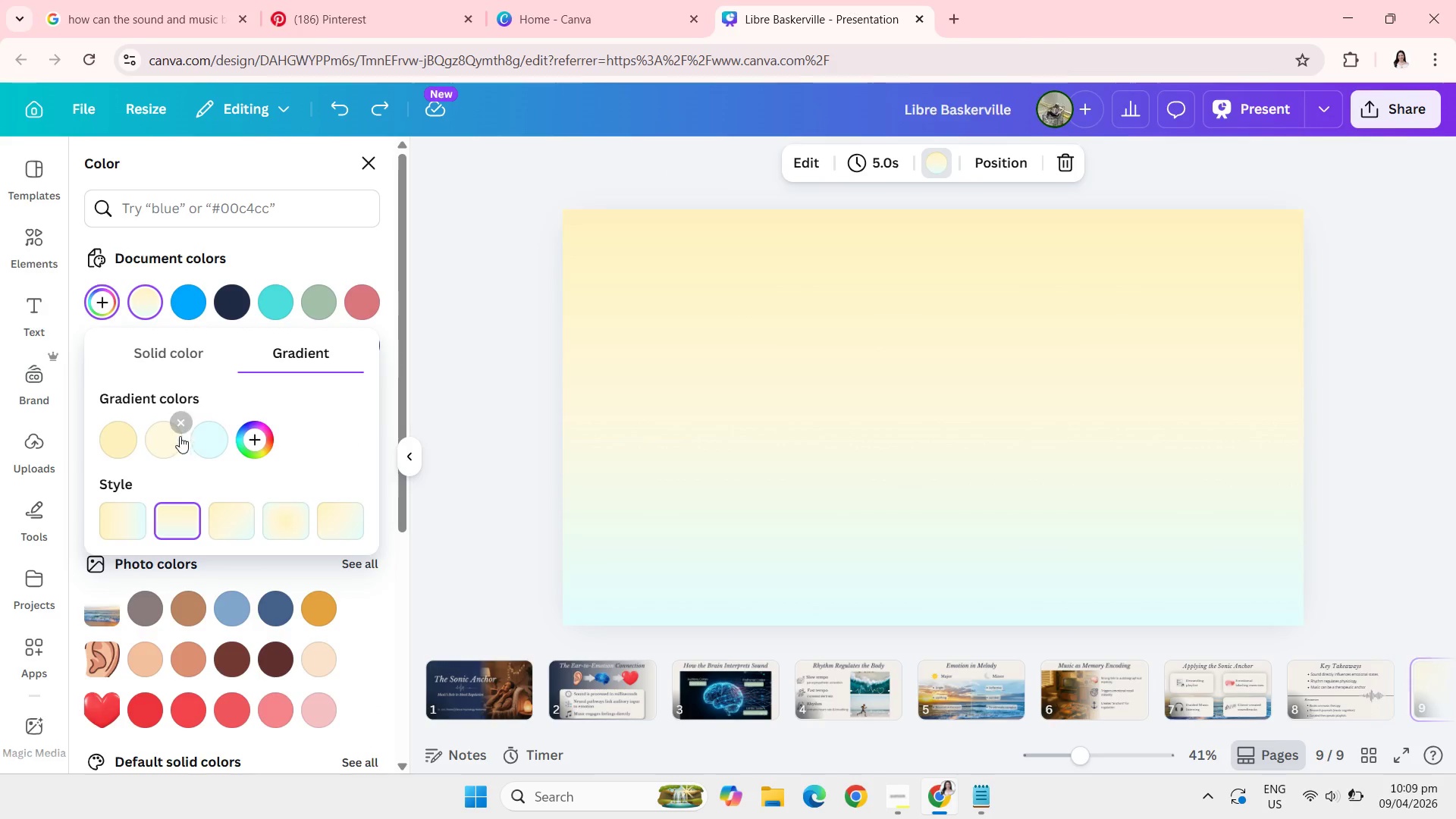 
mouse_move([152, 495])
 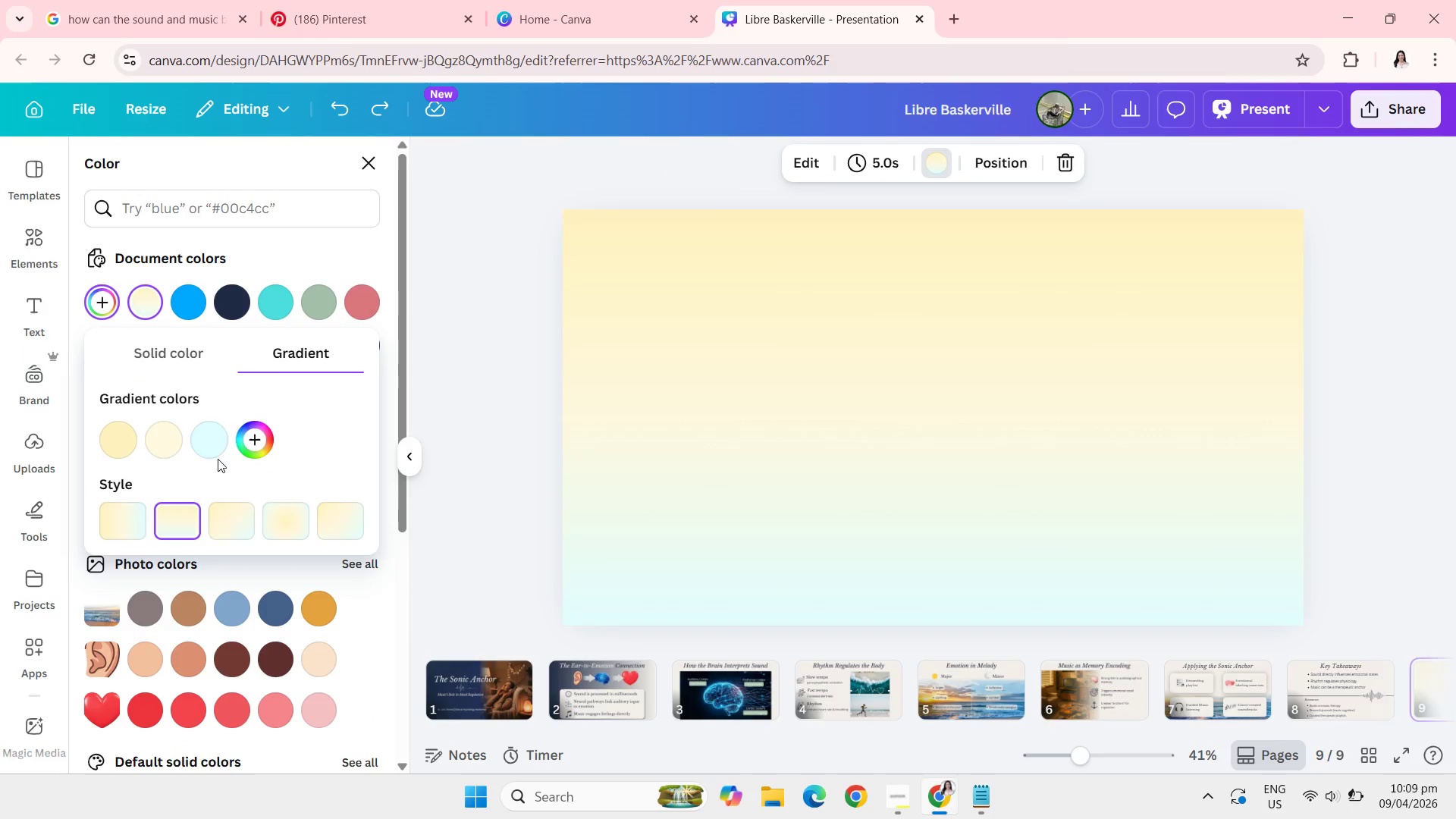 
wait(8.3)
 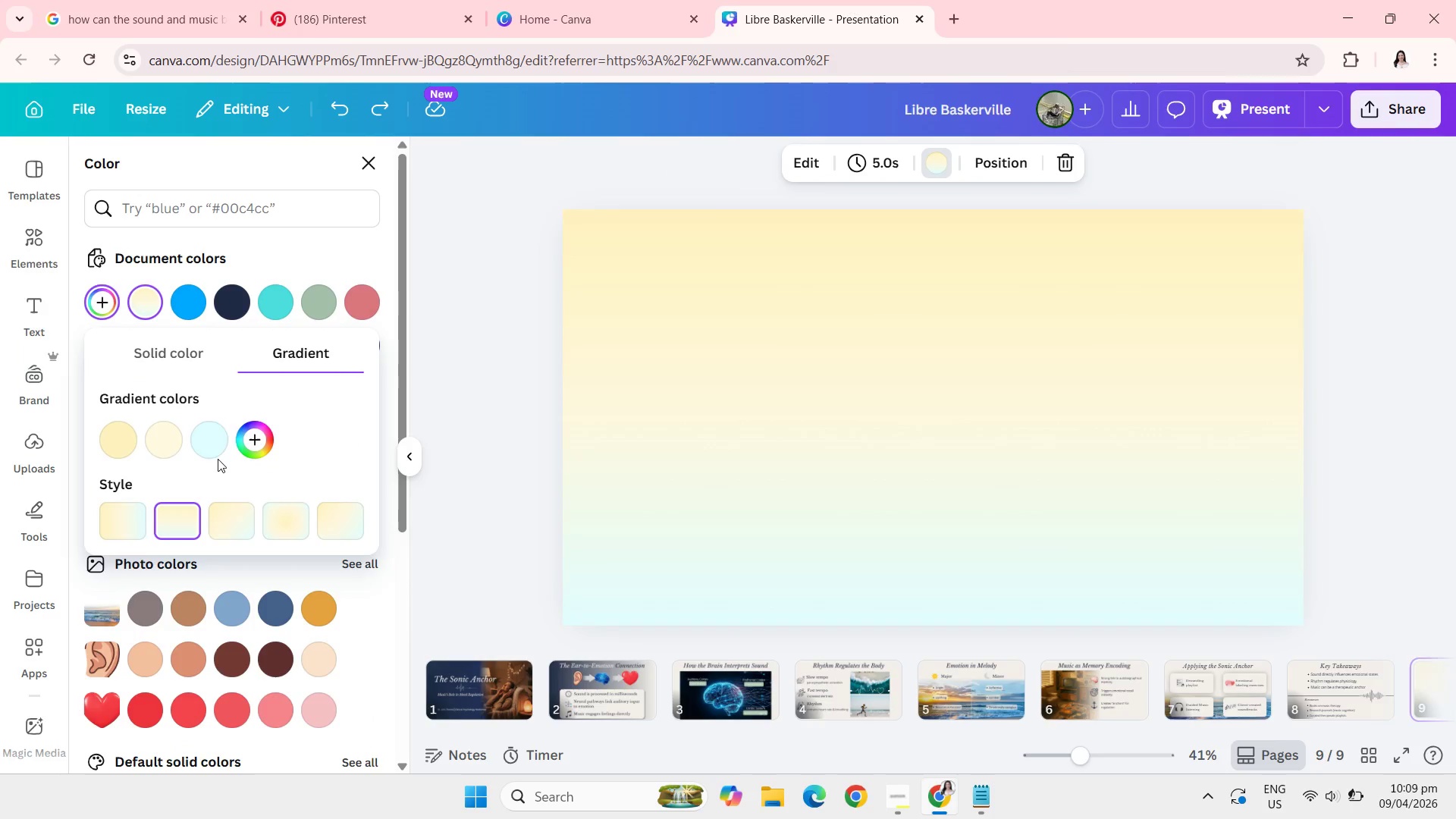 
mouse_move([1401, 700])
 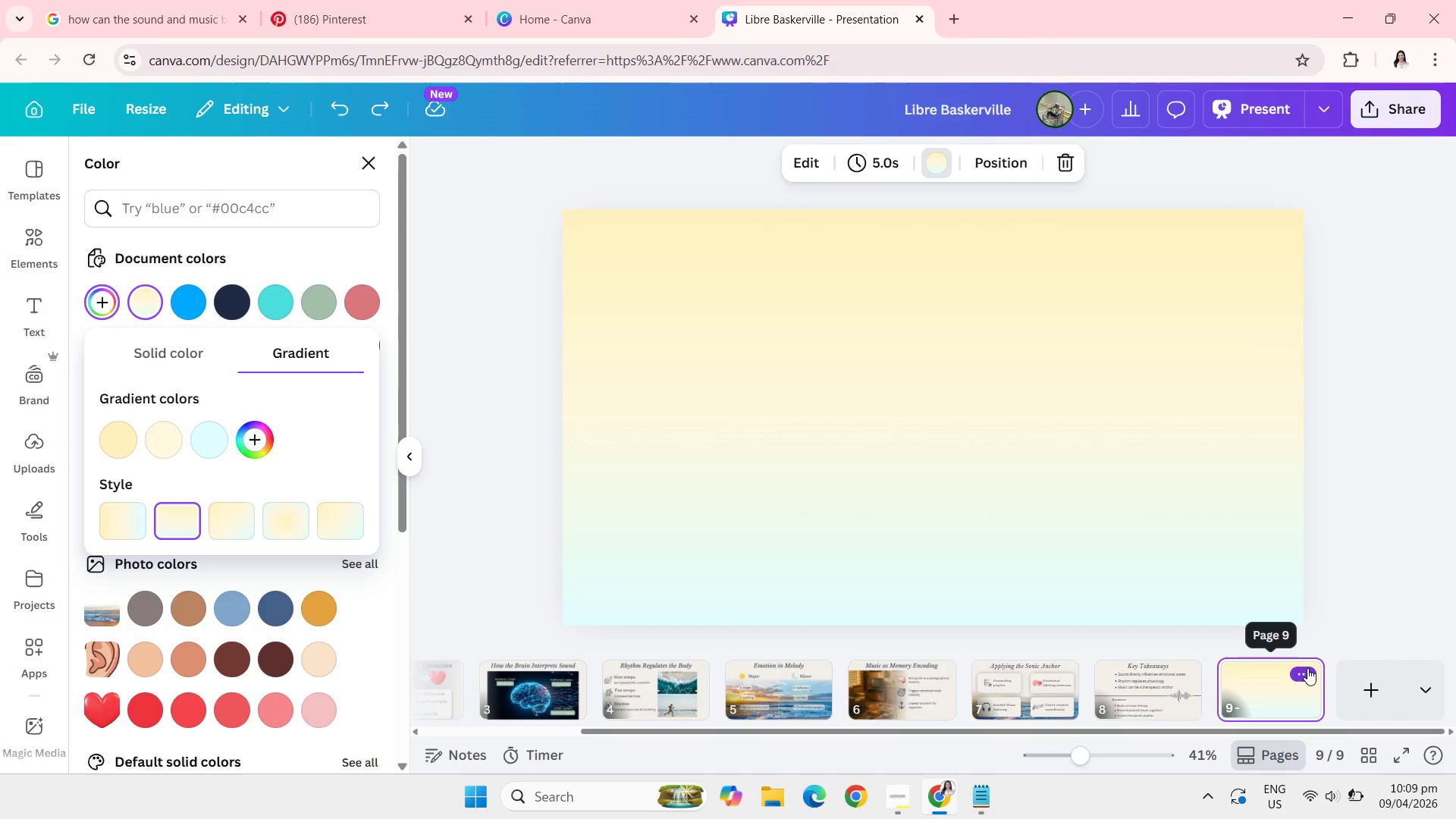 
left_click([1307, 668])
 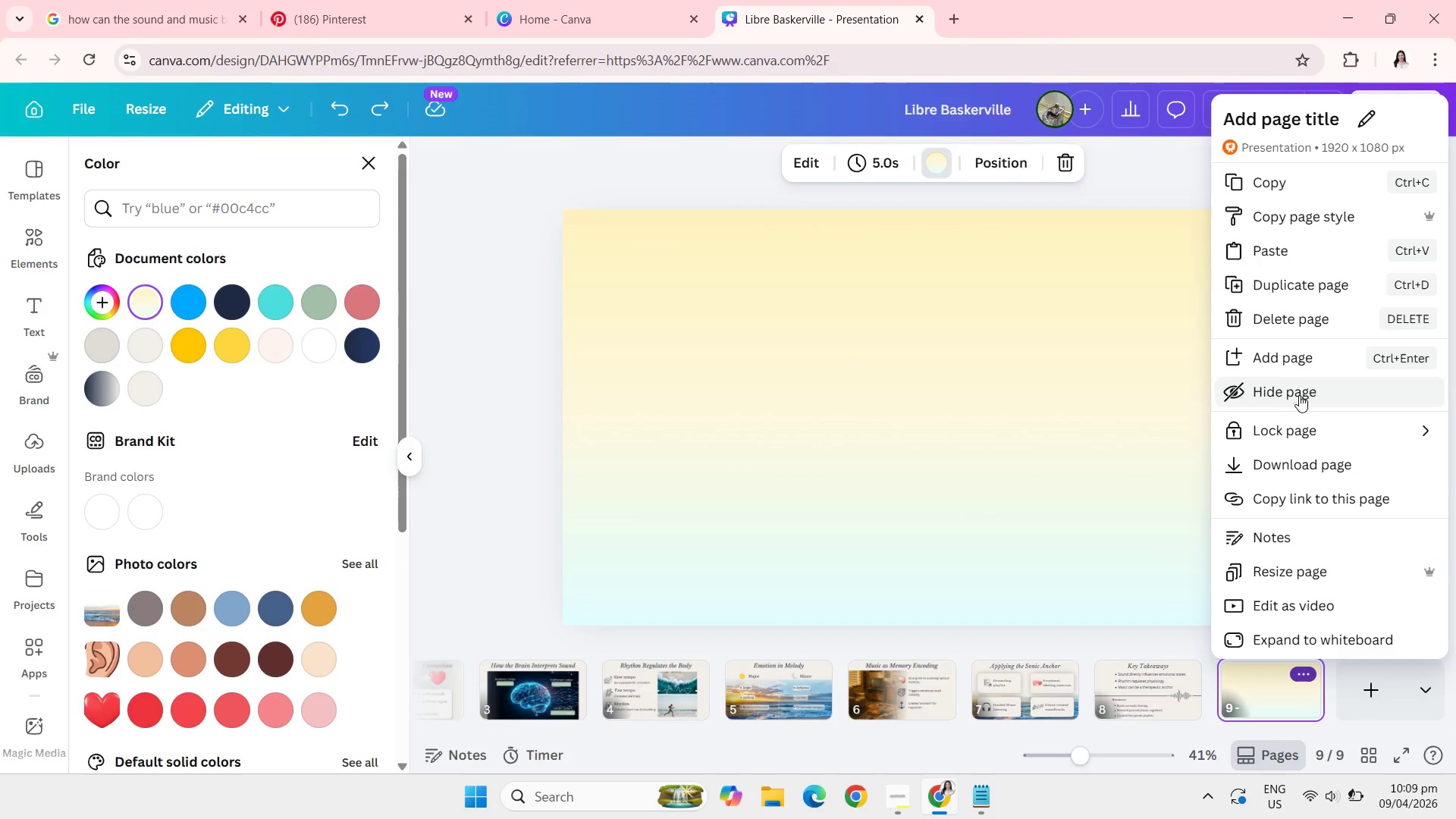 
left_click([1296, 321])
 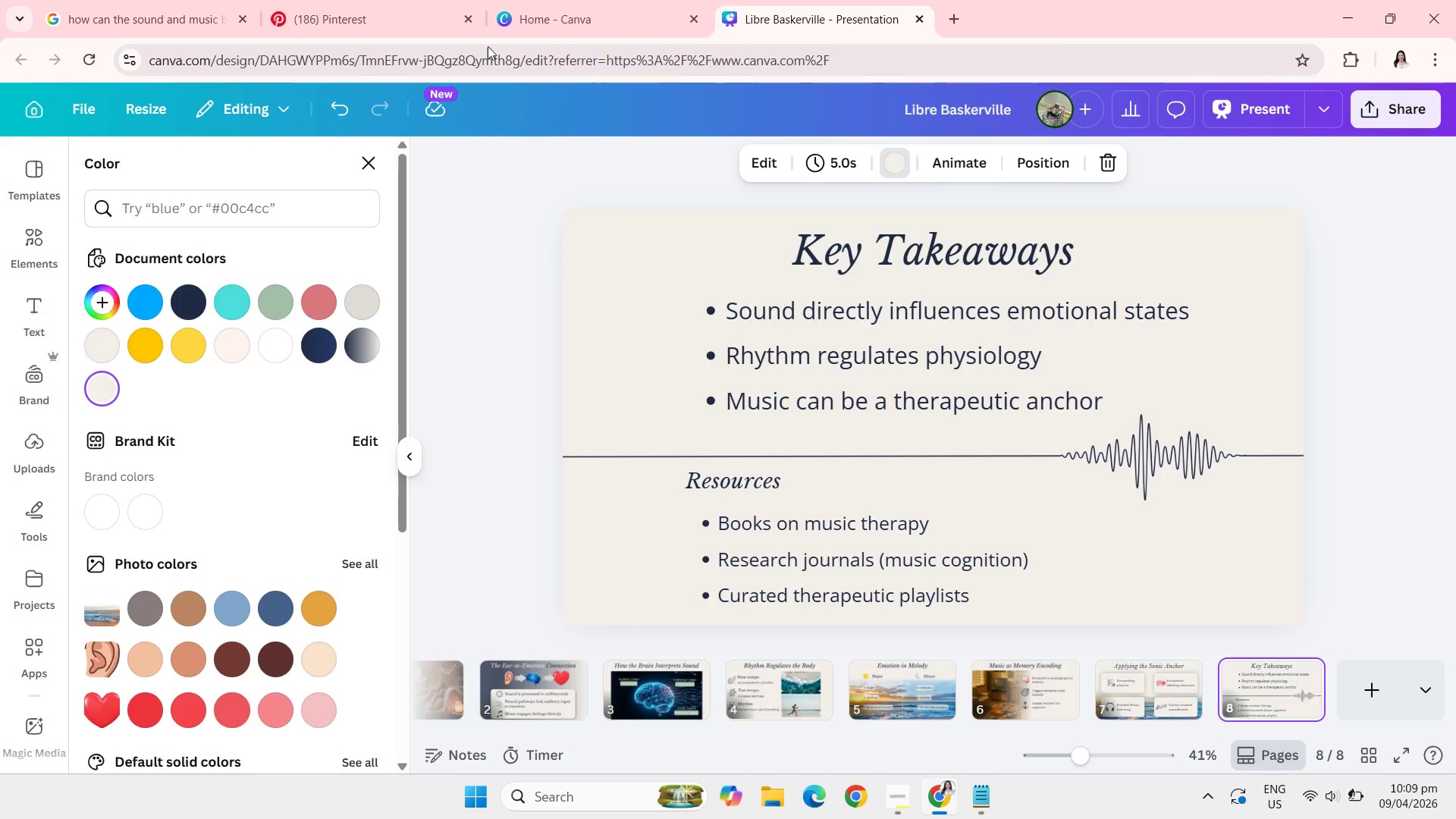 
left_click([431, 0])
 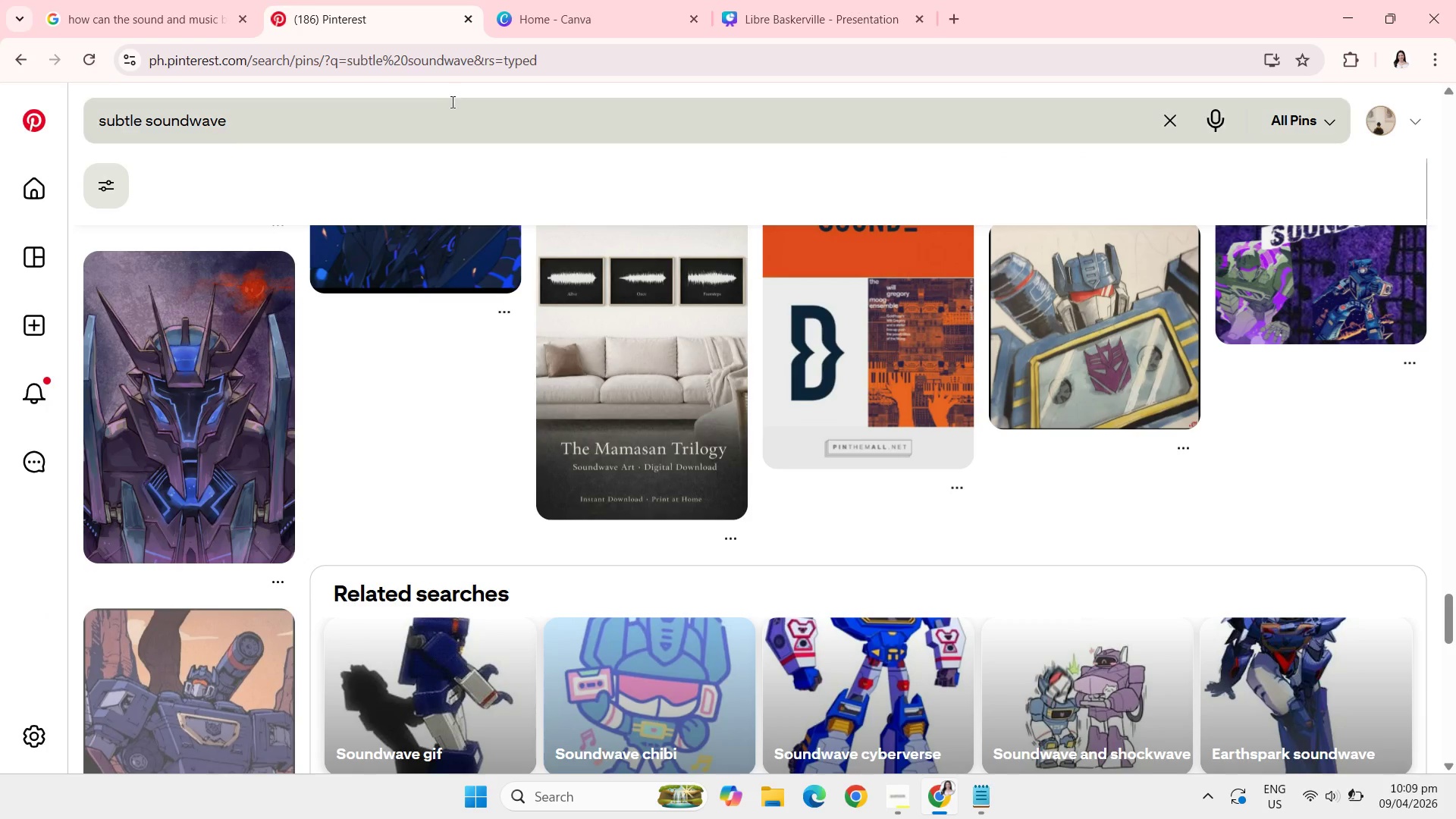 
left_click([452, 104])
 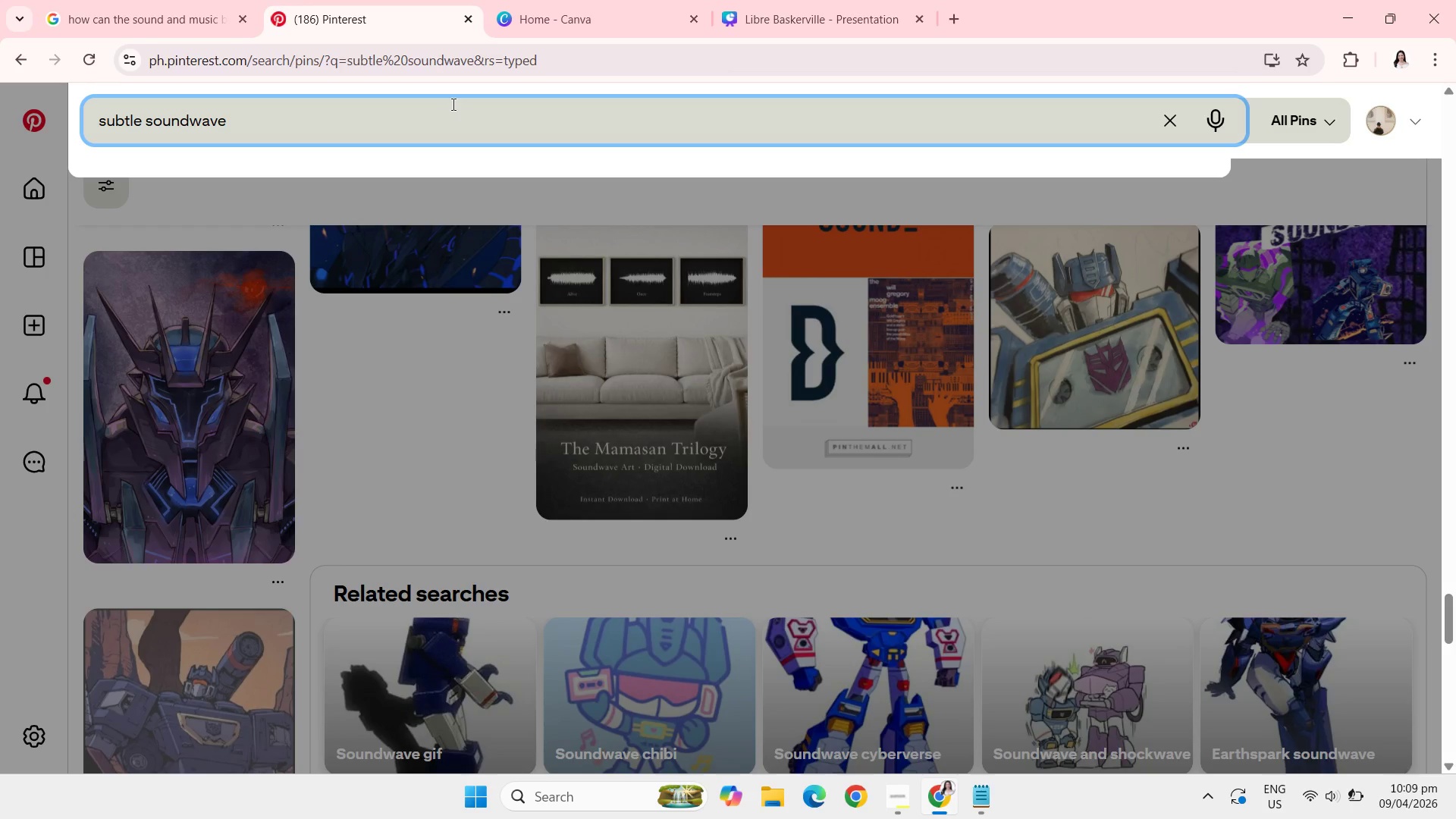 
hold_key(key=Backspace, duration=1.5)
 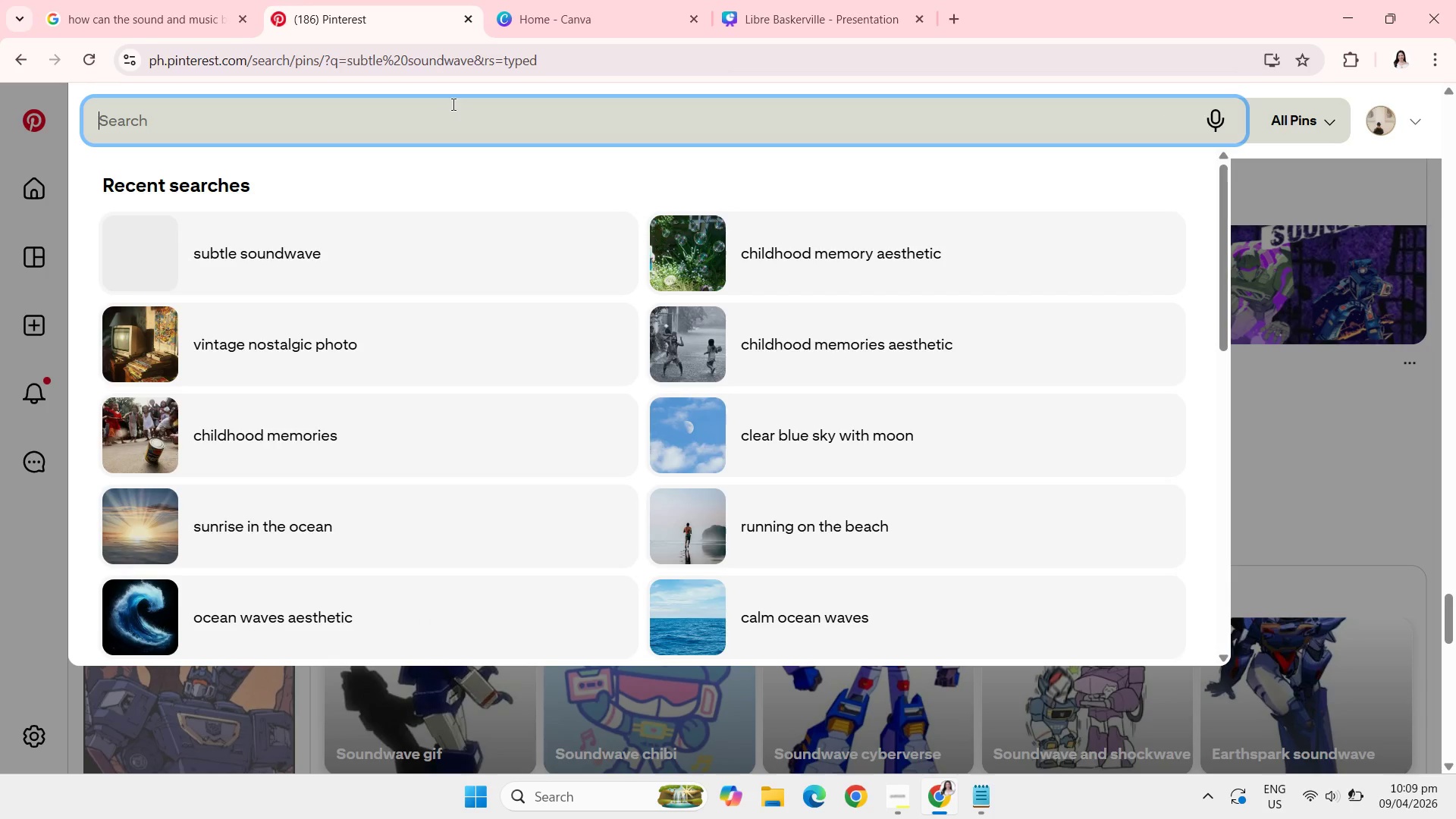 
key(Backspace)
key(Backspace)
key(Backspace)
key(Backspace)
key(Backspace)
type(calm gradient glittery background)
 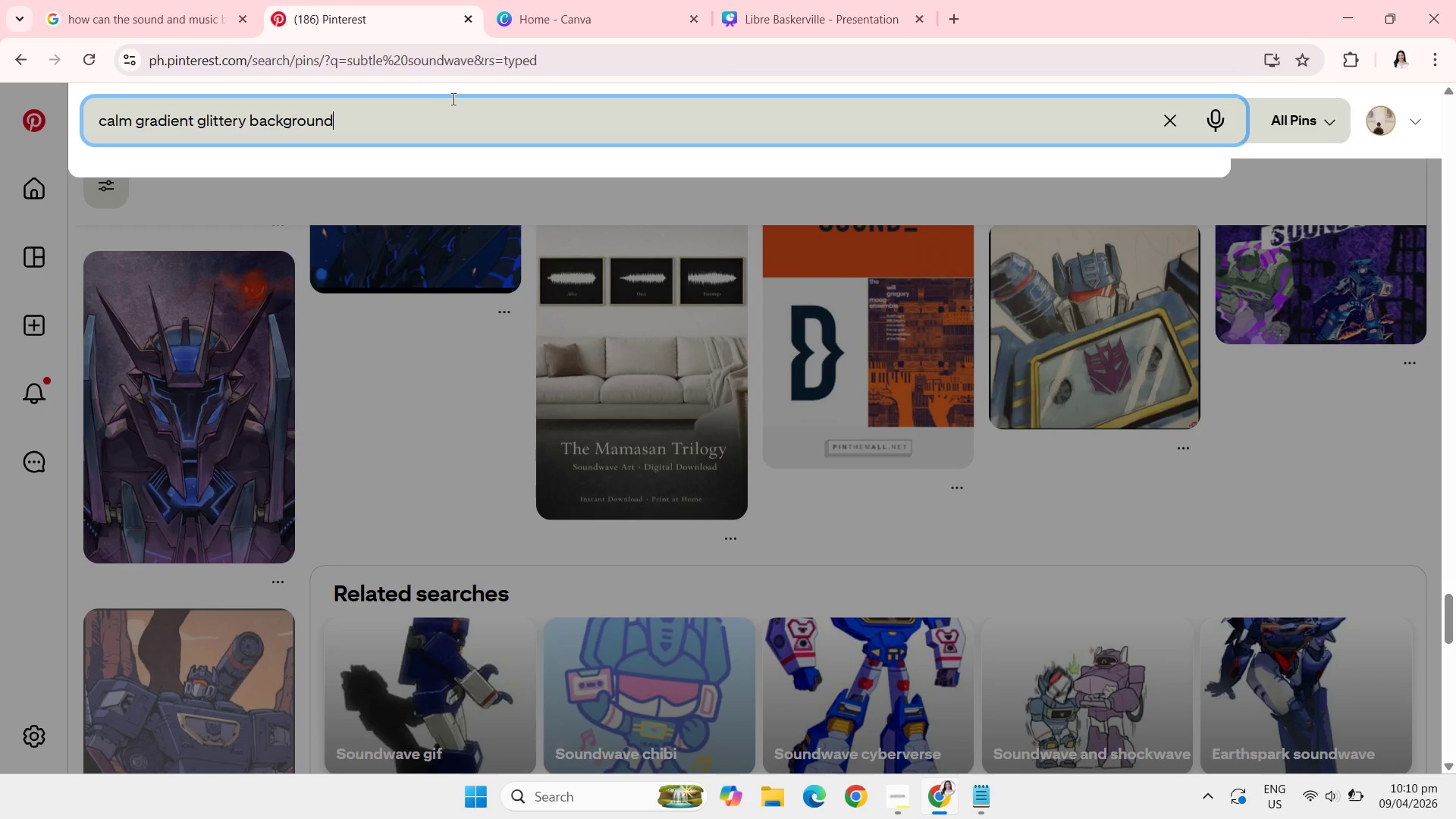 
key(Enter)
 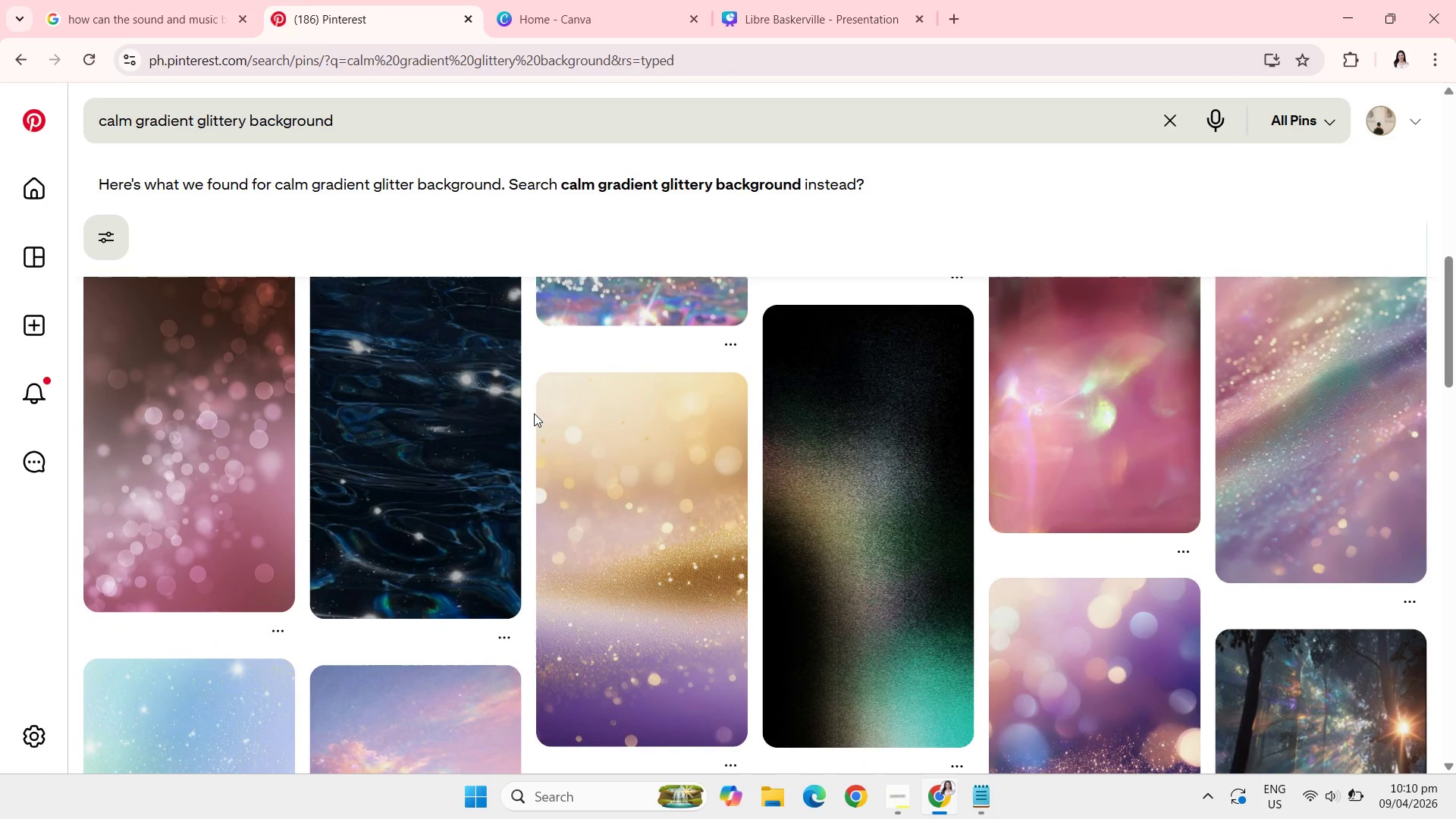 
wait(15.06)
 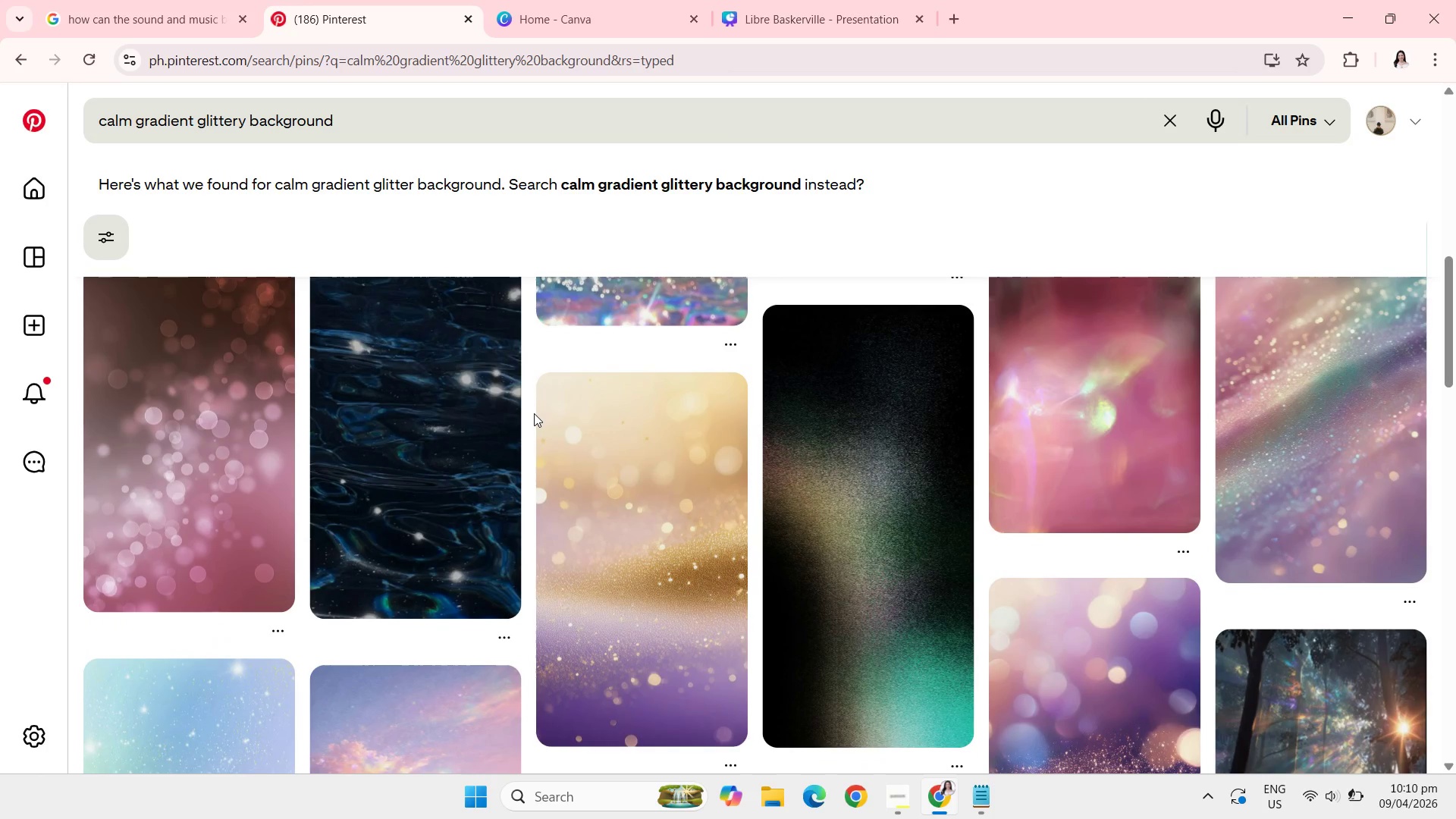 
left_click([194, 126])
 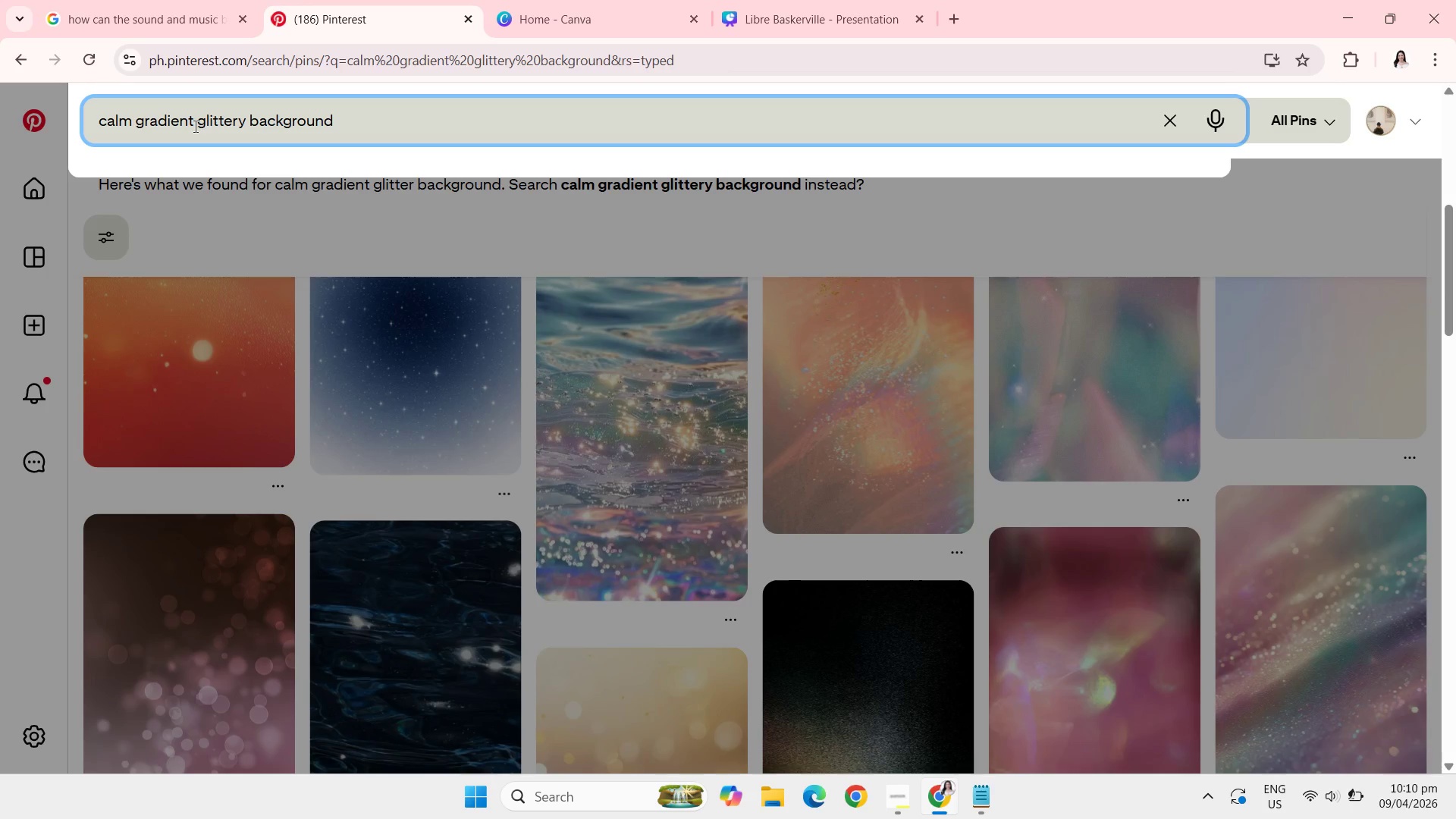 
type( blue n)
key(Backspace)
type(and yelo)
key(Backspace)
type(low orange)
 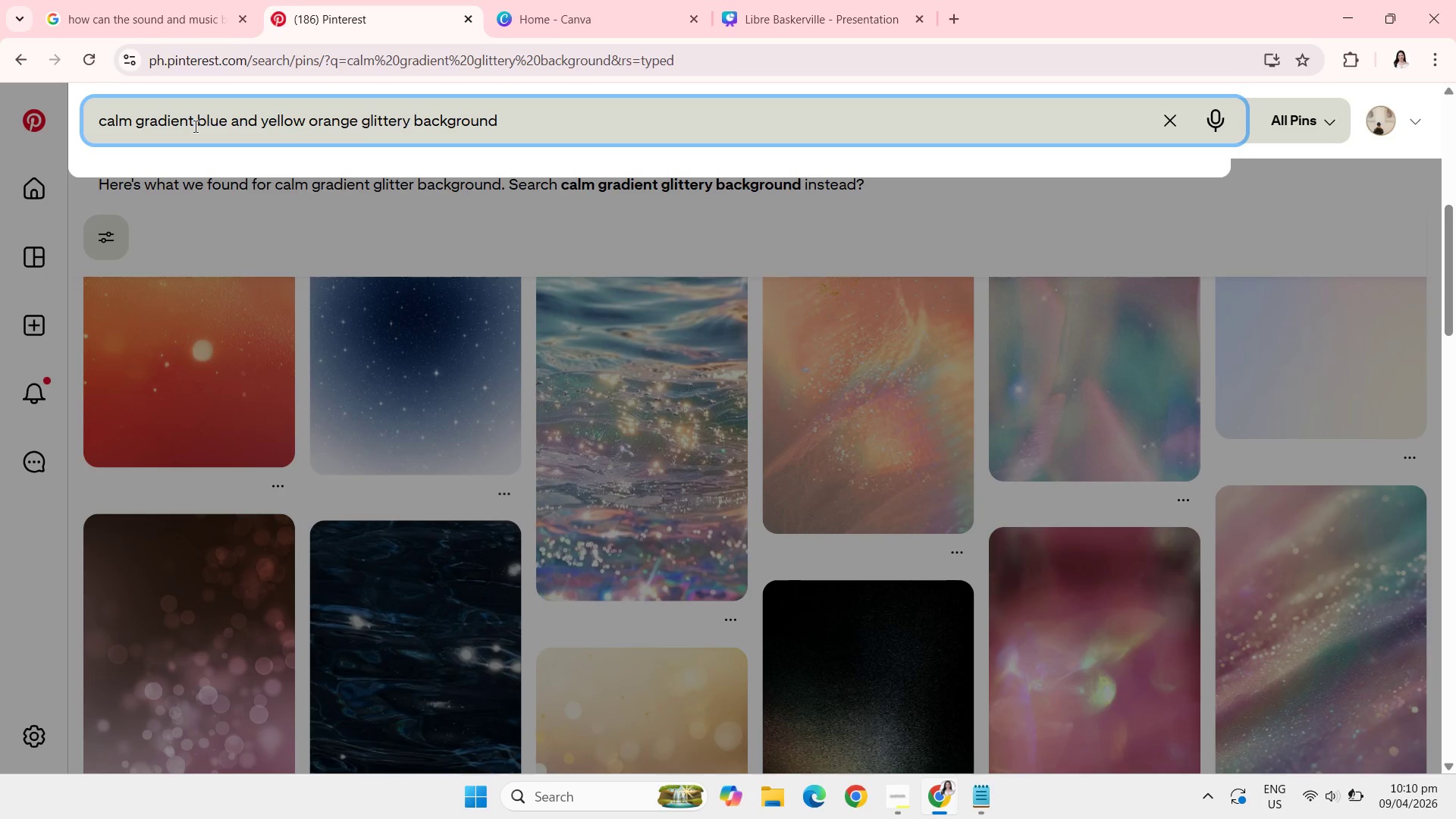 
key(Enter)
 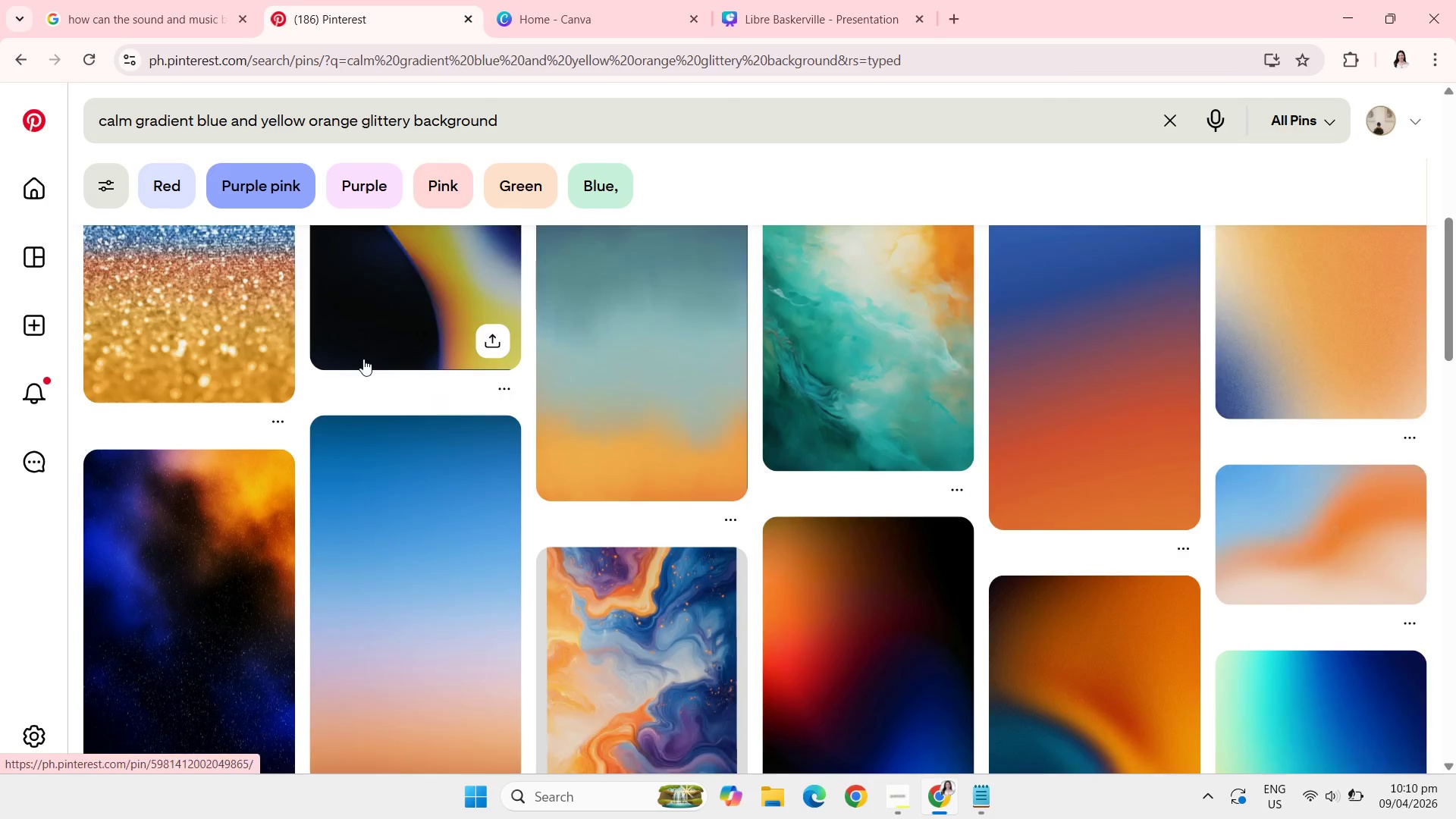 
wait(11.58)
 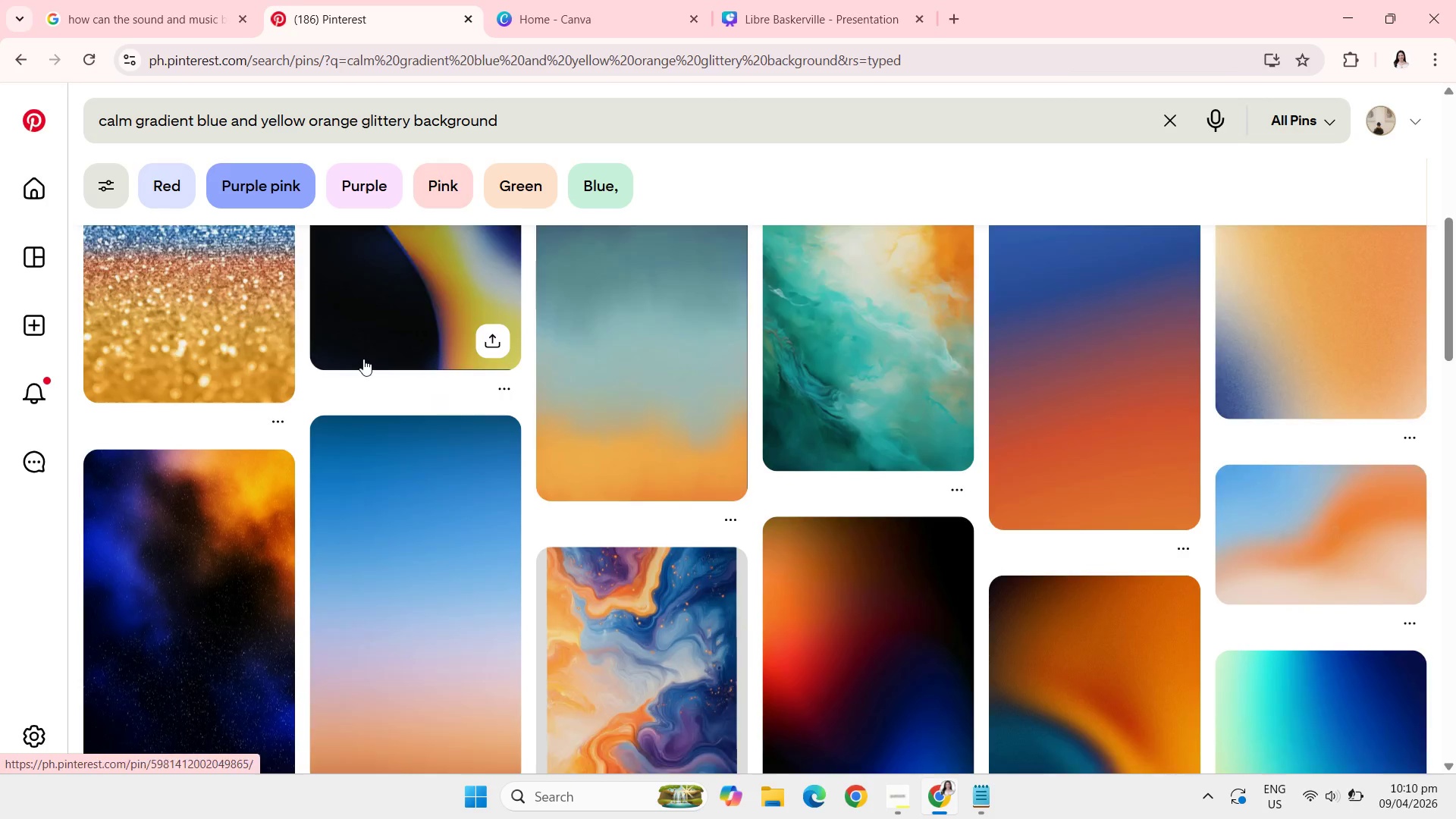 
left_click([573, 394])
 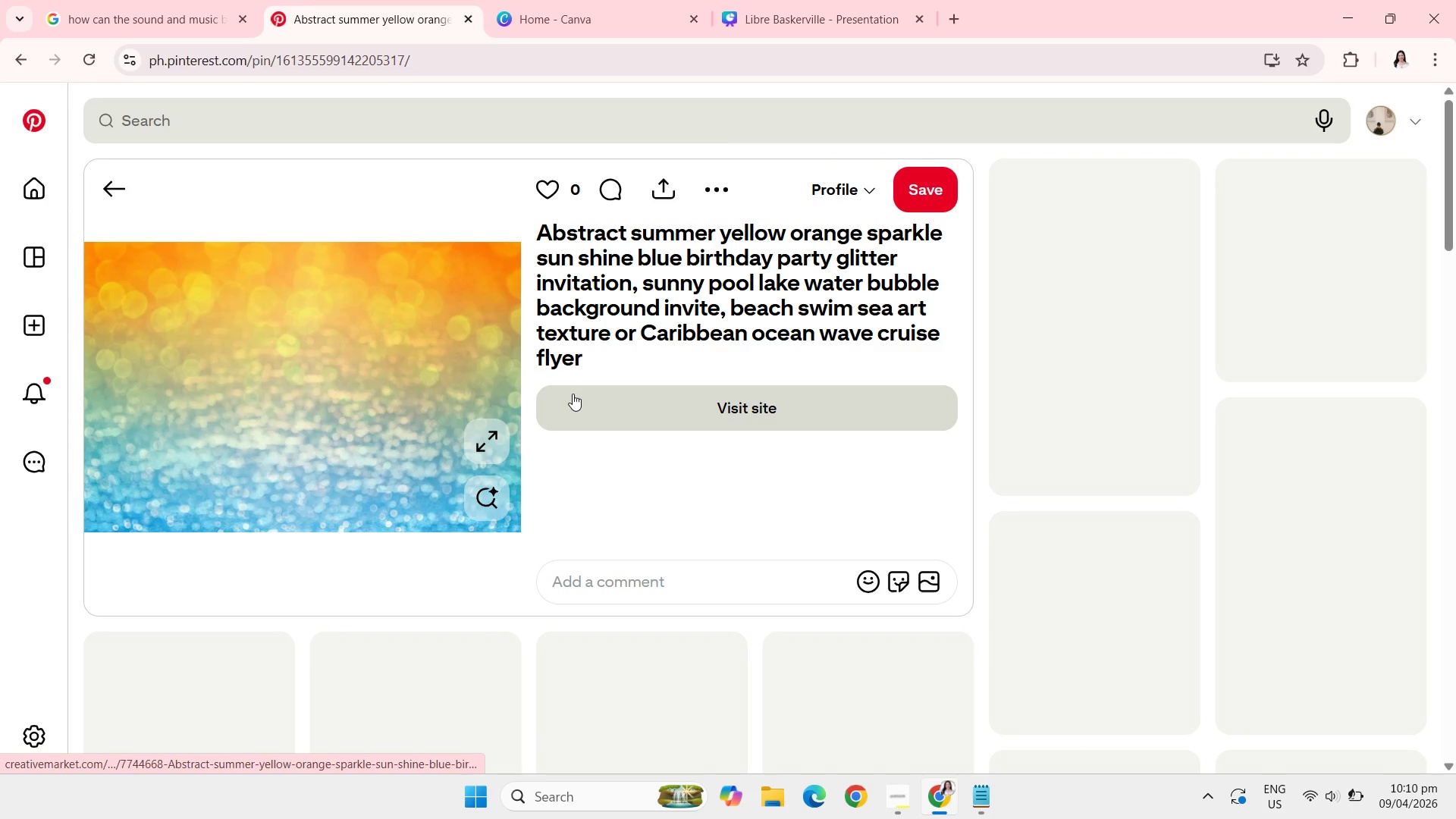 
mouse_move([622, 488])
 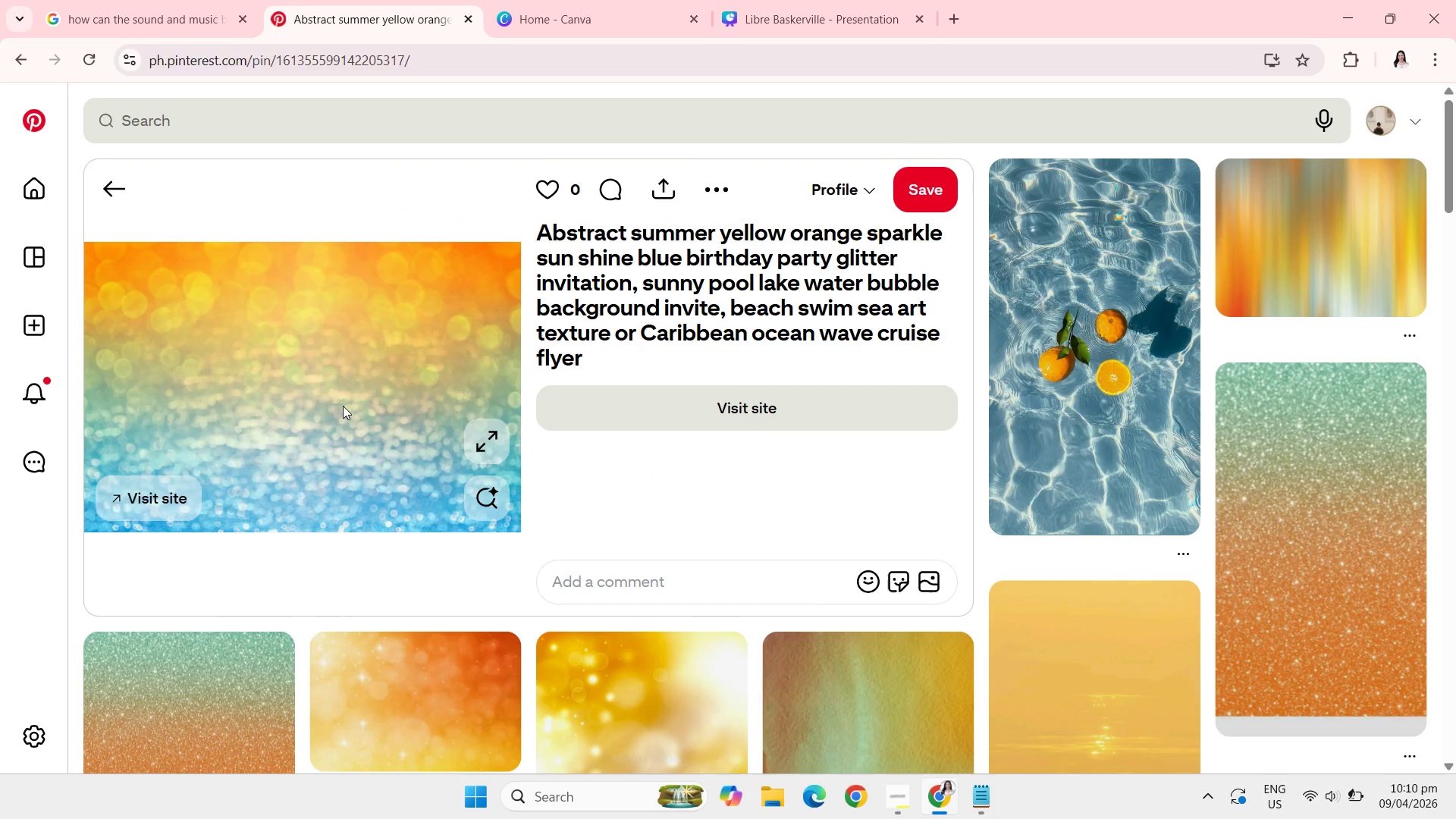 
right_click([343, 406])
 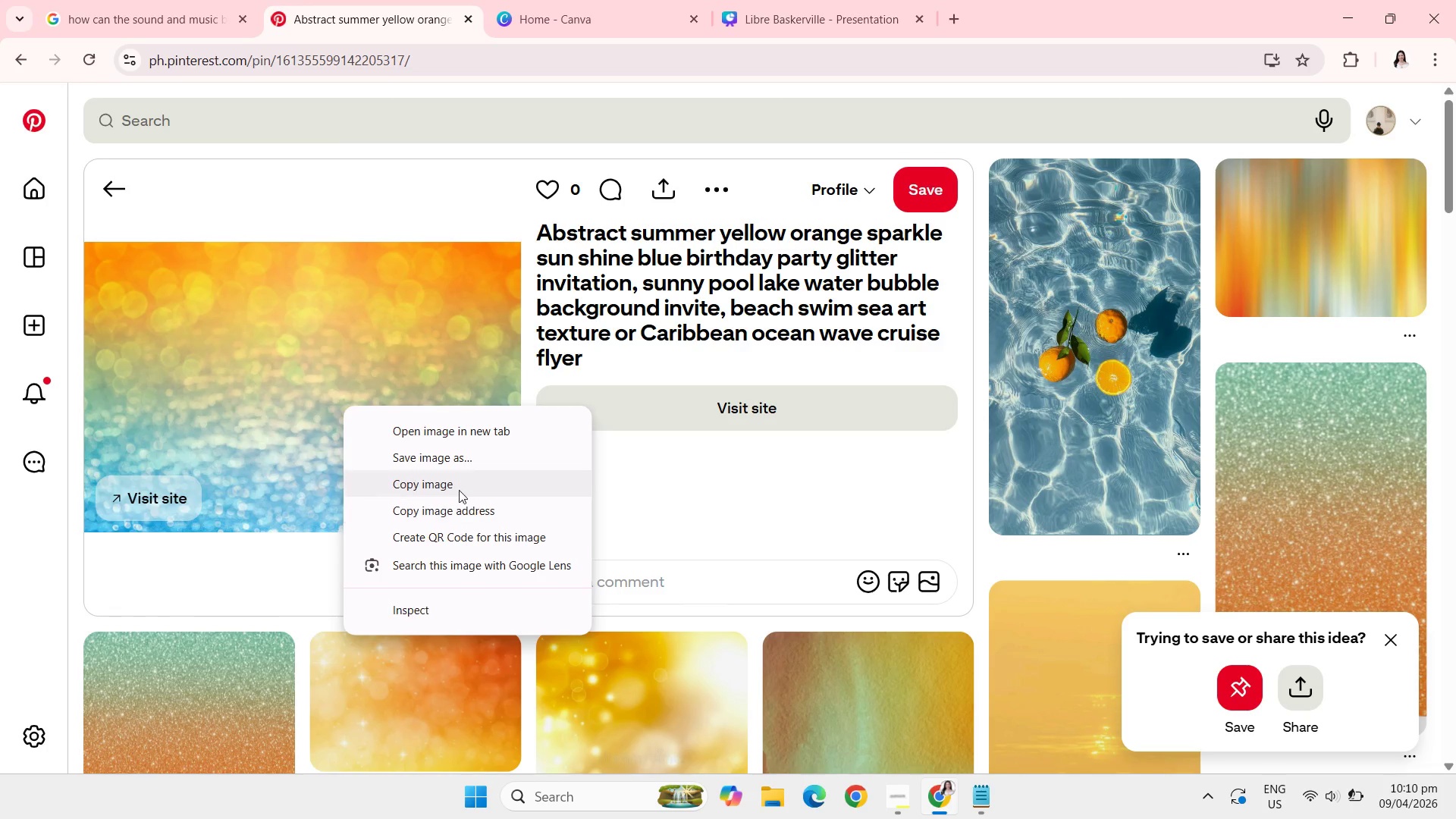 
left_click([457, 489])
 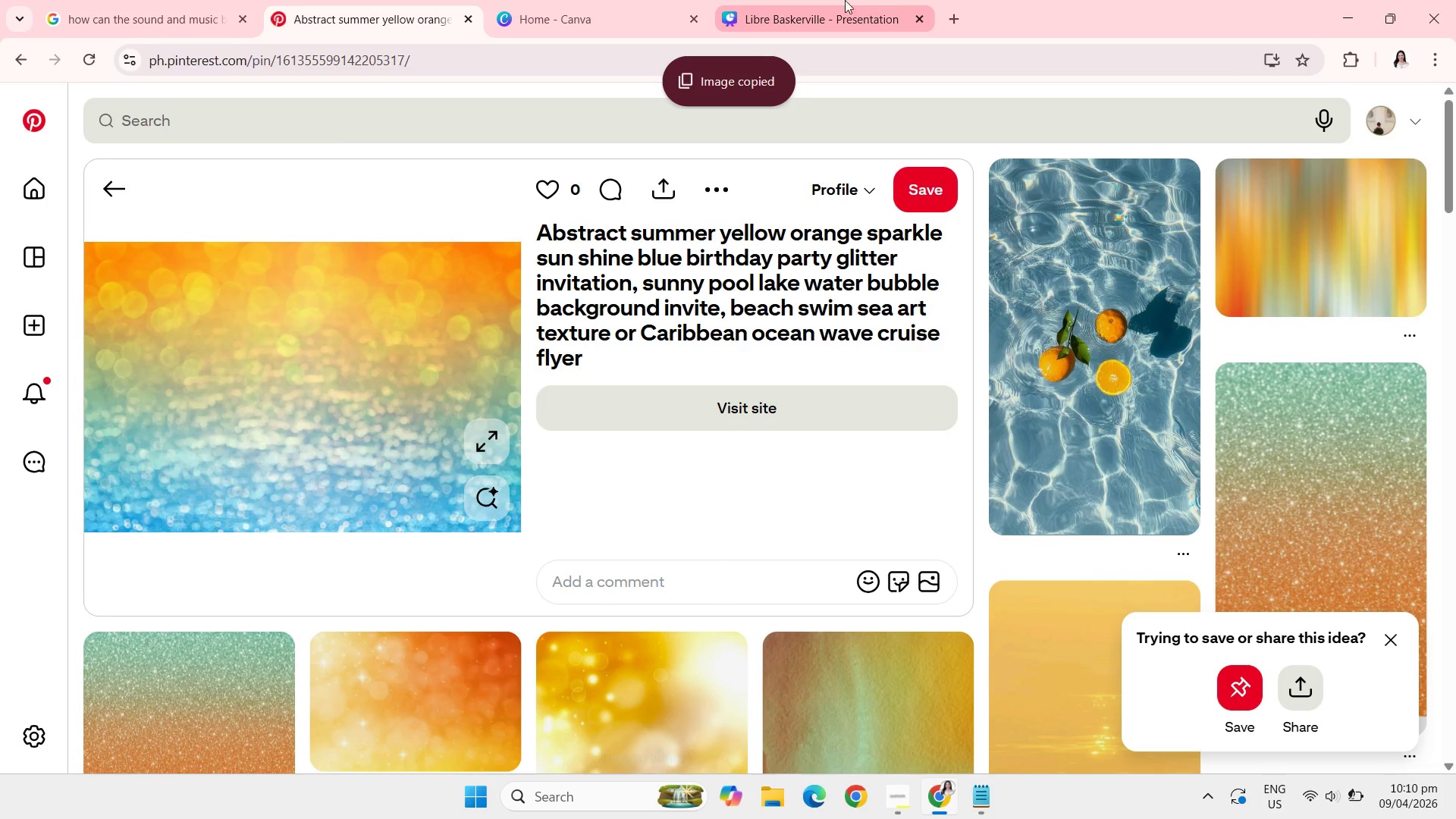 
left_click([828, 1])
 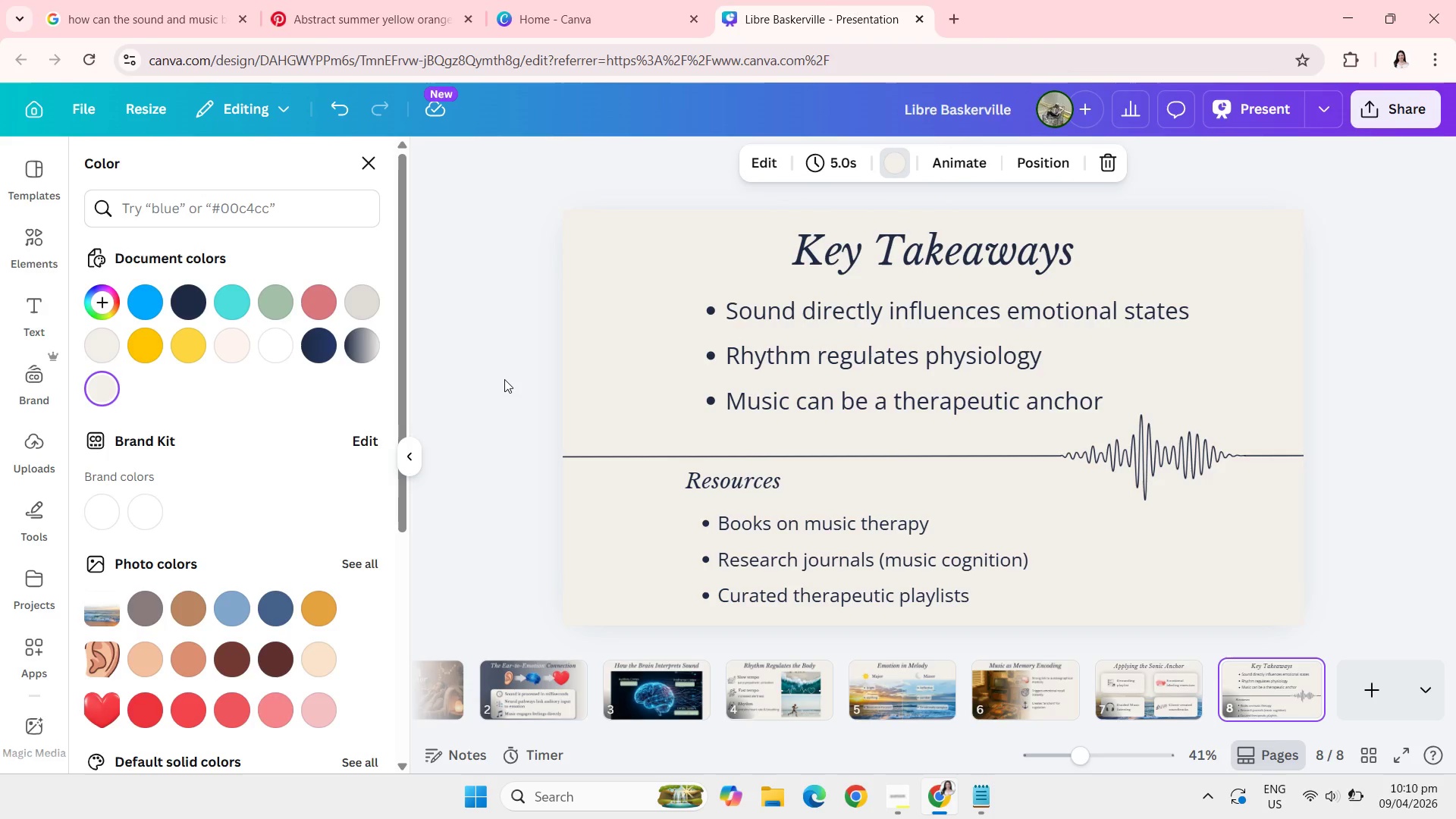 
key(Control+V)
 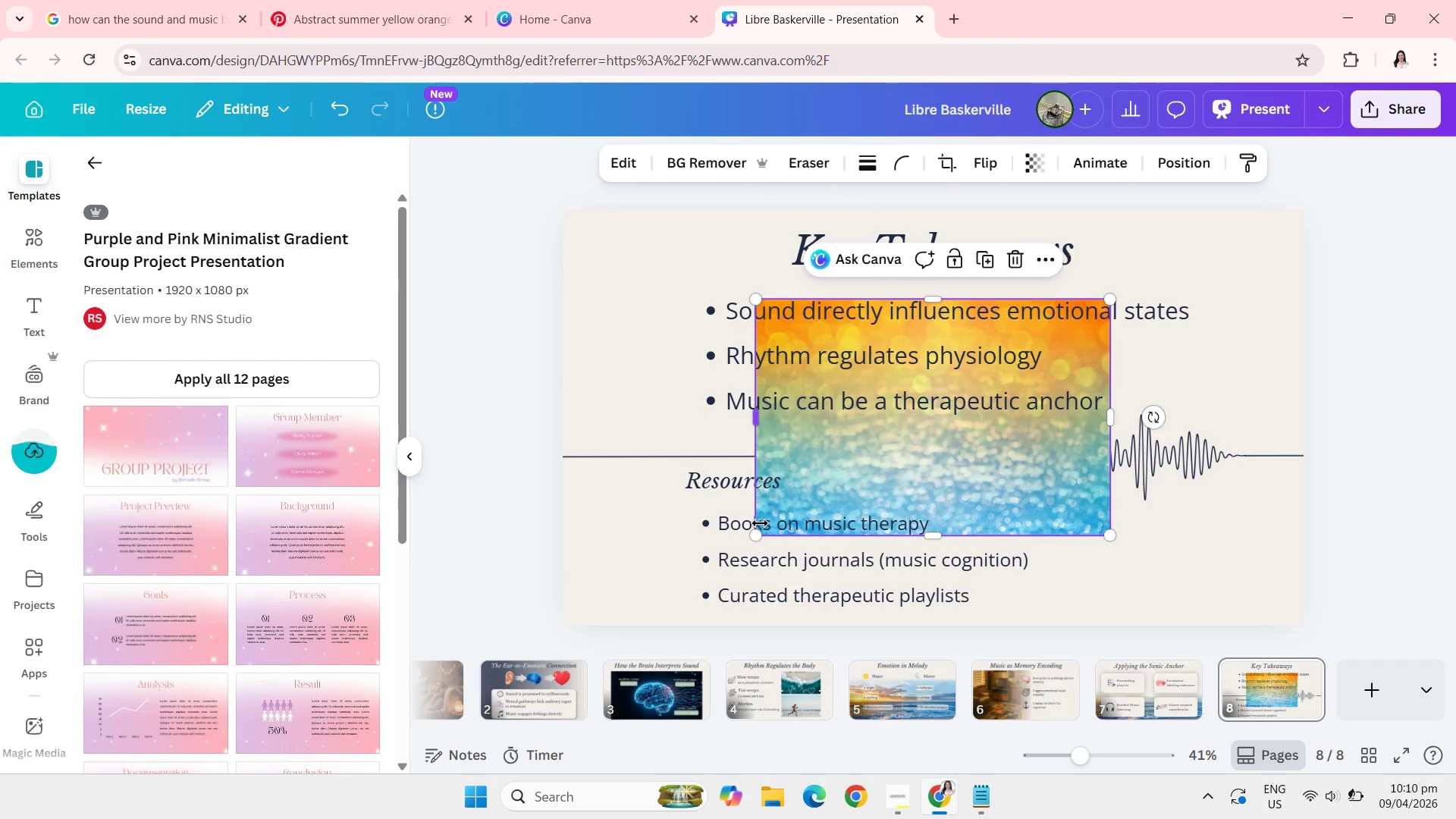 
left_click_drag(start_coordinate=[758, 532], to_coordinate=[511, 586])
 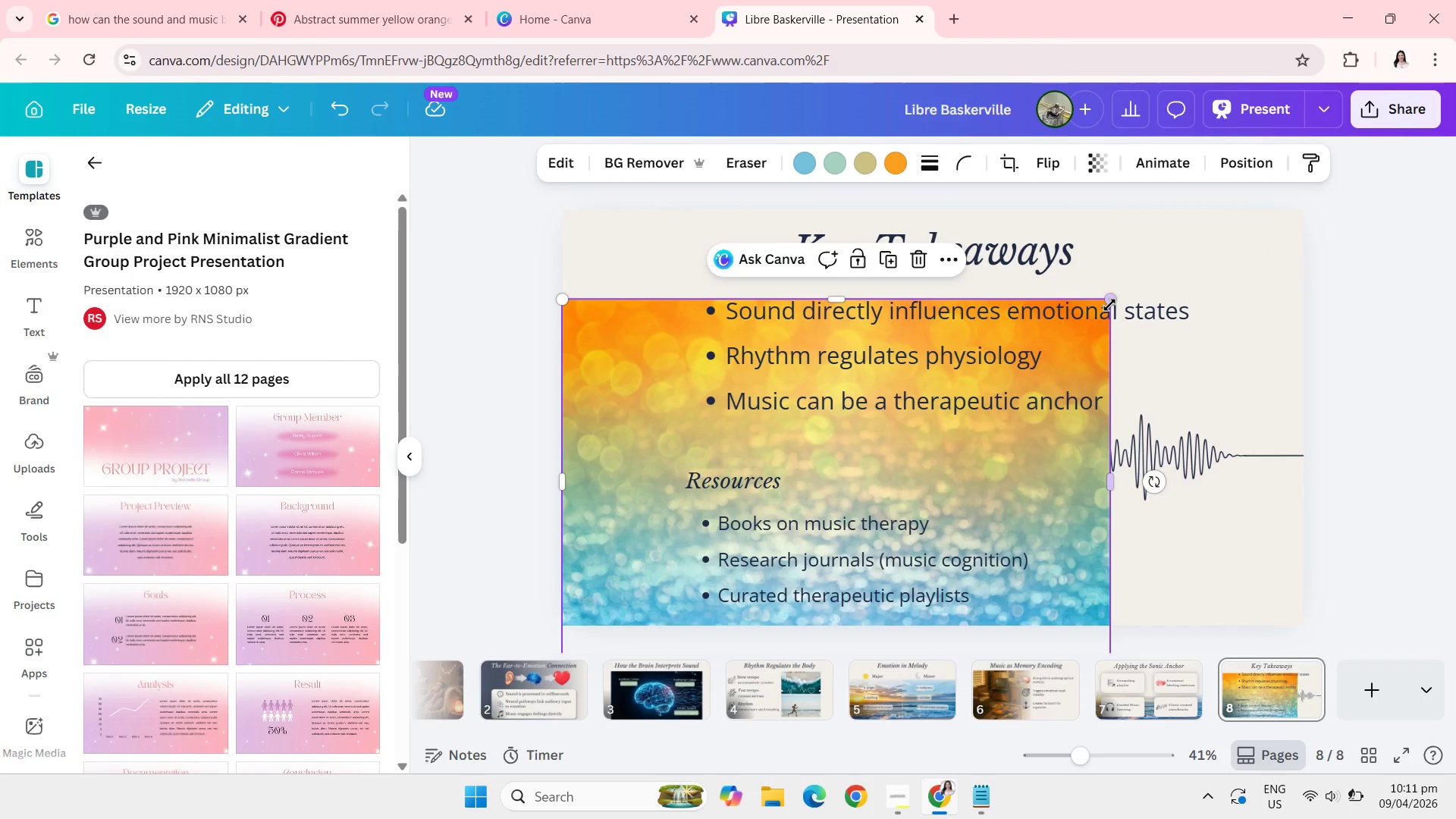 
left_click_drag(start_coordinate=[1107, 301], to_coordinate=[1363, 271])
 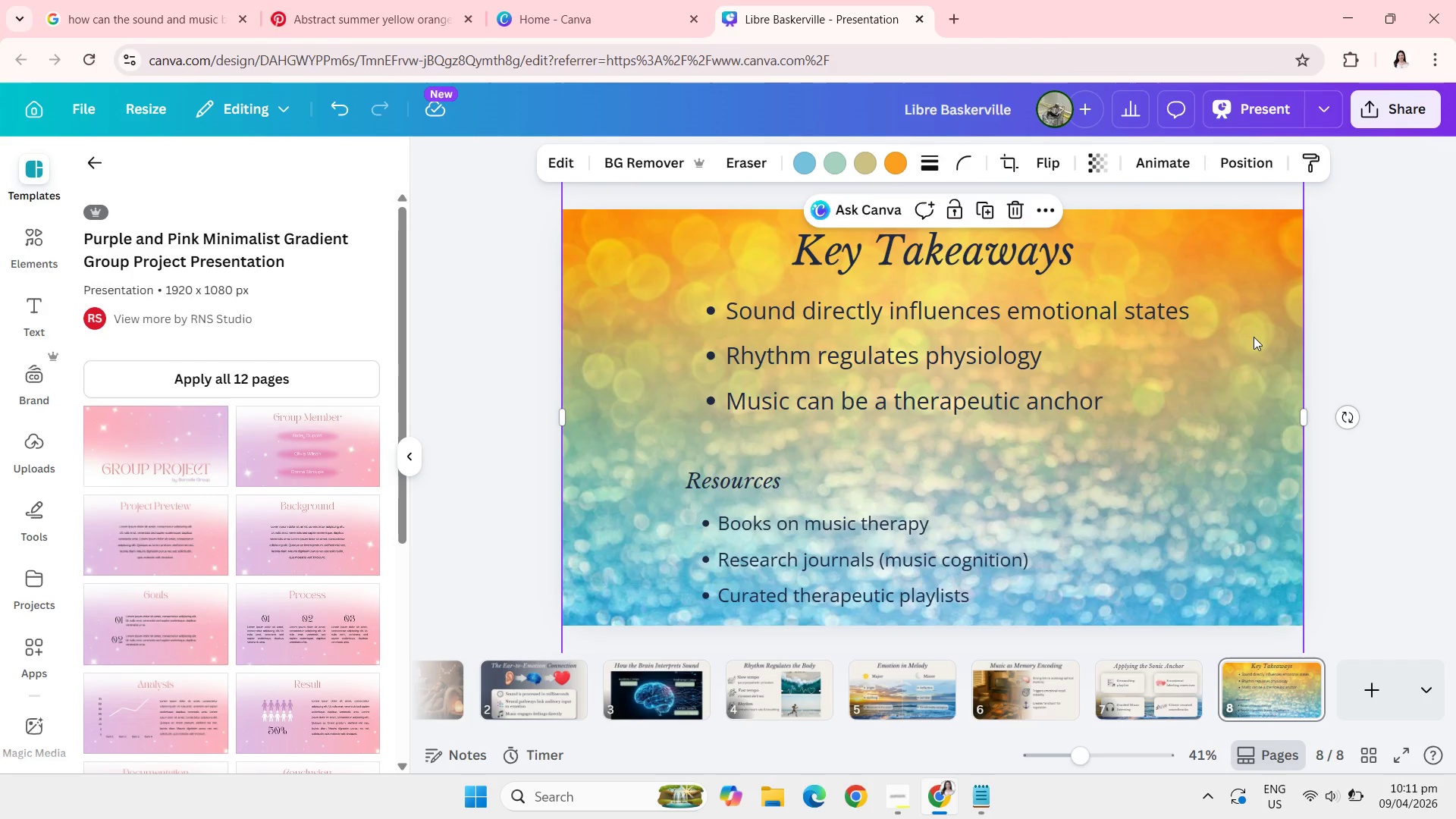 
left_click([1254, 340])
 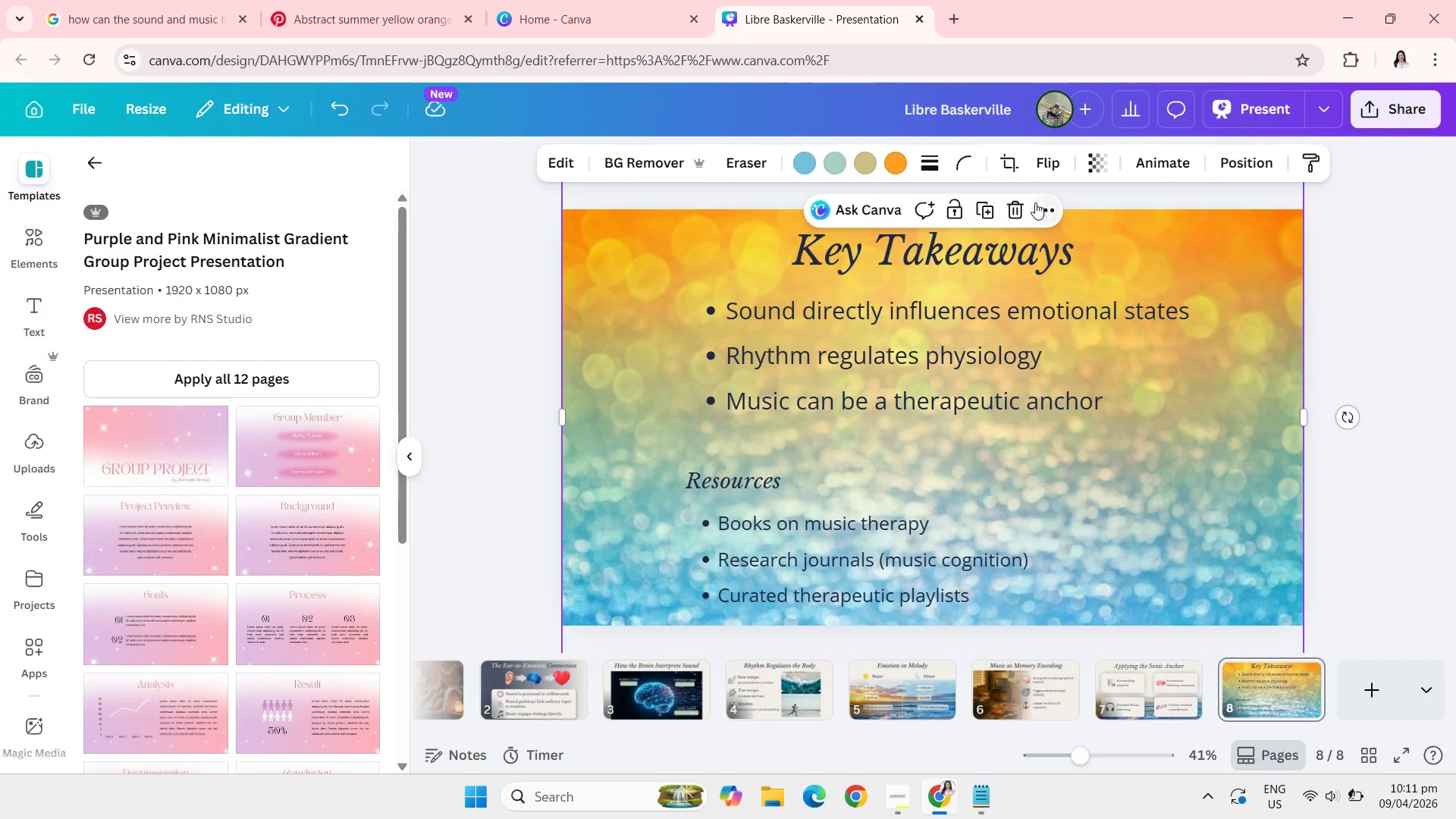 
left_click([1019, 165])
 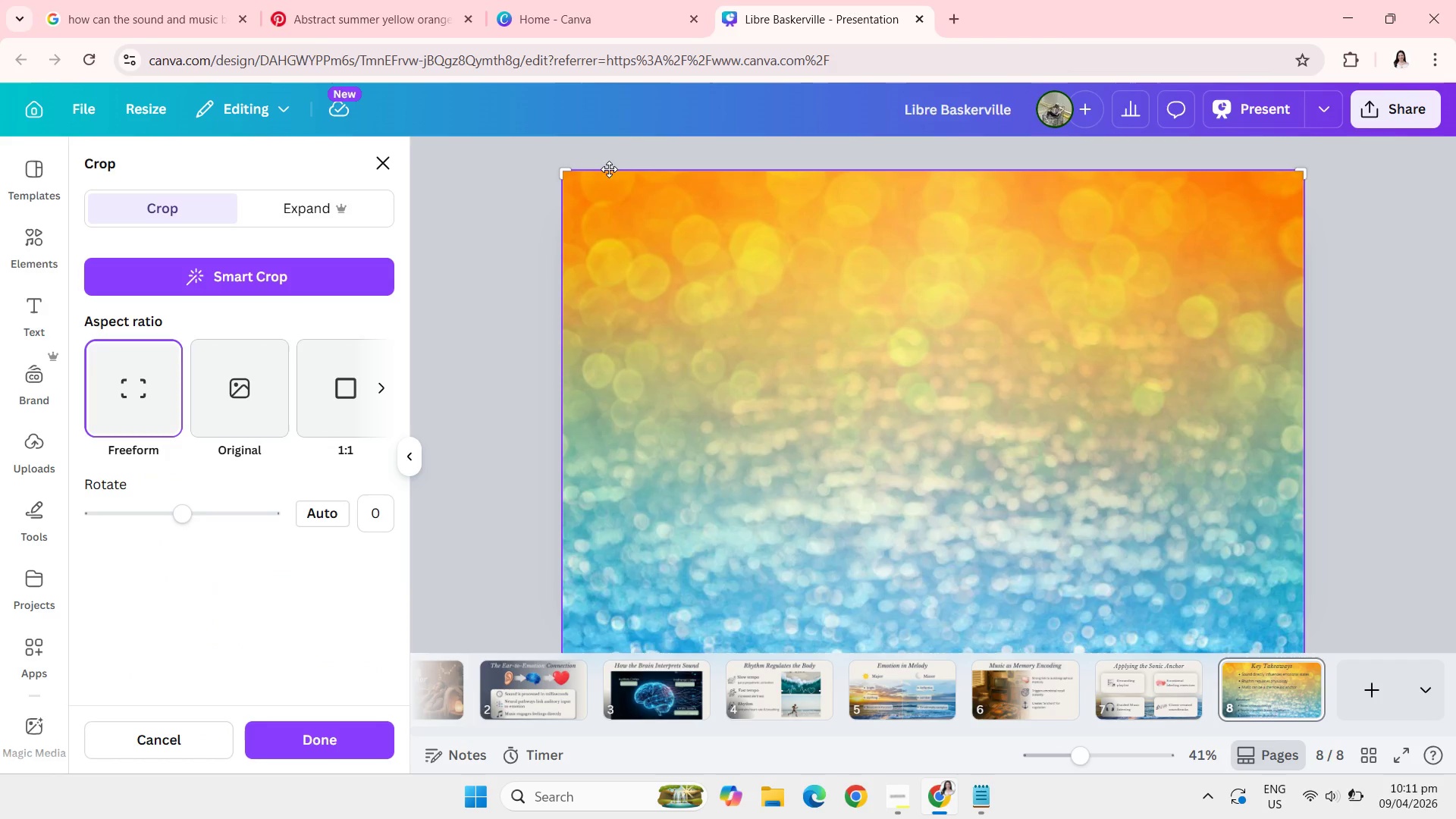 
left_click_drag(start_coordinate=[564, 171], to_coordinate=[537, 372])
 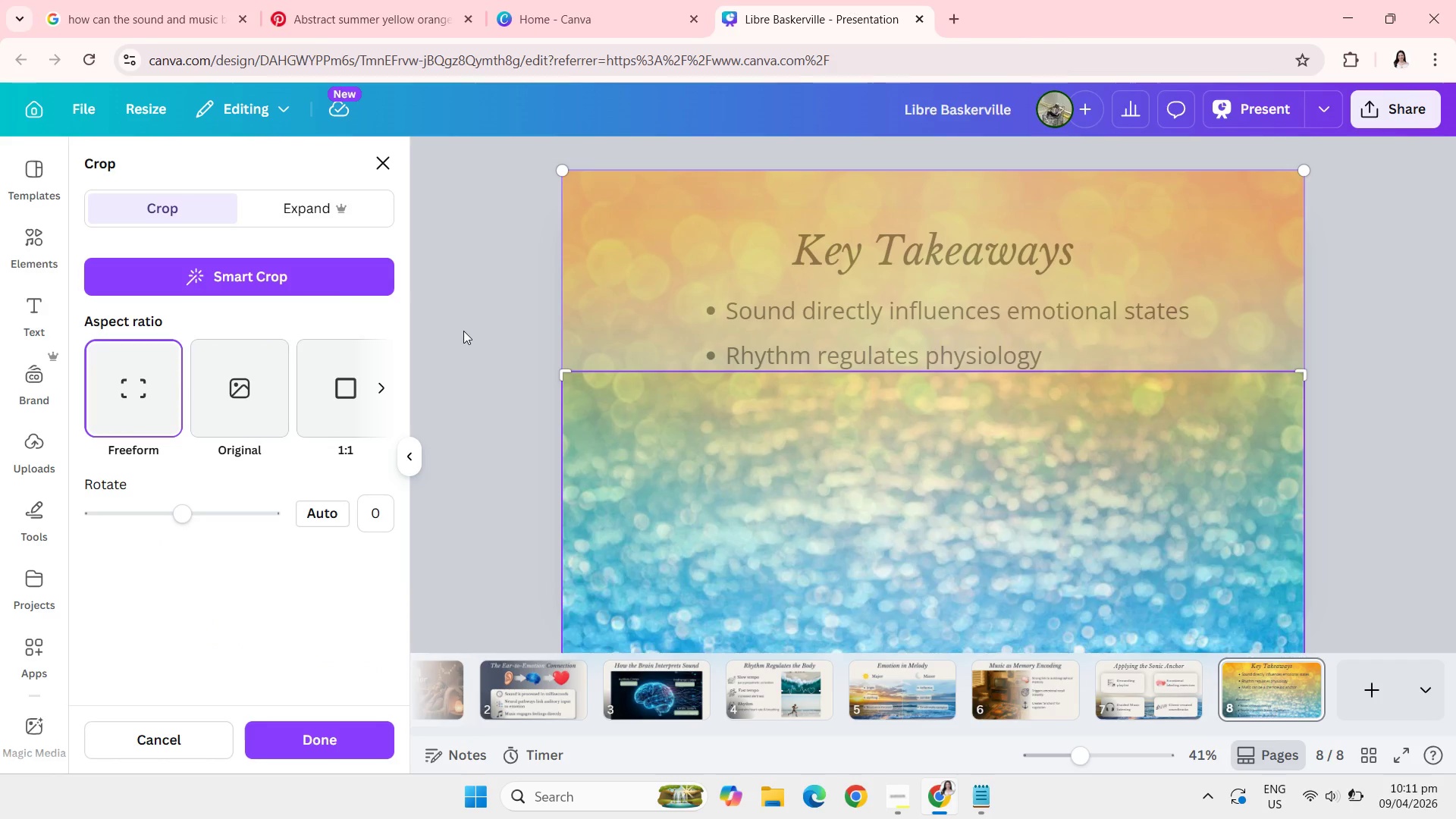 
left_click([463, 331])
 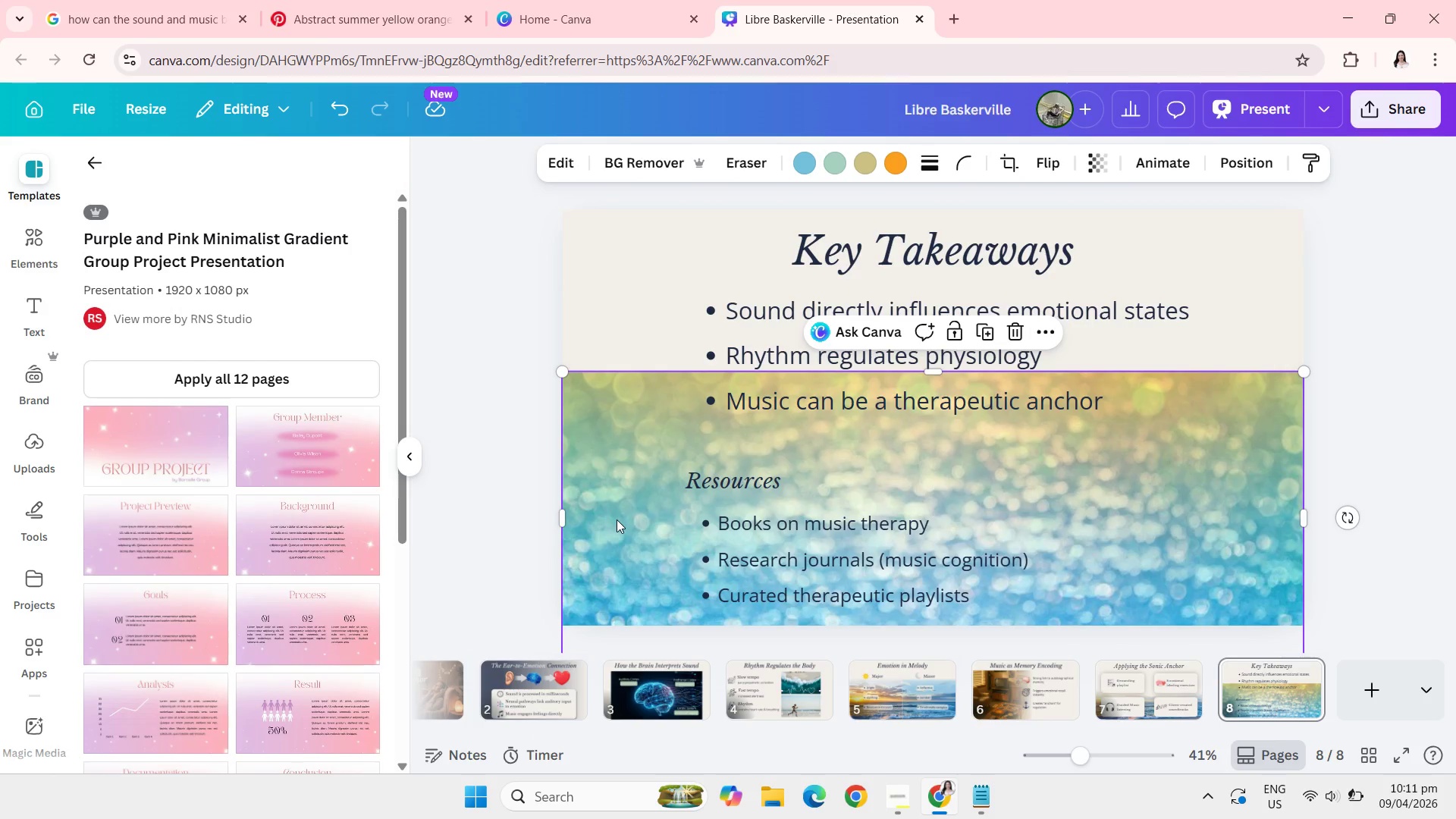 
left_click([613, 534])
 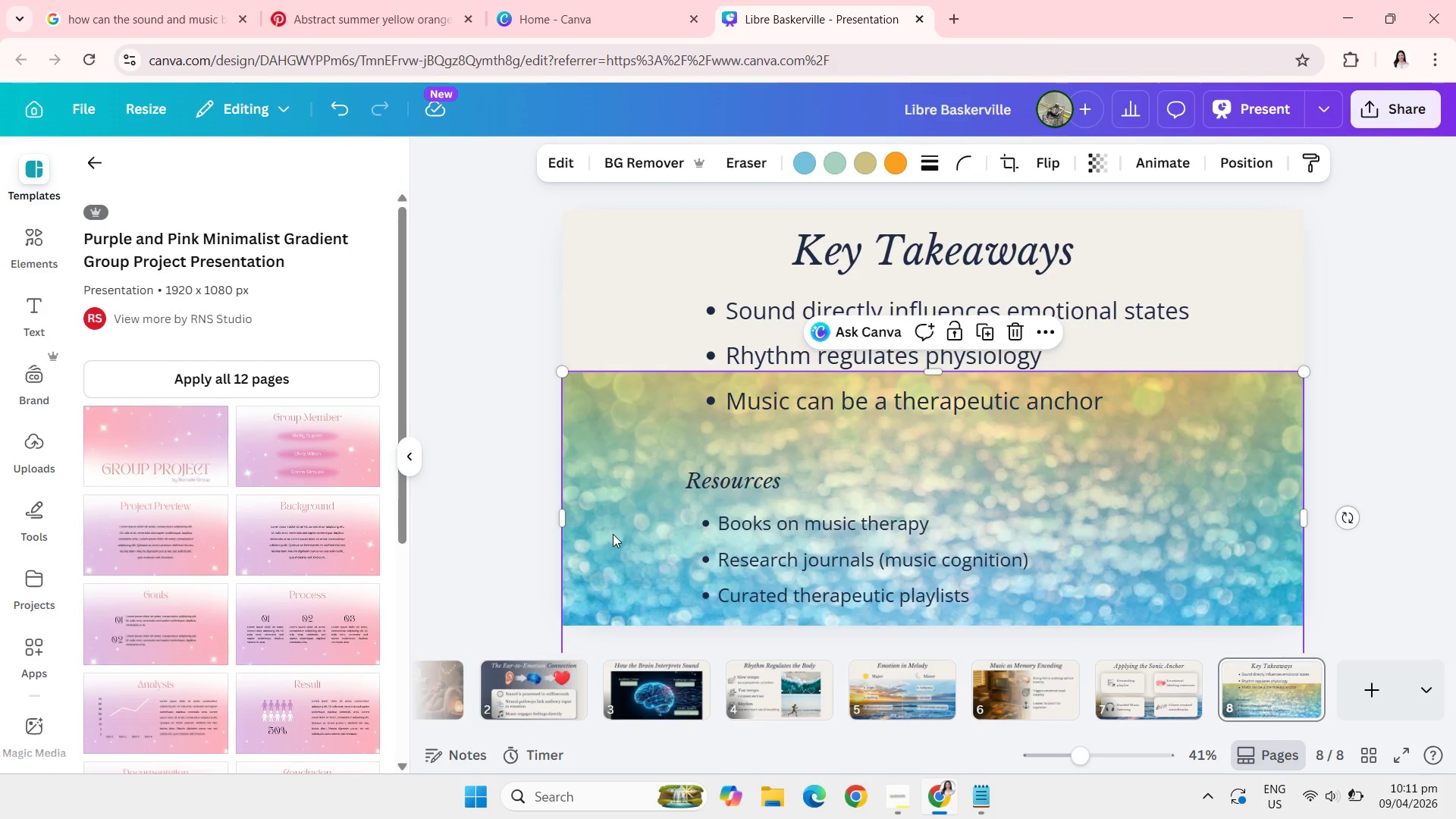 
left_click_drag(start_coordinate=[613, 534], to_coordinate=[607, 485])
 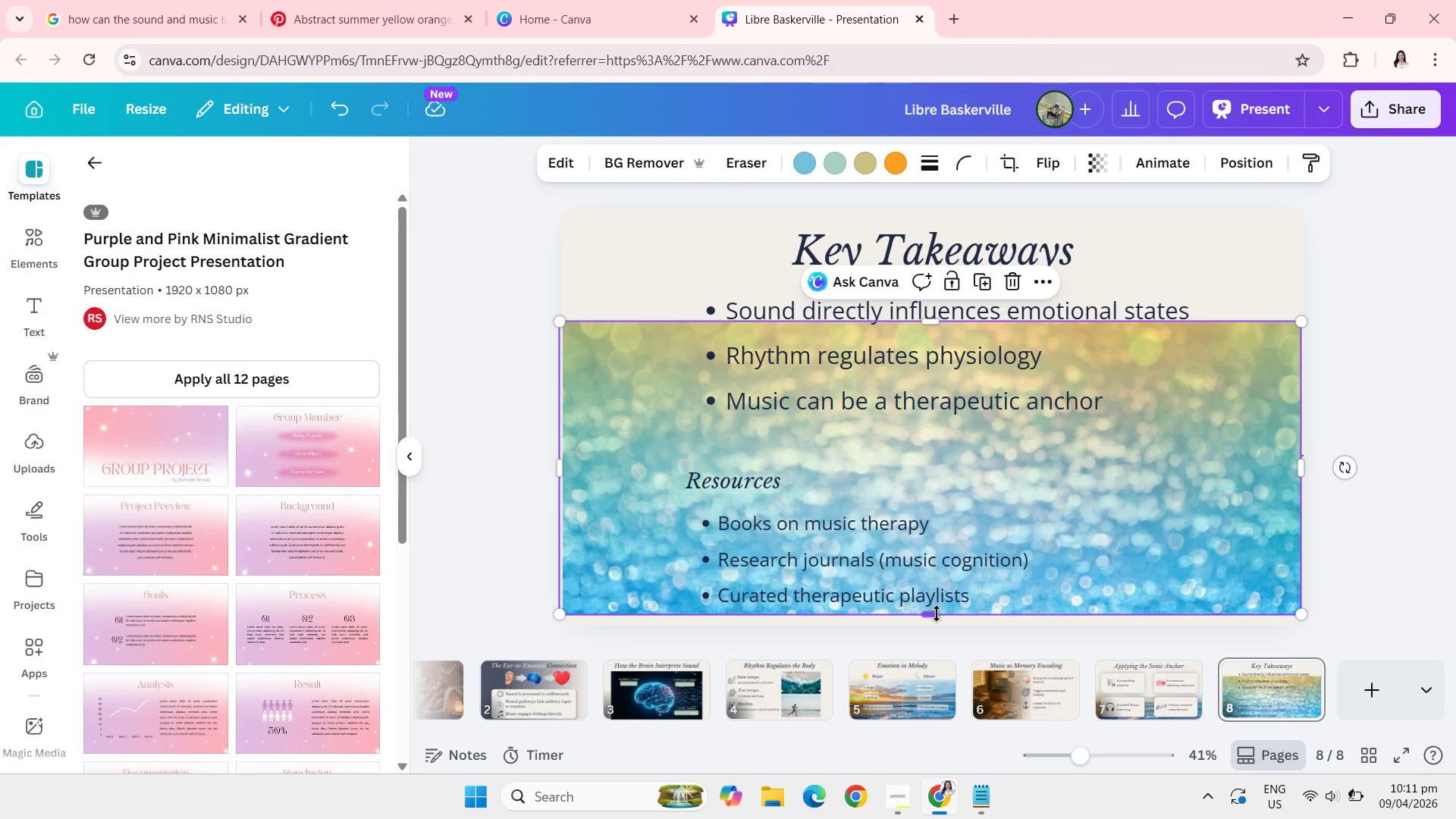 
left_click_drag(start_coordinate=[937, 615], to_coordinate=[937, 532])
 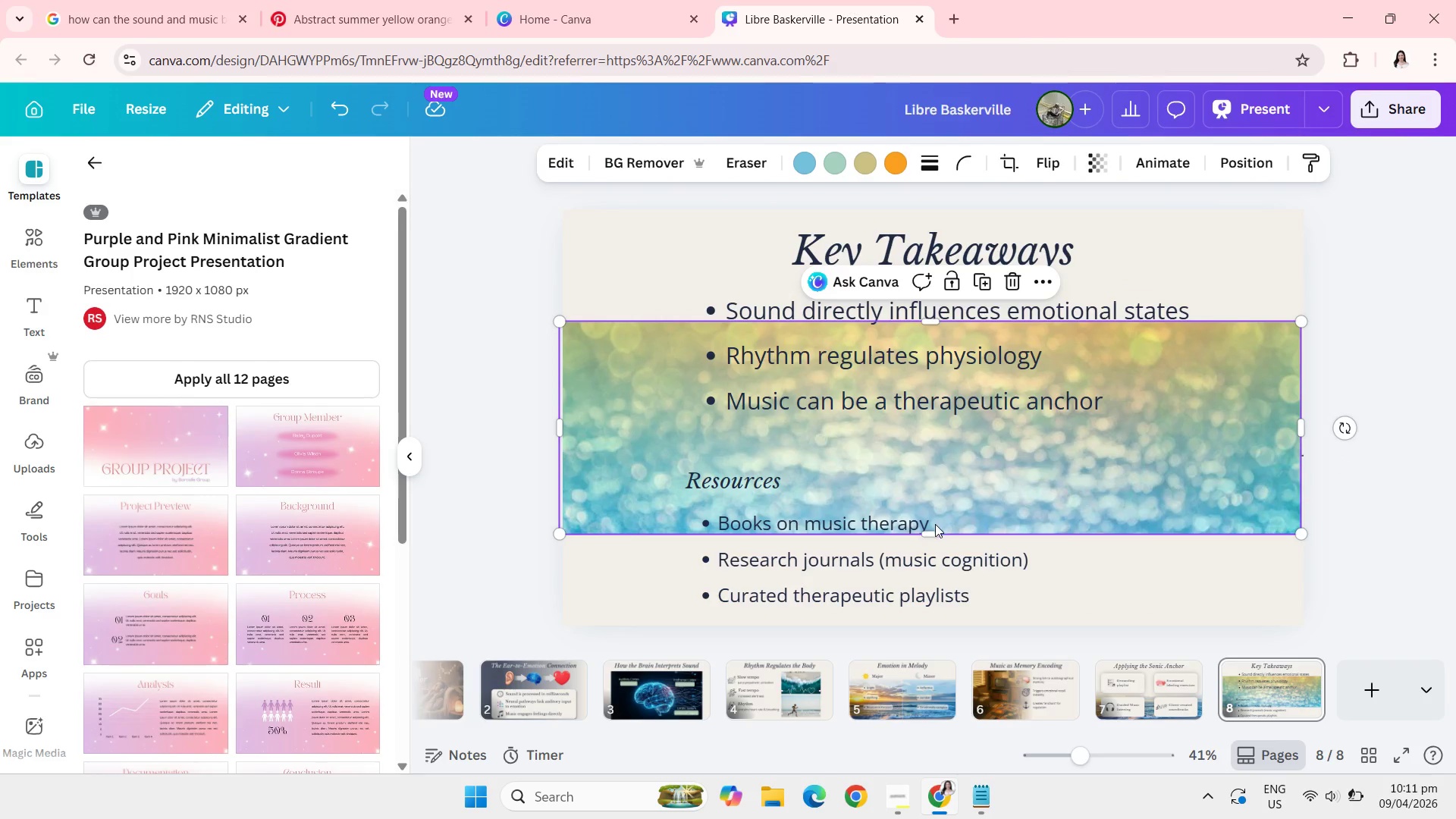 
left_click_drag(start_coordinate=[932, 536], to_coordinate=[931, 563])
 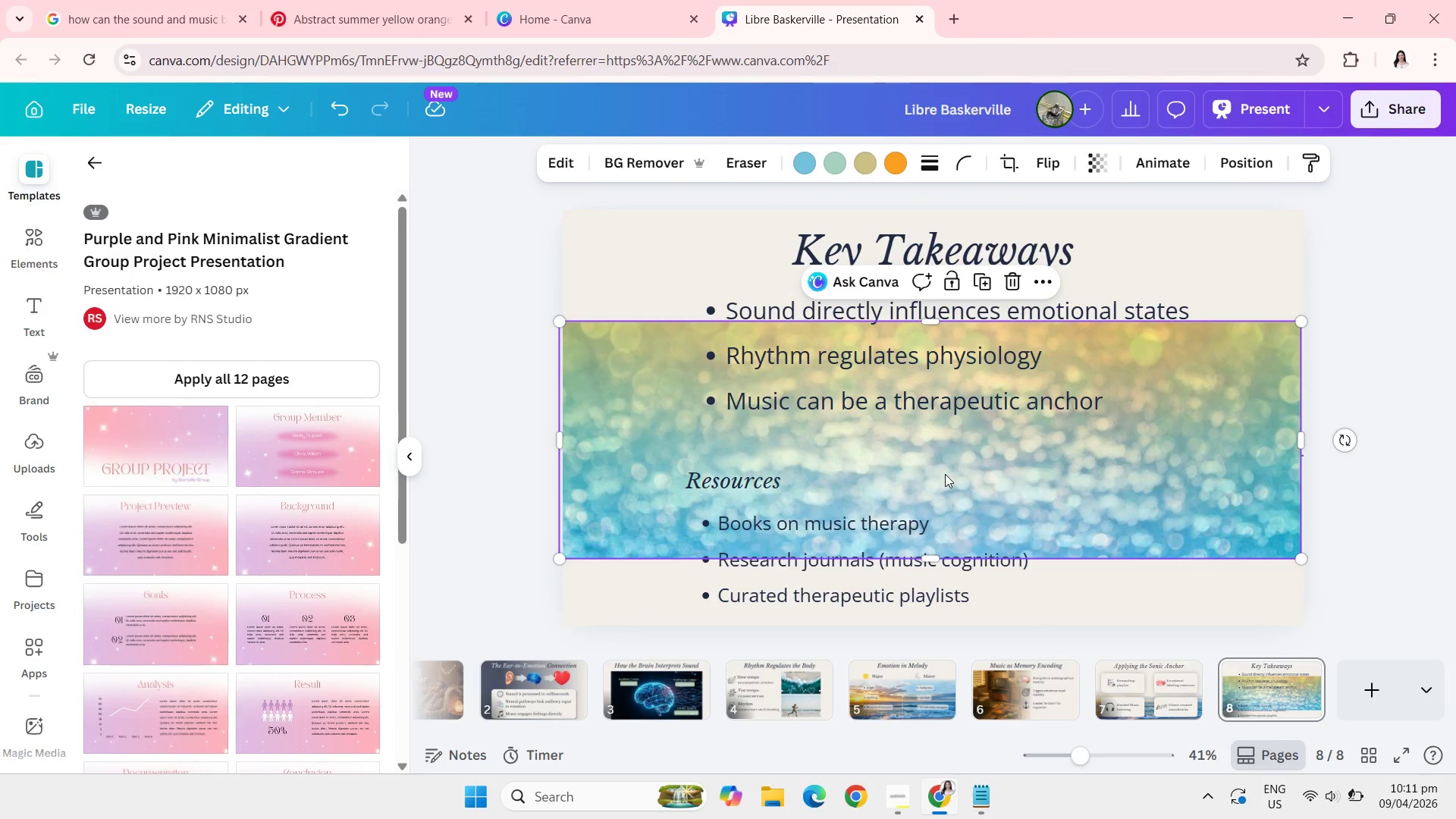 
left_click_drag(start_coordinate=[945, 474], to_coordinate=[946, 541])
 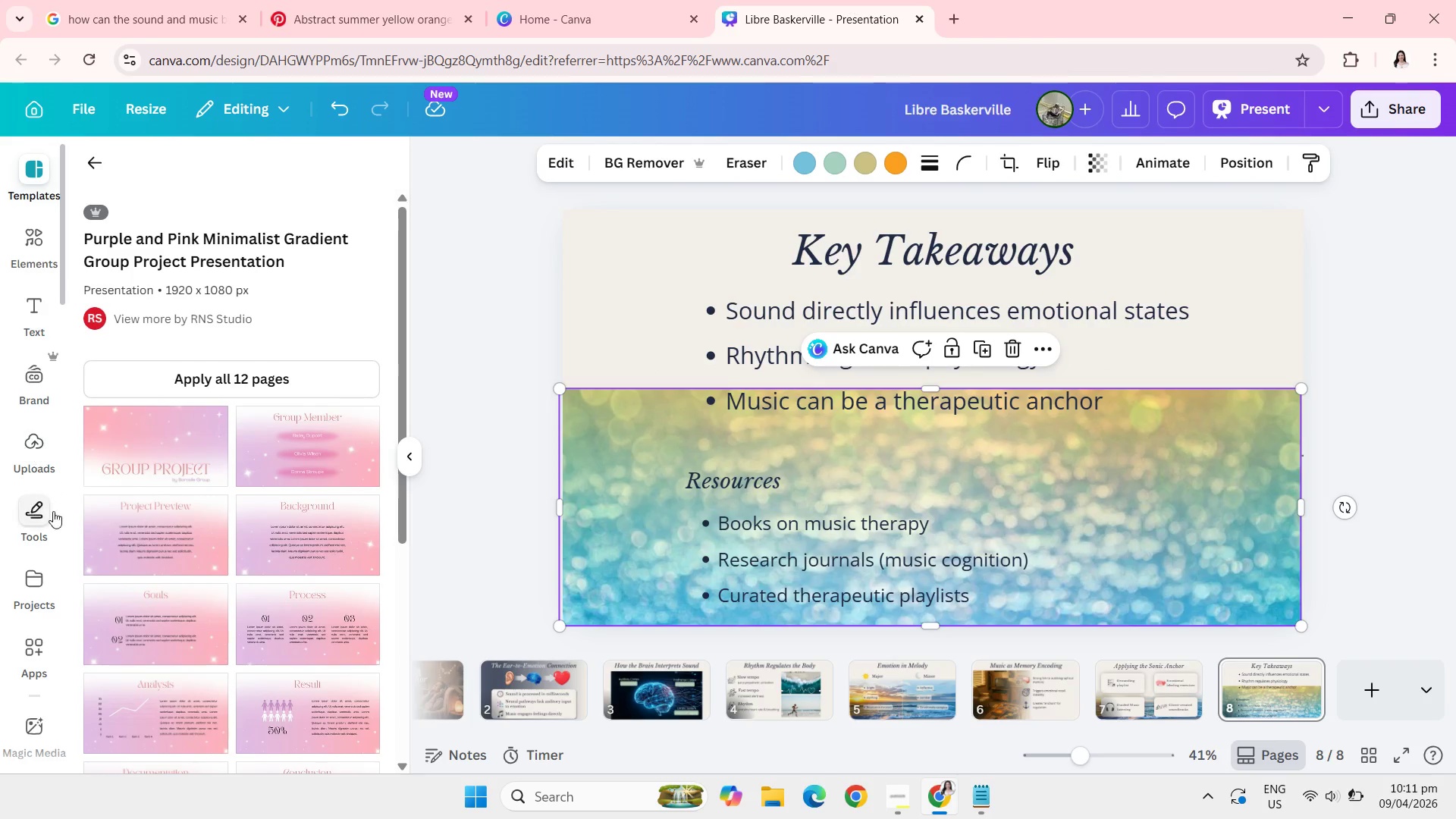 
left_click([39, 641])
 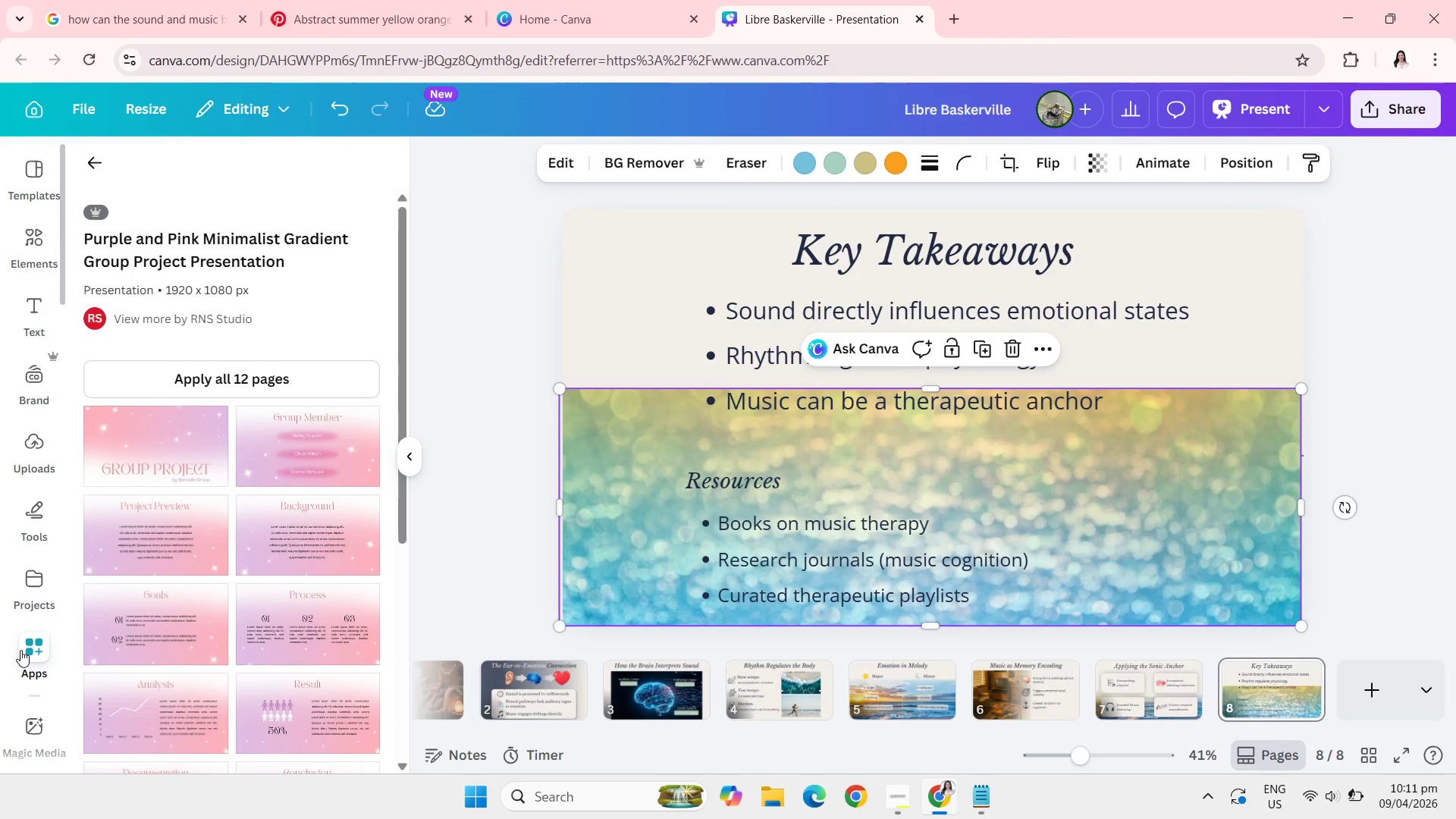 
left_click([19, 647])
 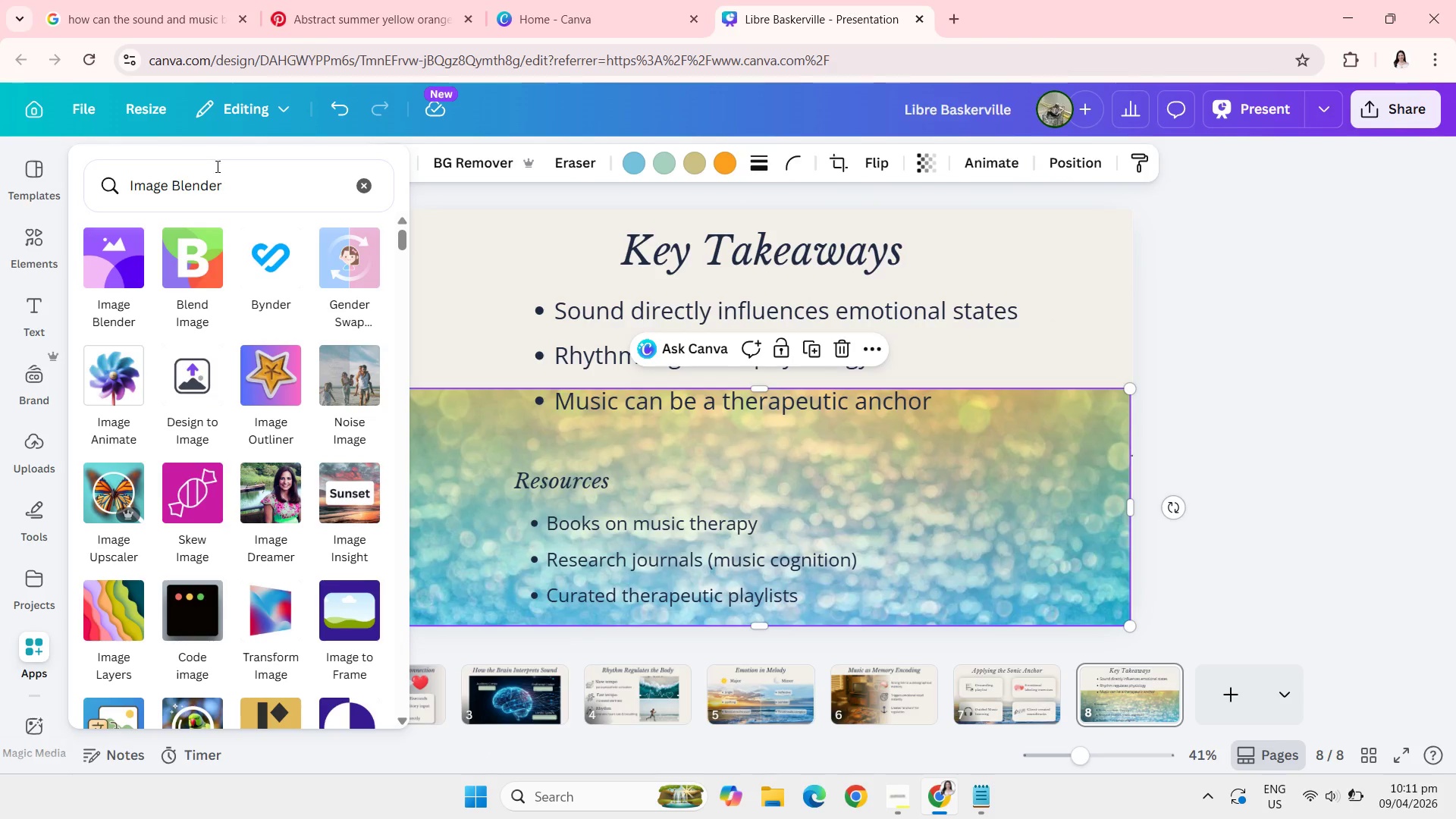 
left_click([119, 270])
 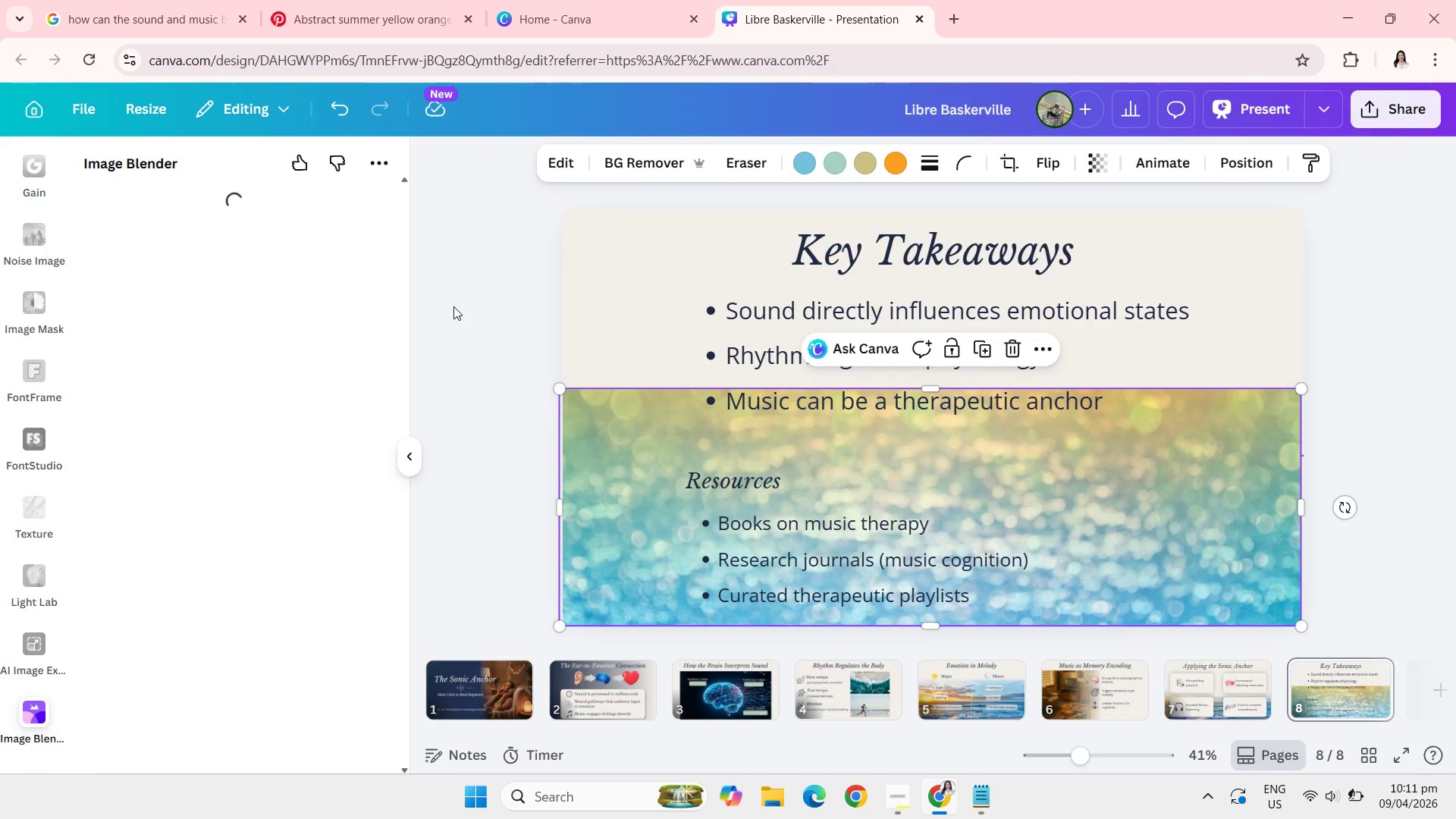 
wait(6.39)
 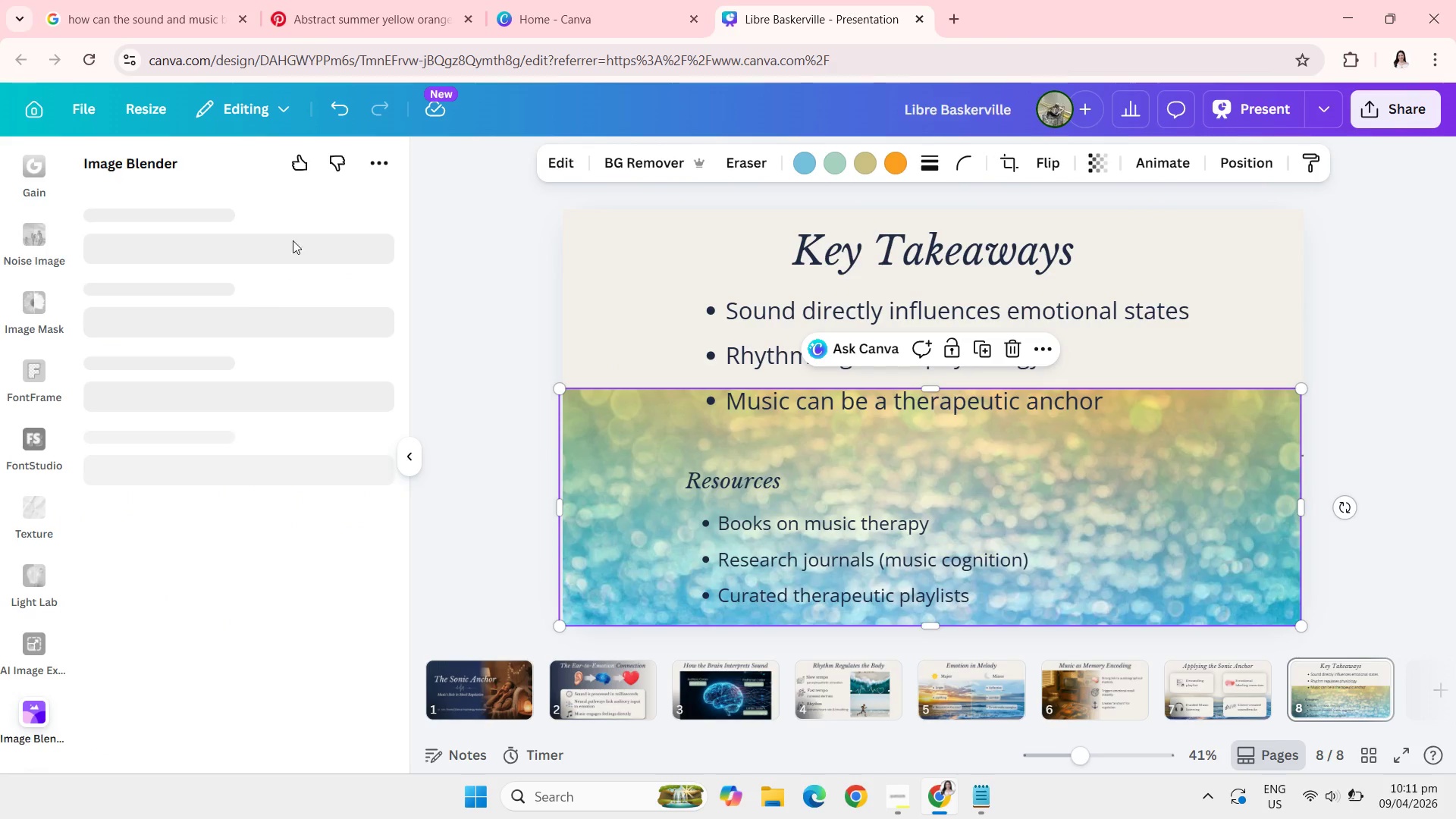 
left_click([127, 338])
 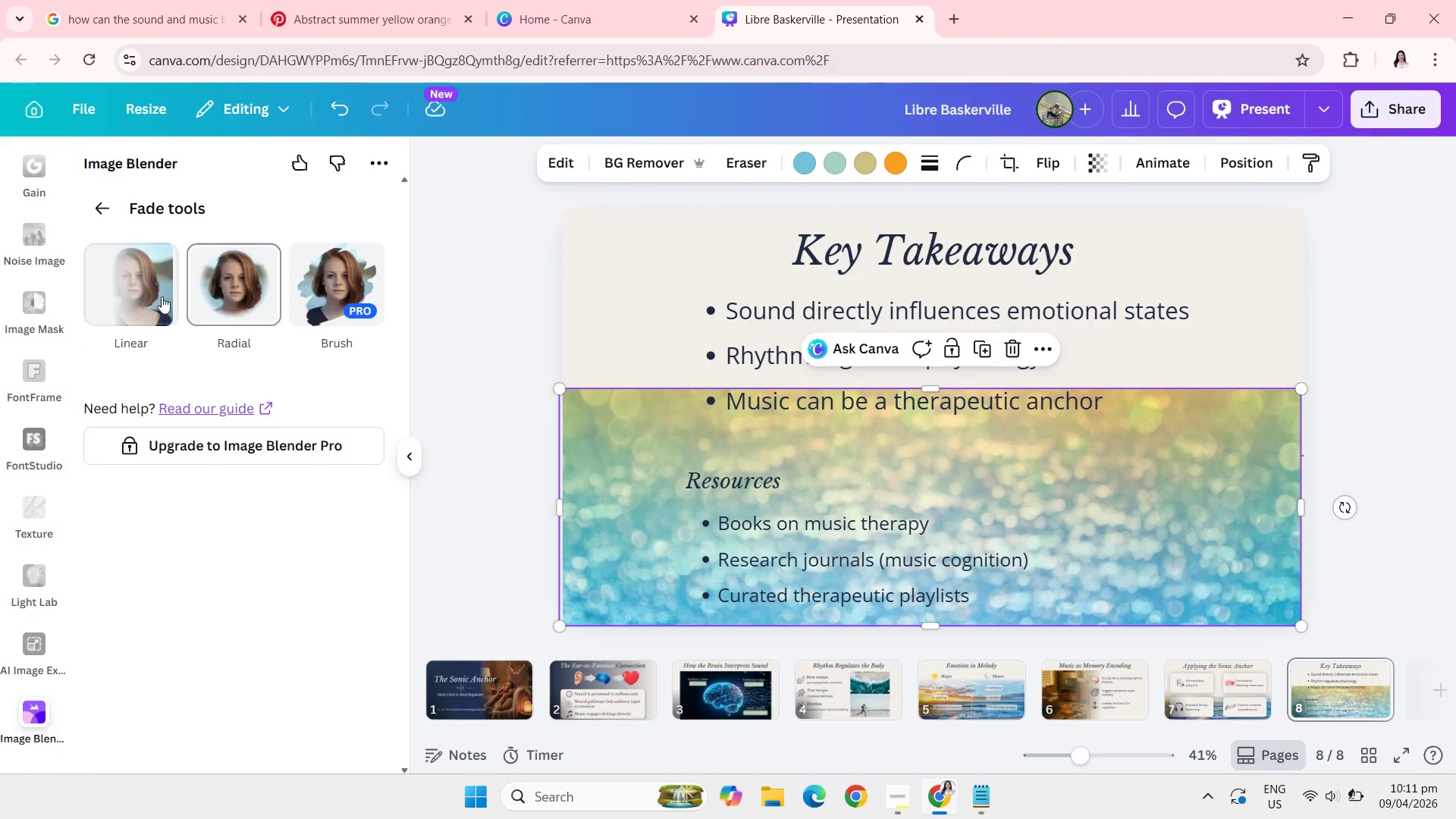 
left_click([152, 298])
 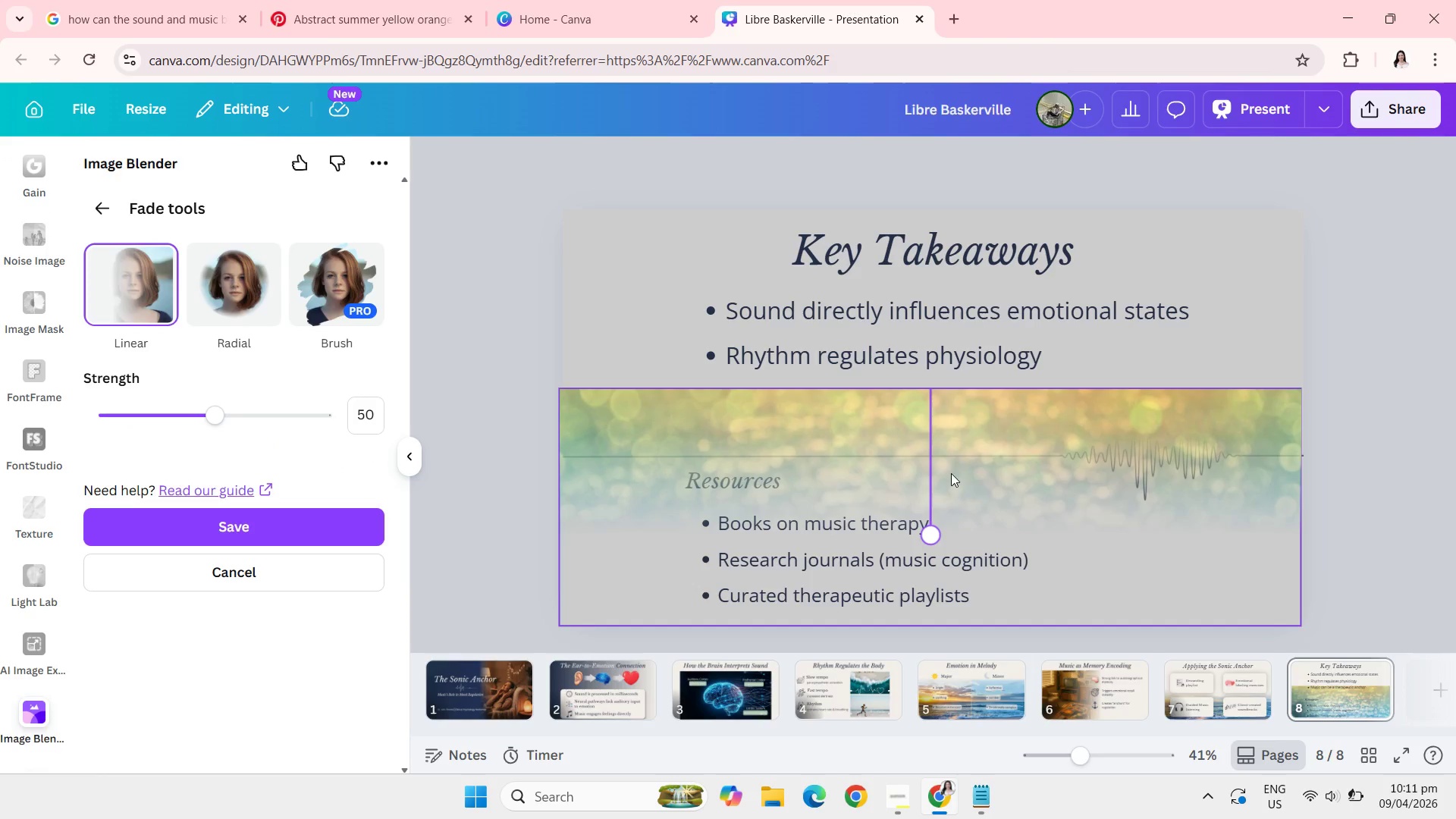 
left_click_drag(start_coordinate=[930, 529], to_coordinate=[921, 513])
 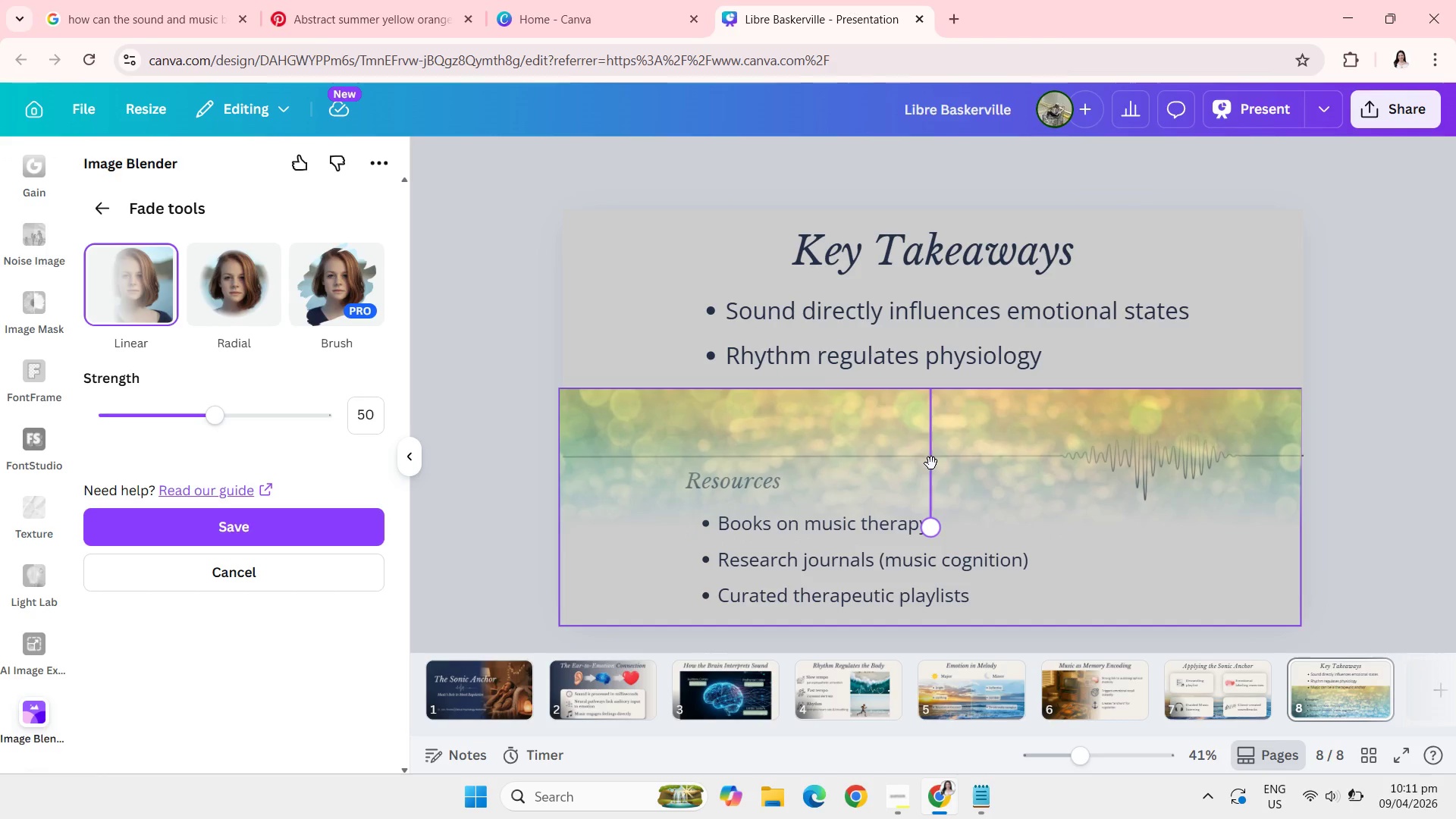 
left_click_drag(start_coordinate=[931, 463], to_coordinate=[877, 541])
 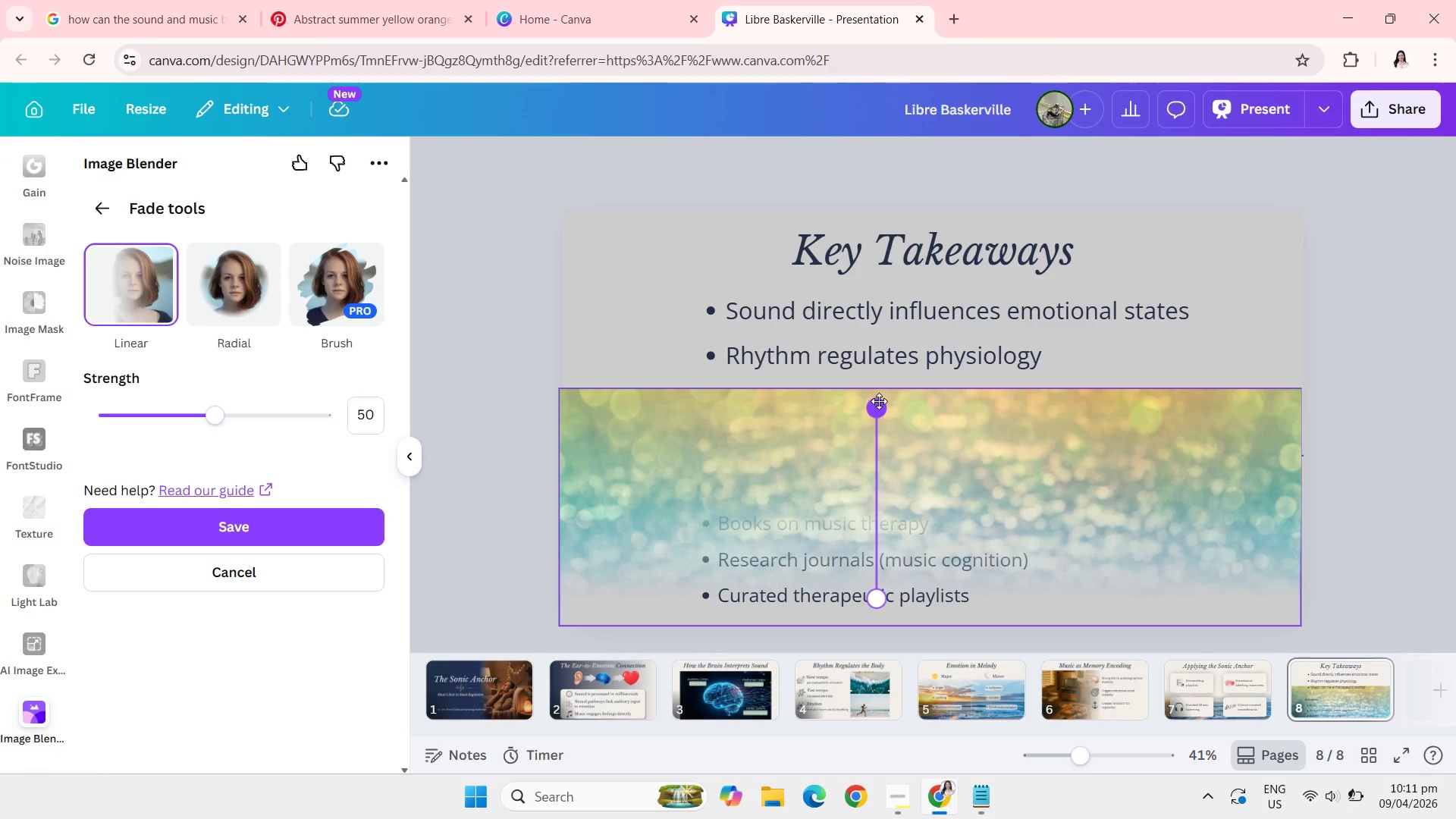 
left_click_drag(start_coordinate=[880, 403], to_coordinate=[977, 589])
 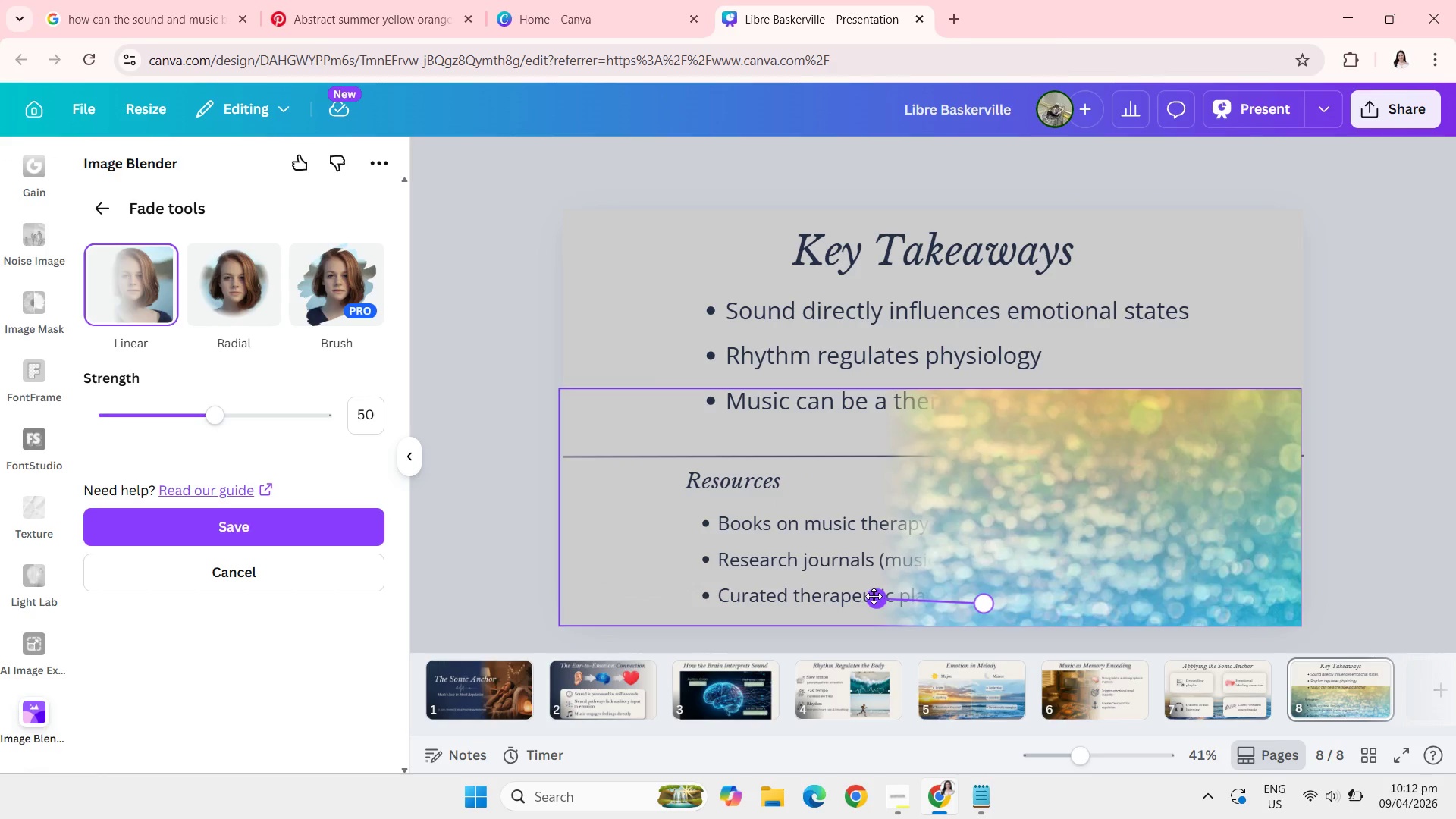 
left_click_drag(start_coordinate=[874, 596], to_coordinate=[971, 482])
 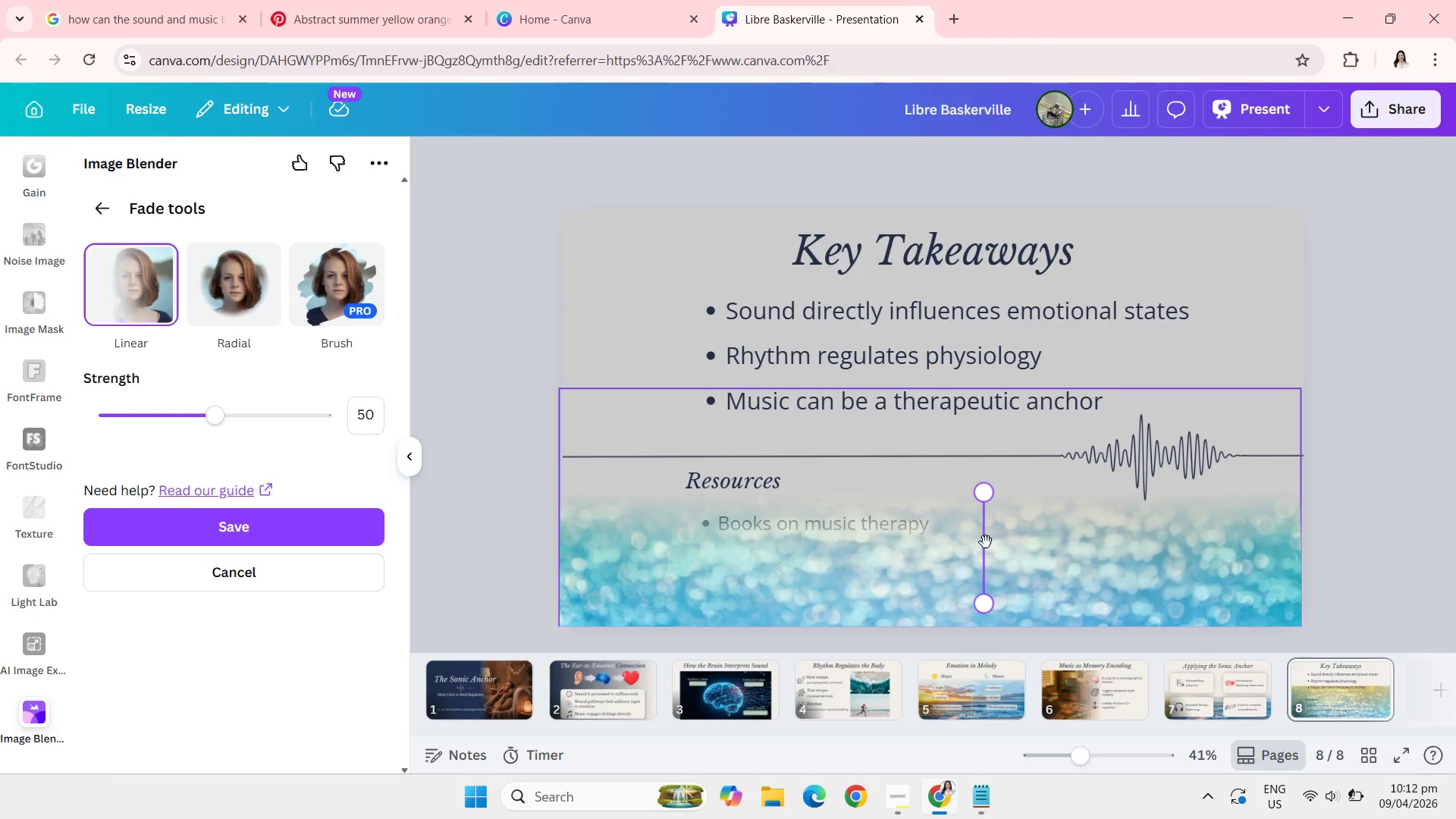 
left_click_drag(start_coordinate=[986, 542], to_coordinate=[919, 477])
 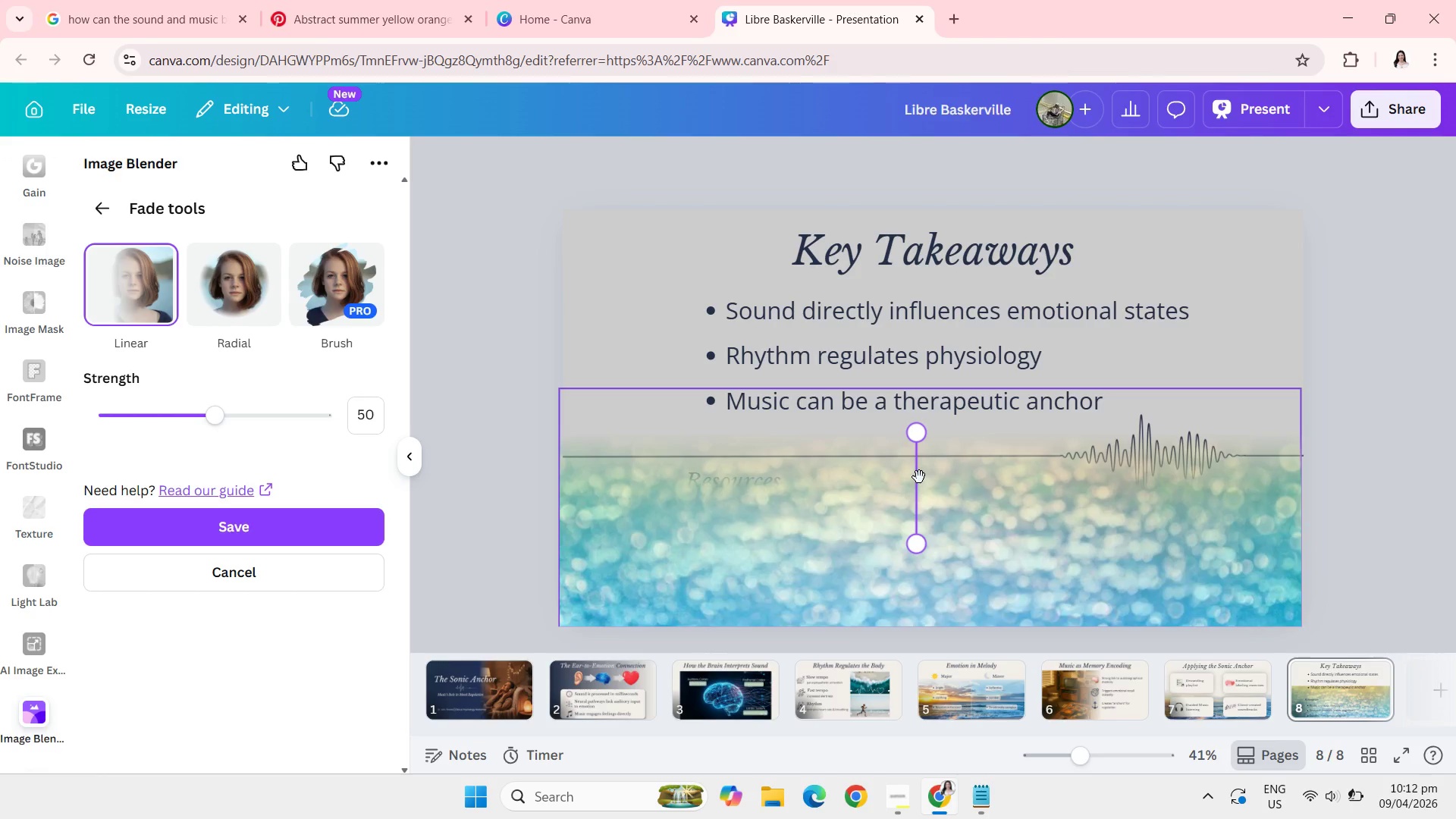 
left_click_drag(start_coordinate=[917, 479], to_coordinate=[917, 475])
 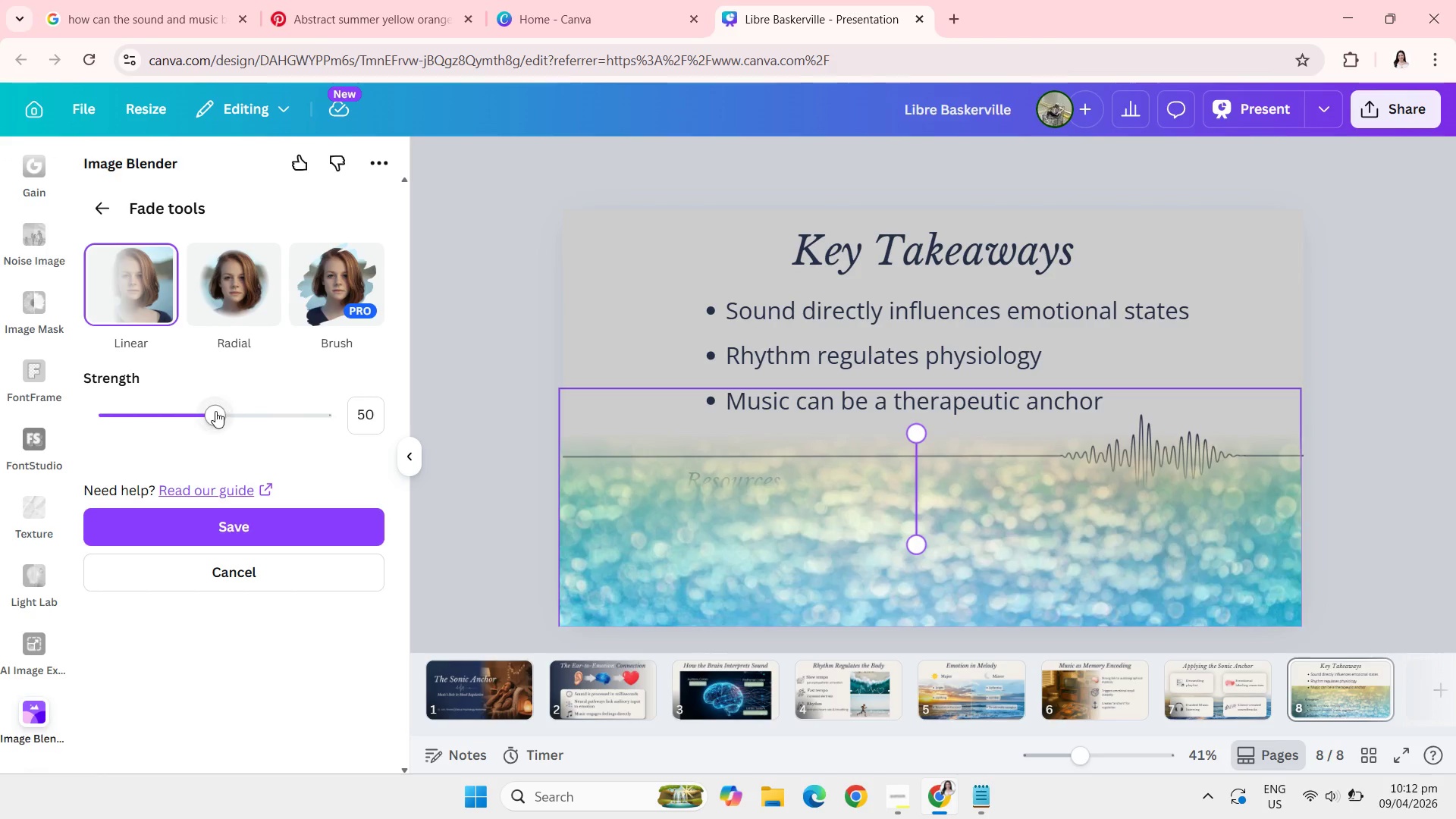 
left_click_drag(start_coordinate=[214, 411], to_coordinate=[127, 407])
 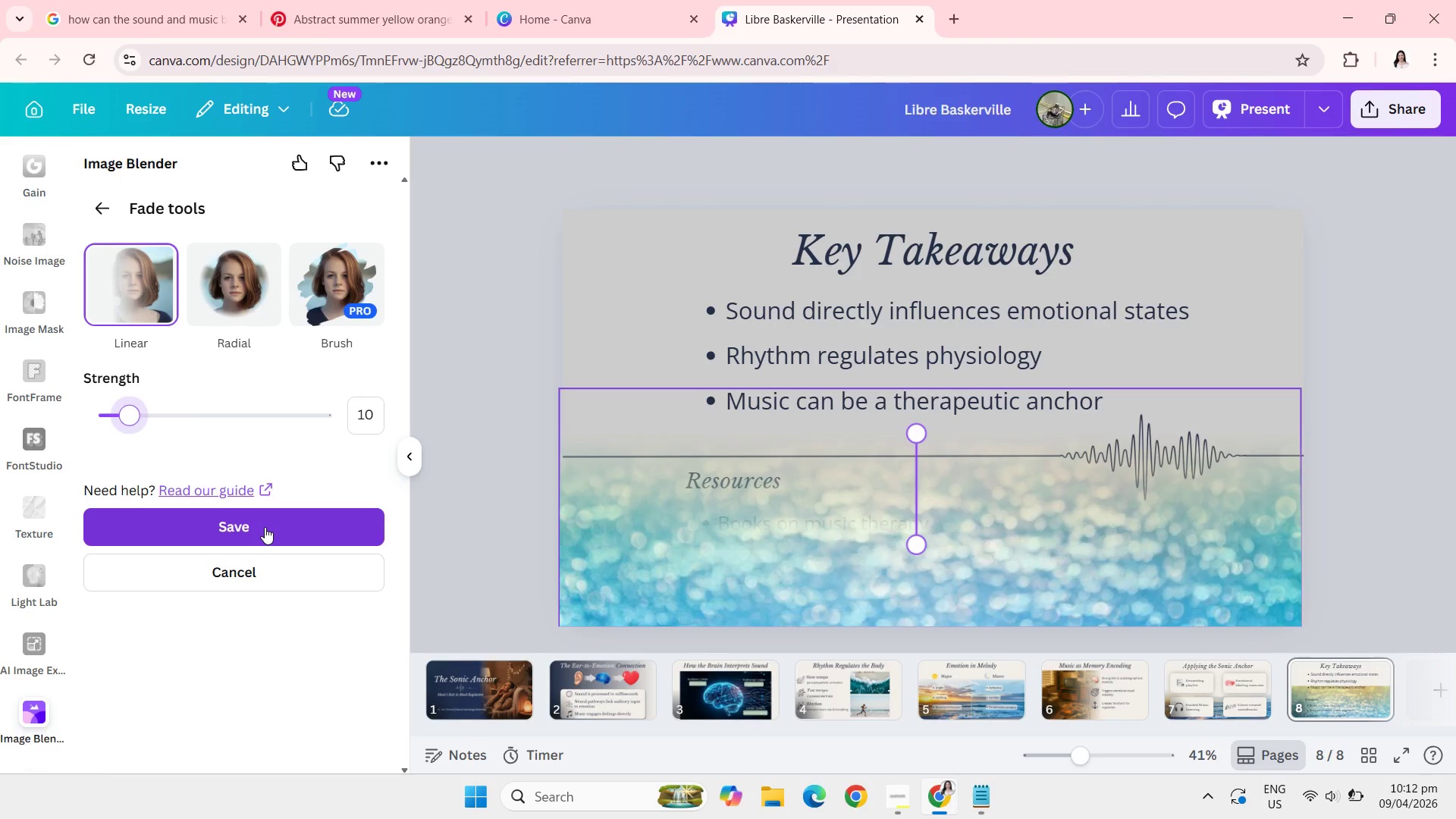 
left_click([265, 527])
 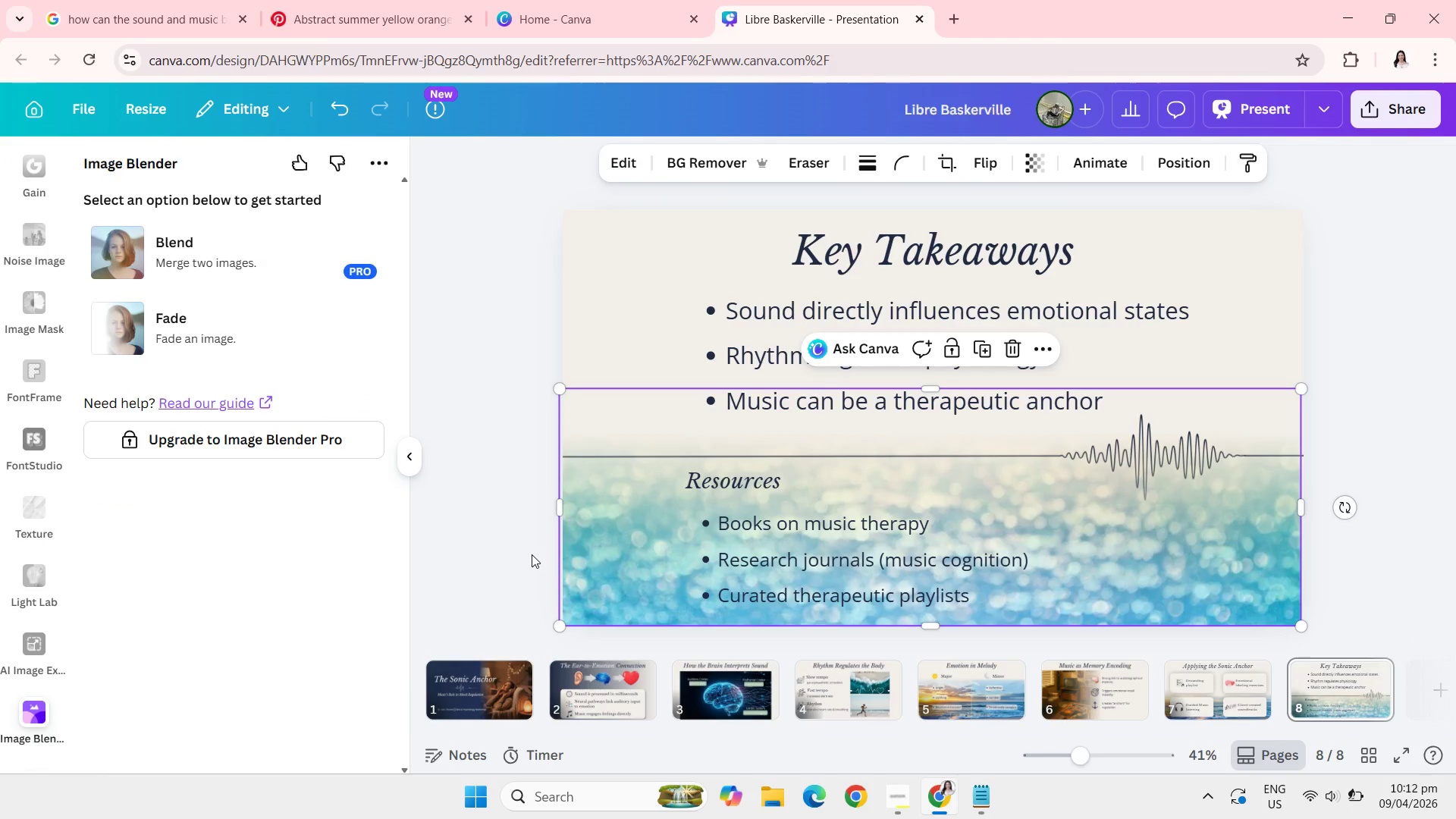 
double_click([665, 548])
 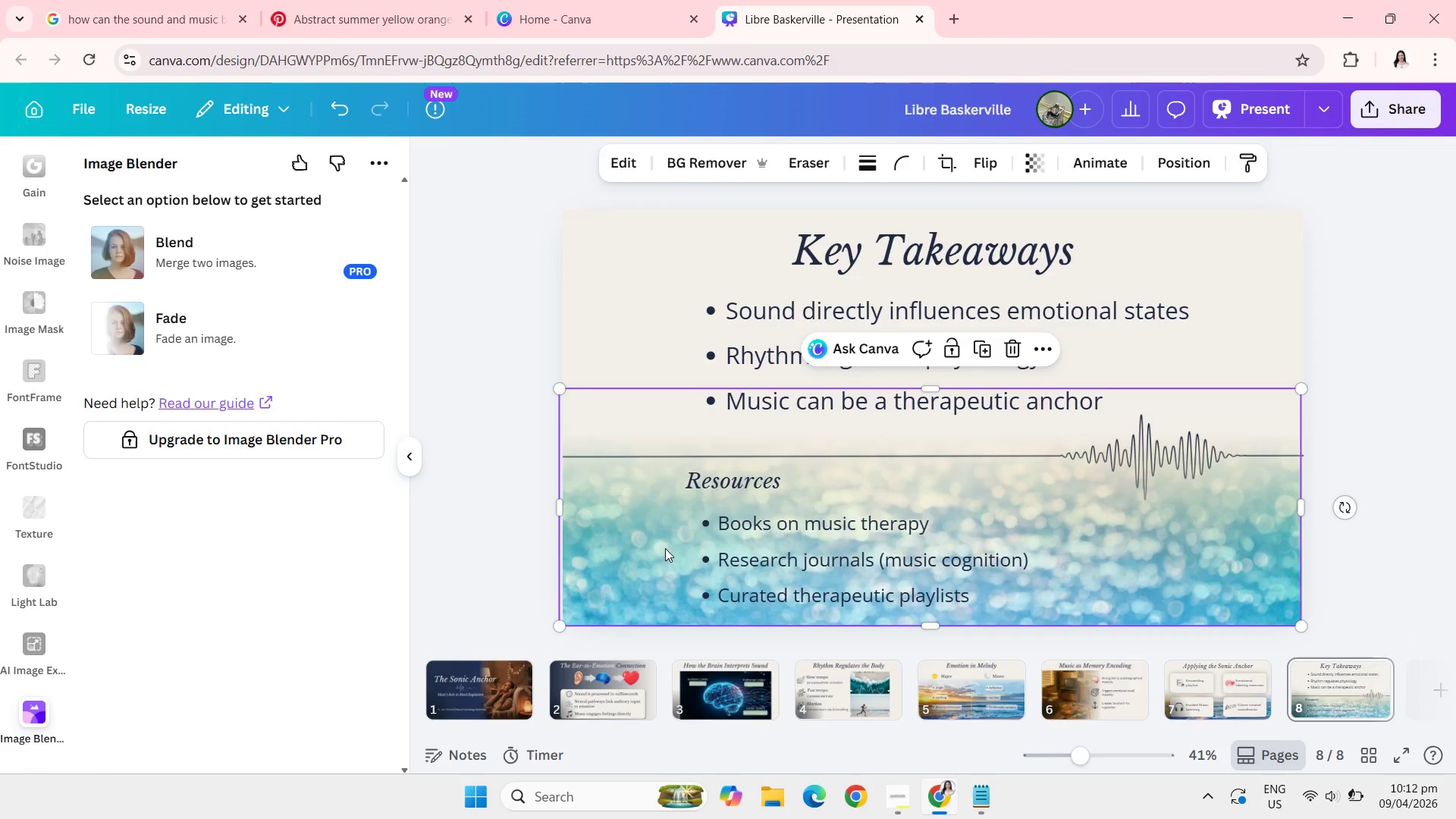 
triple_click([665, 548])
 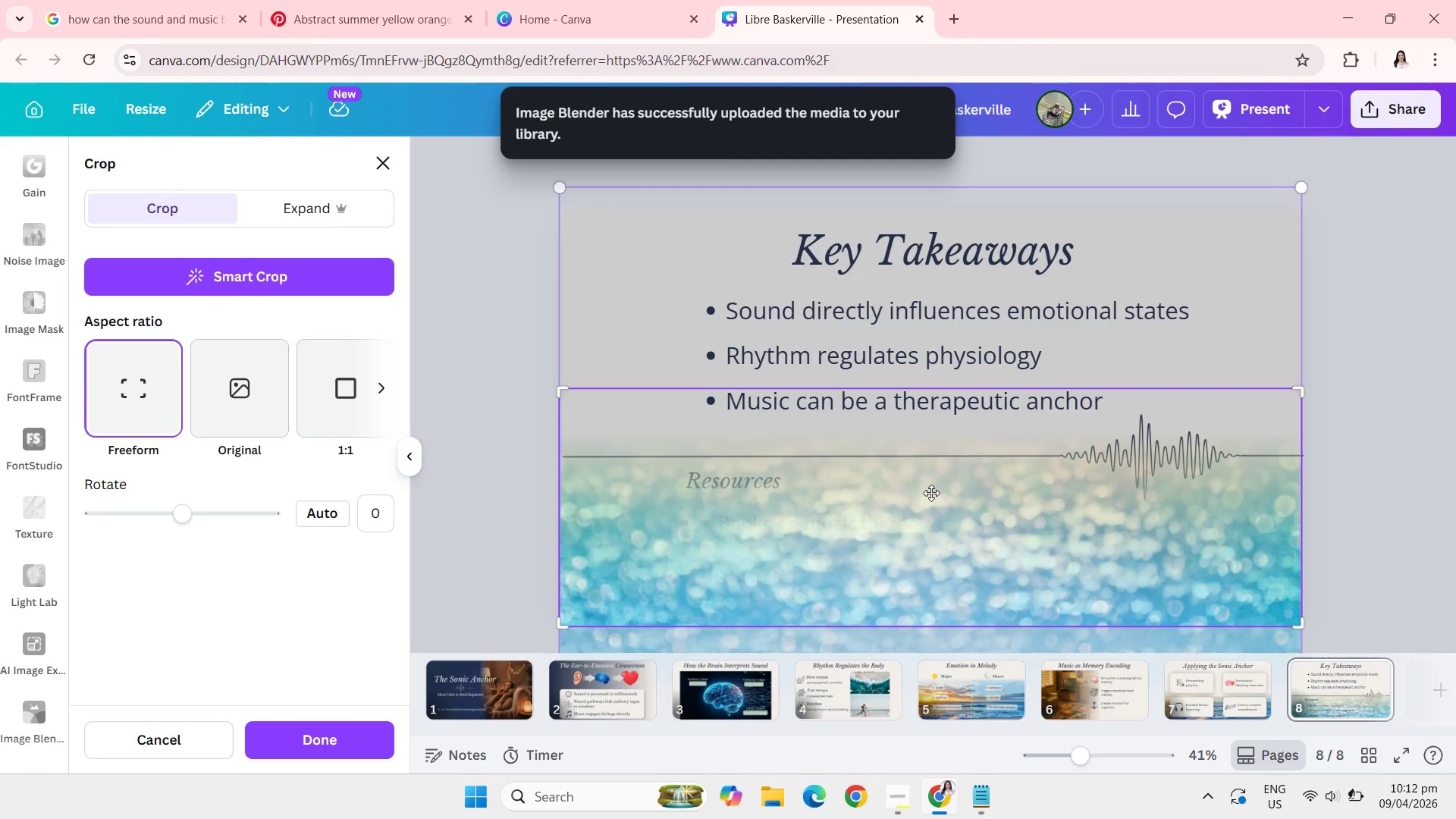 
left_click_drag(start_coordinate=[918, 510], to_coordinate=[927, 586])
 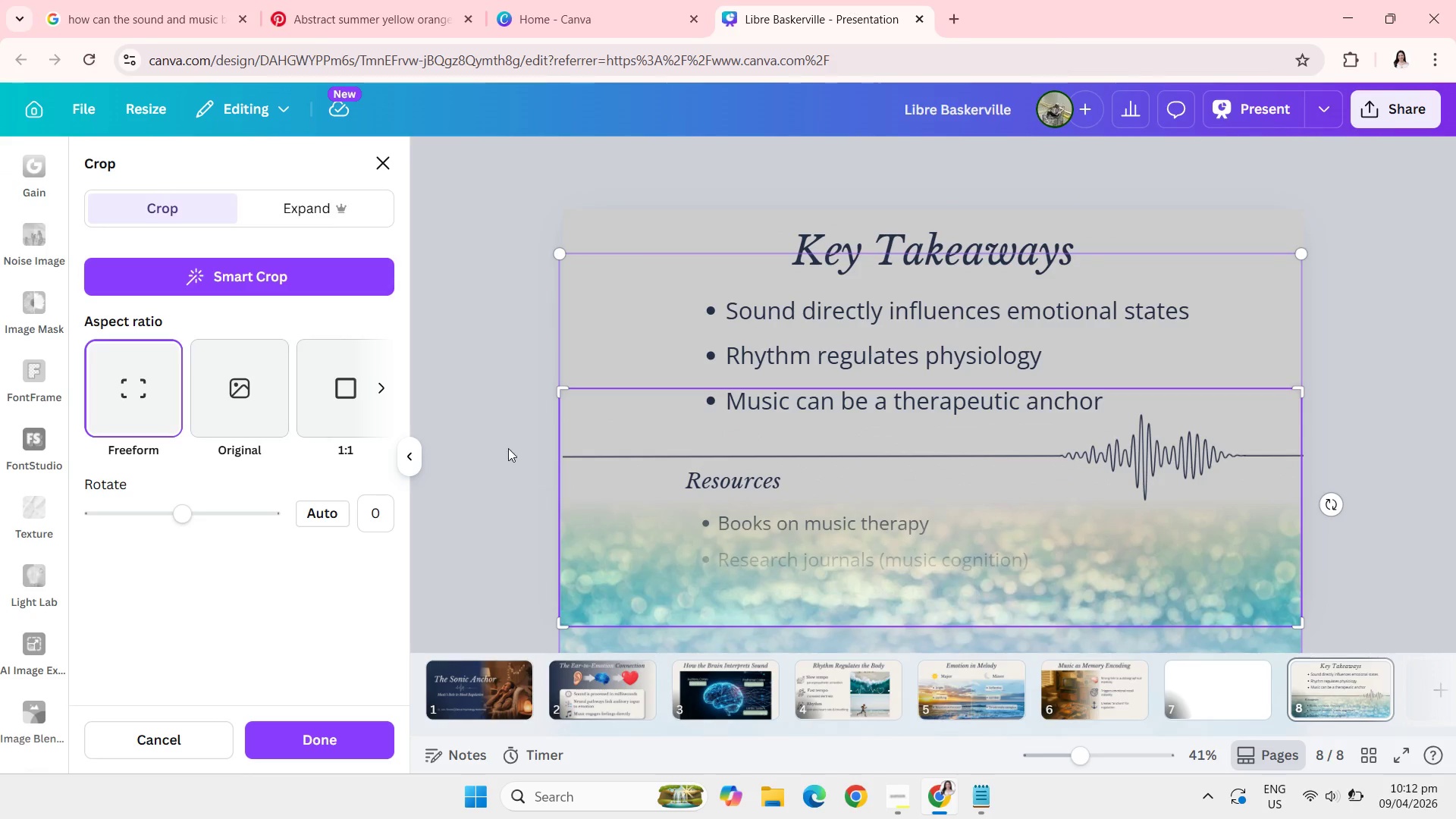 
left_click([501, 444])
 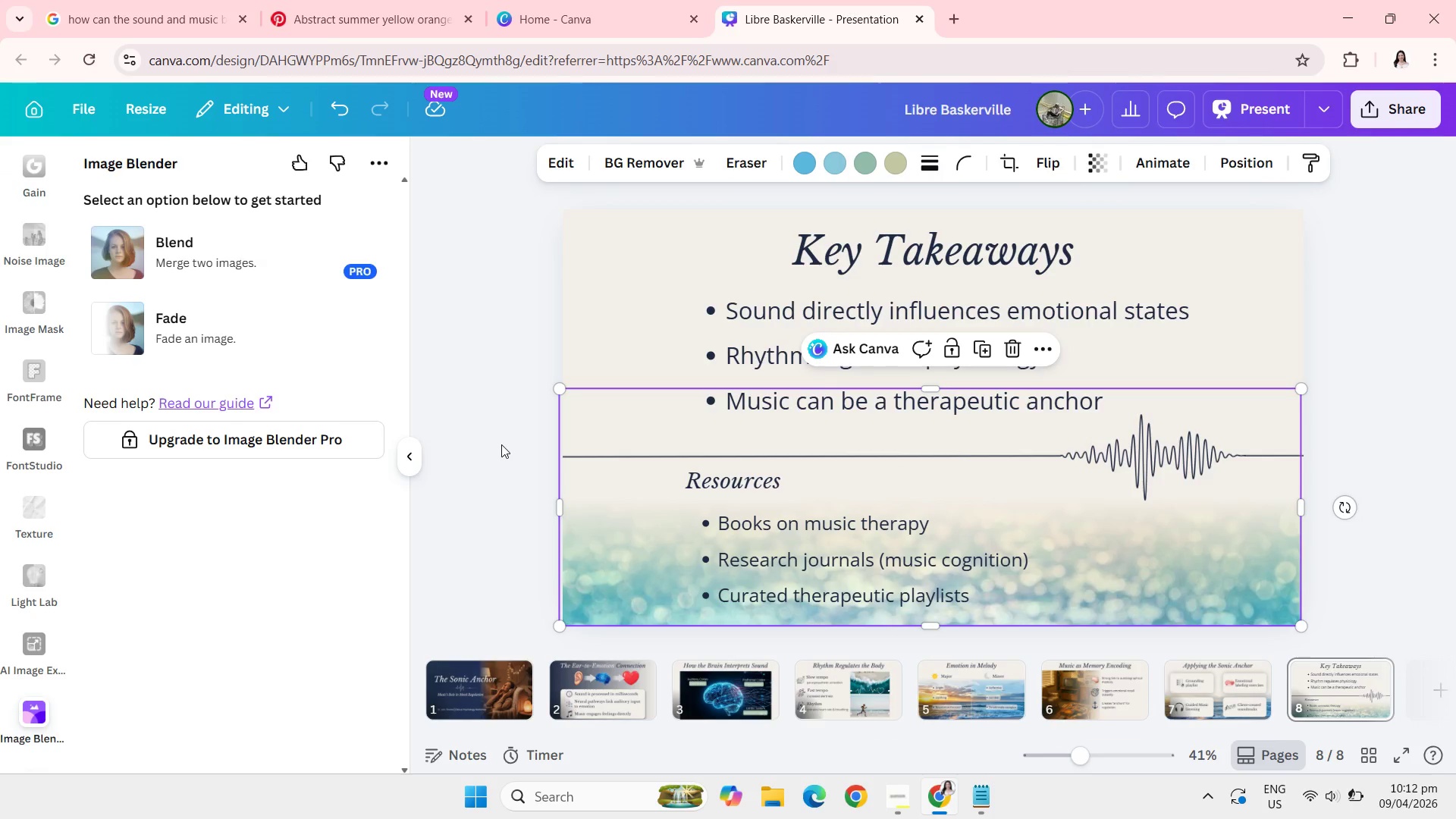 
left_click([501, 444])
 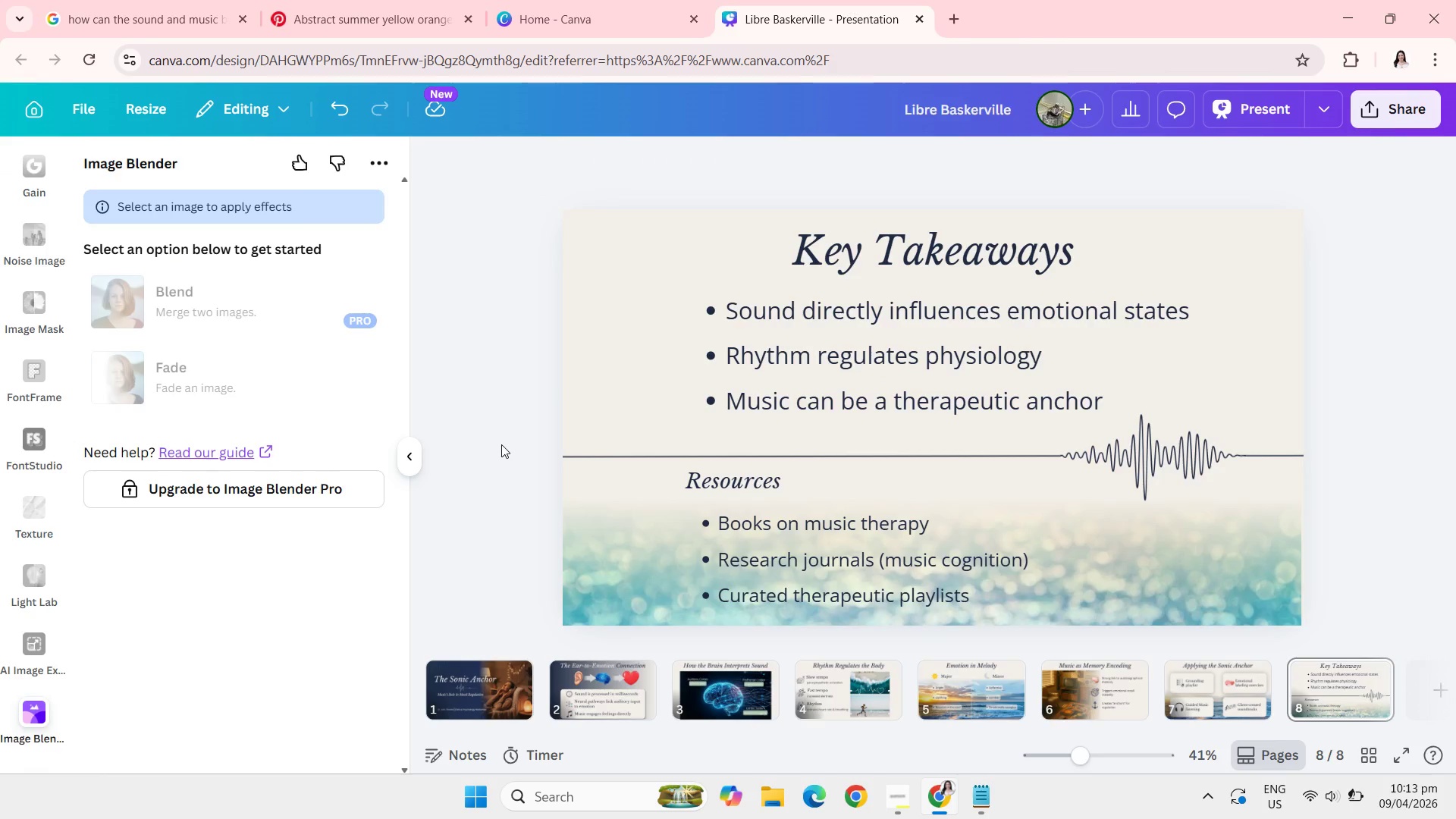 
wait(11.48)
 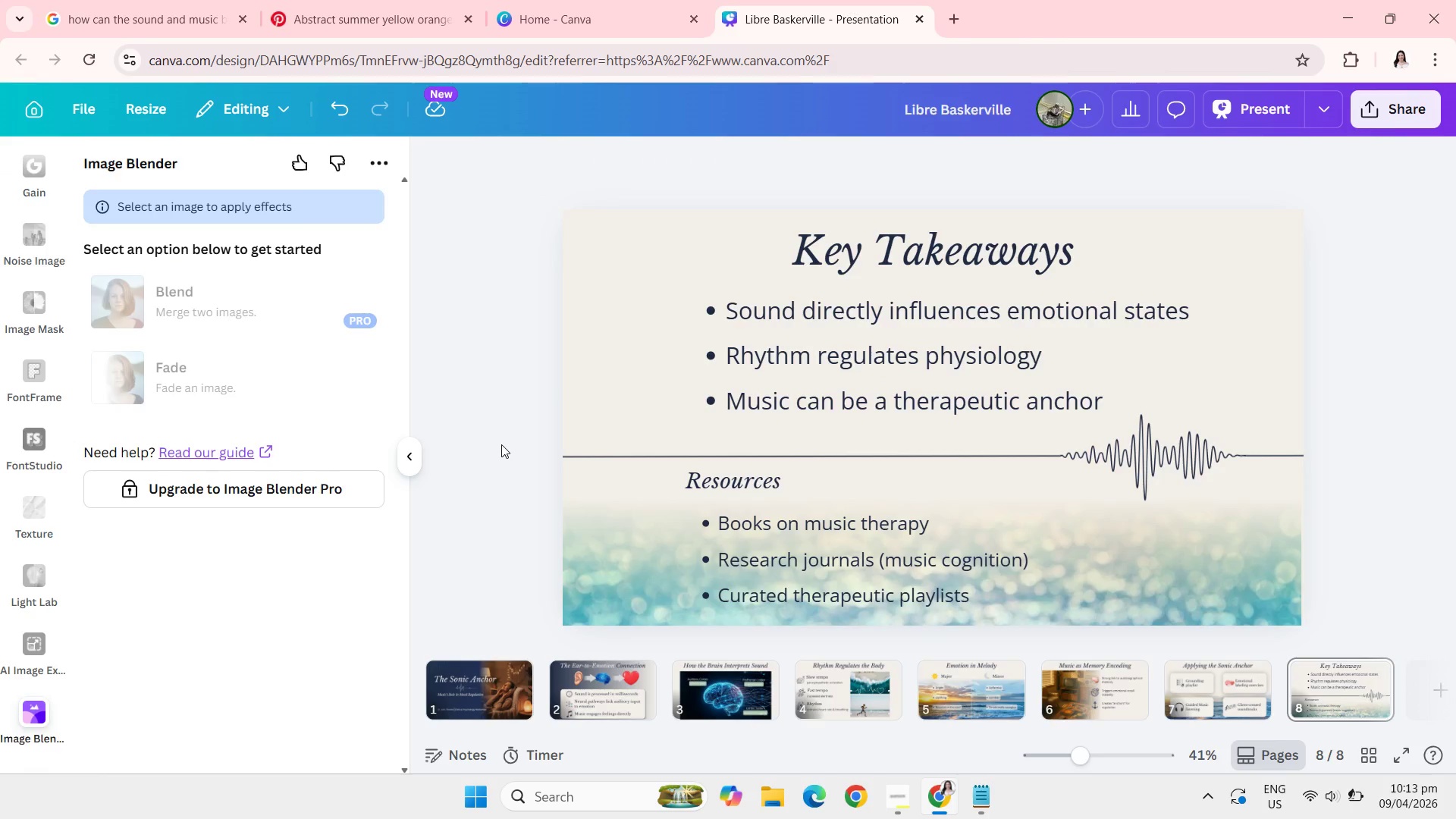 
left_click([907, 591])
 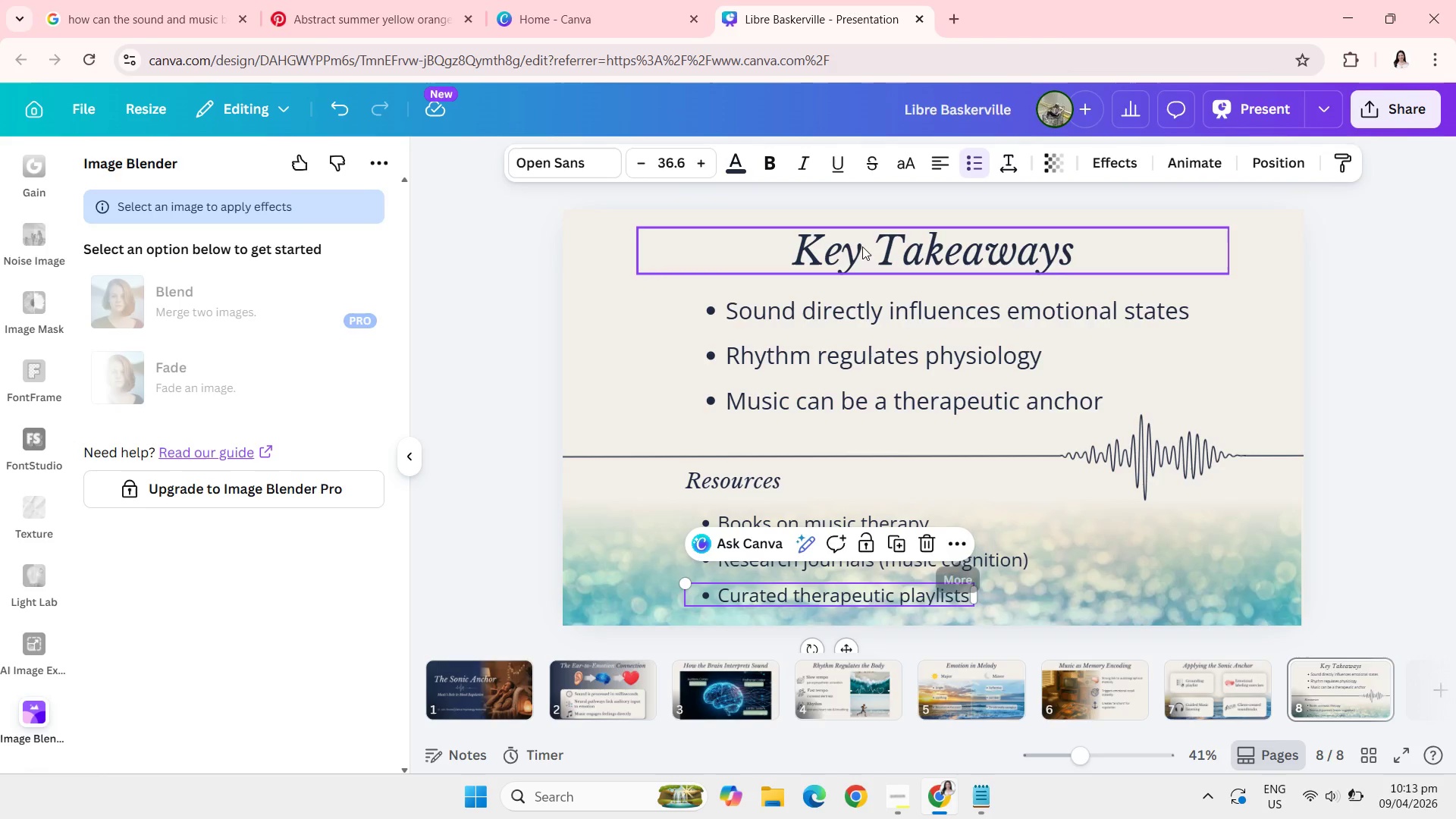 
left_click([726, 162])
 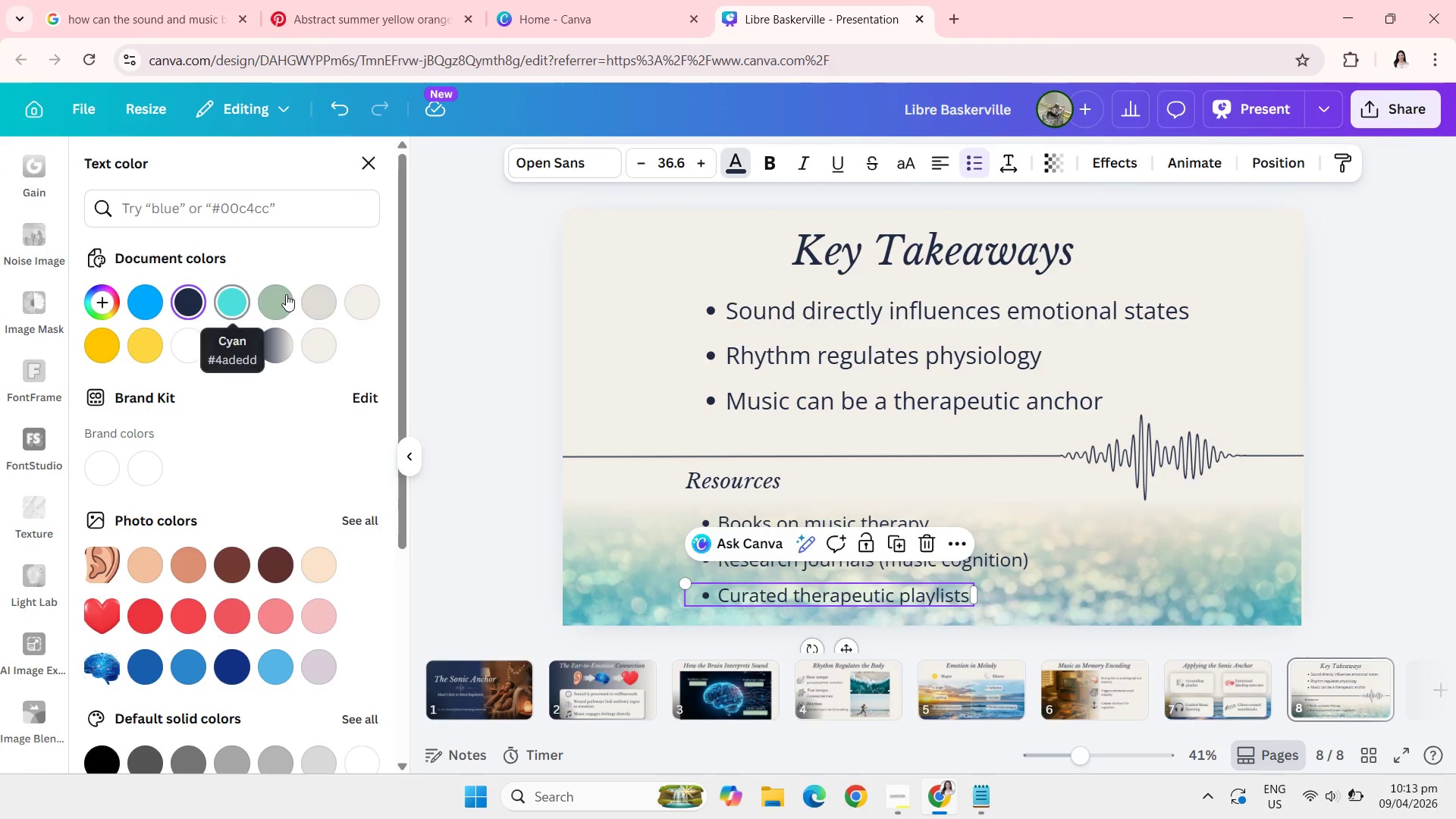 
left_click([292, 294])
 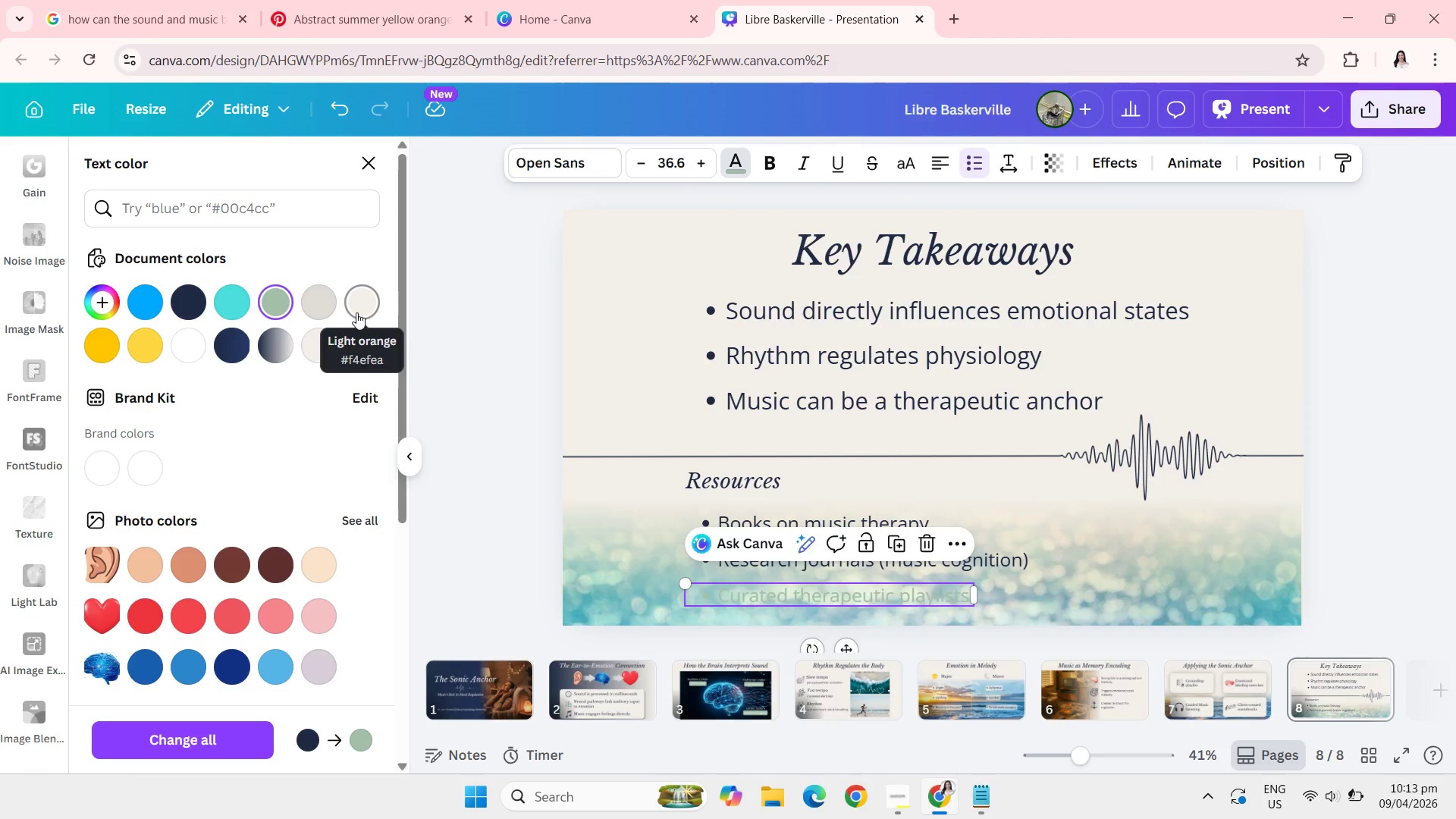 
left_click([357, 313])
 